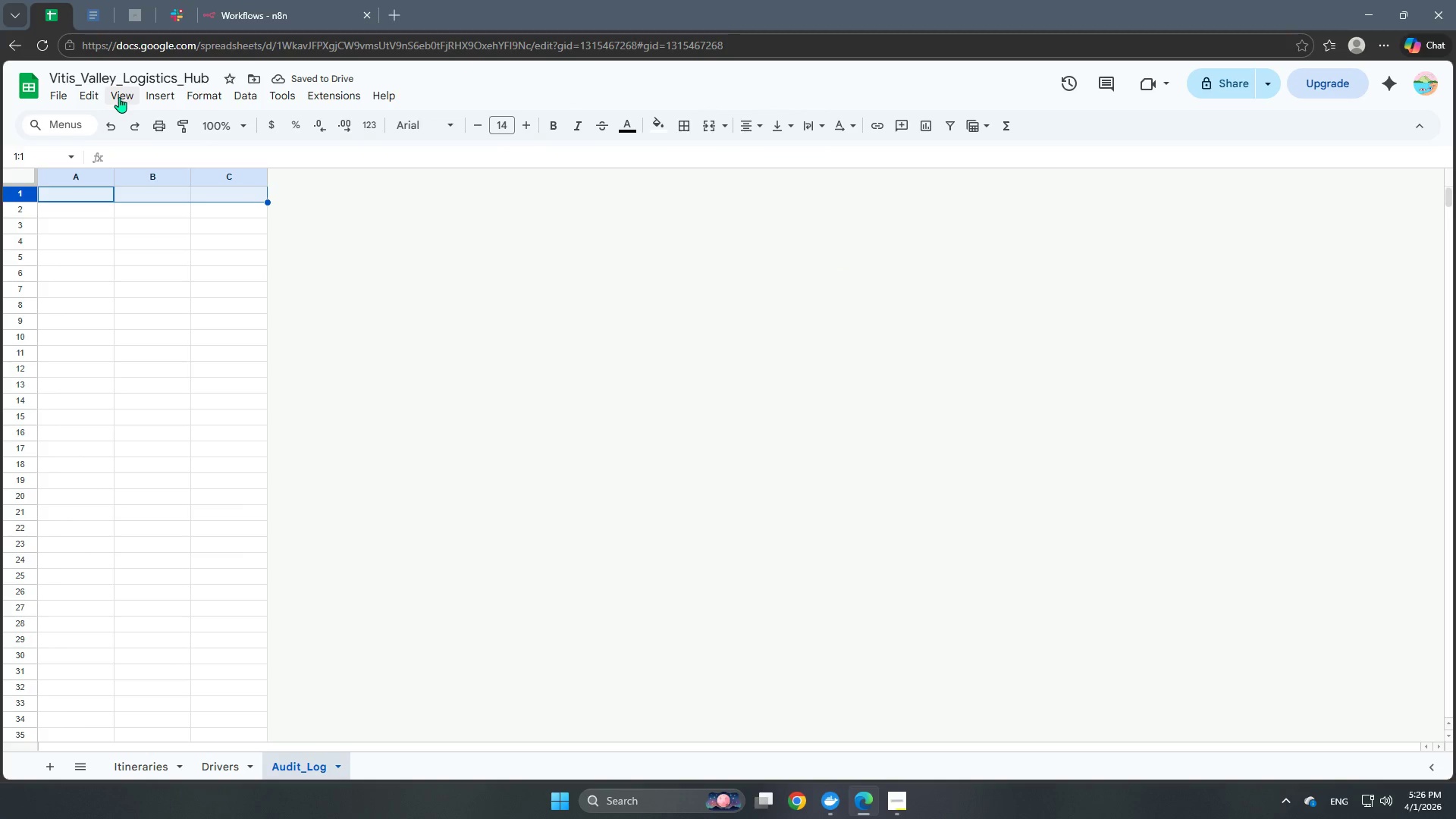 
left_click([119, 97])
 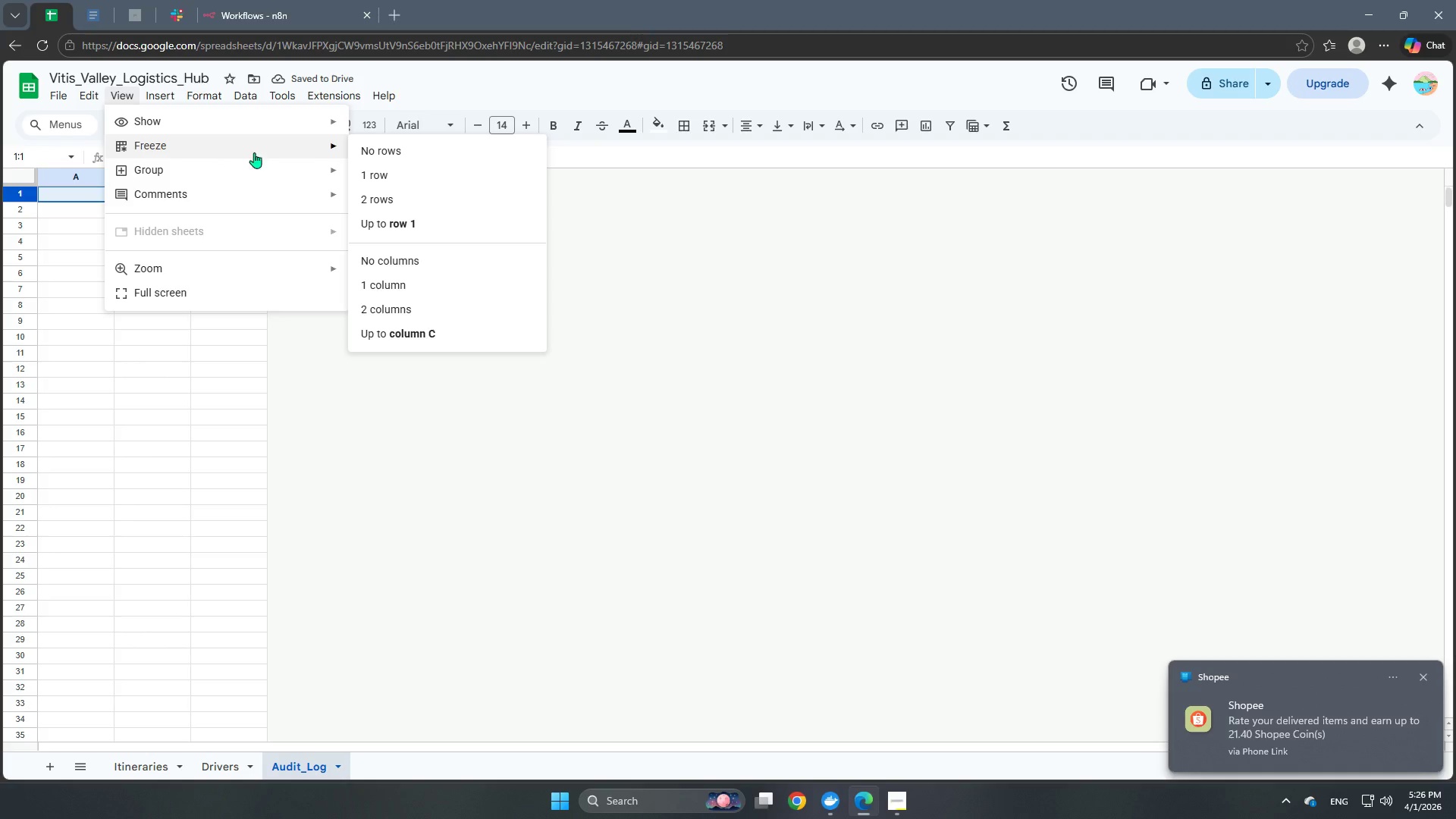 
left_click([399, 177])
 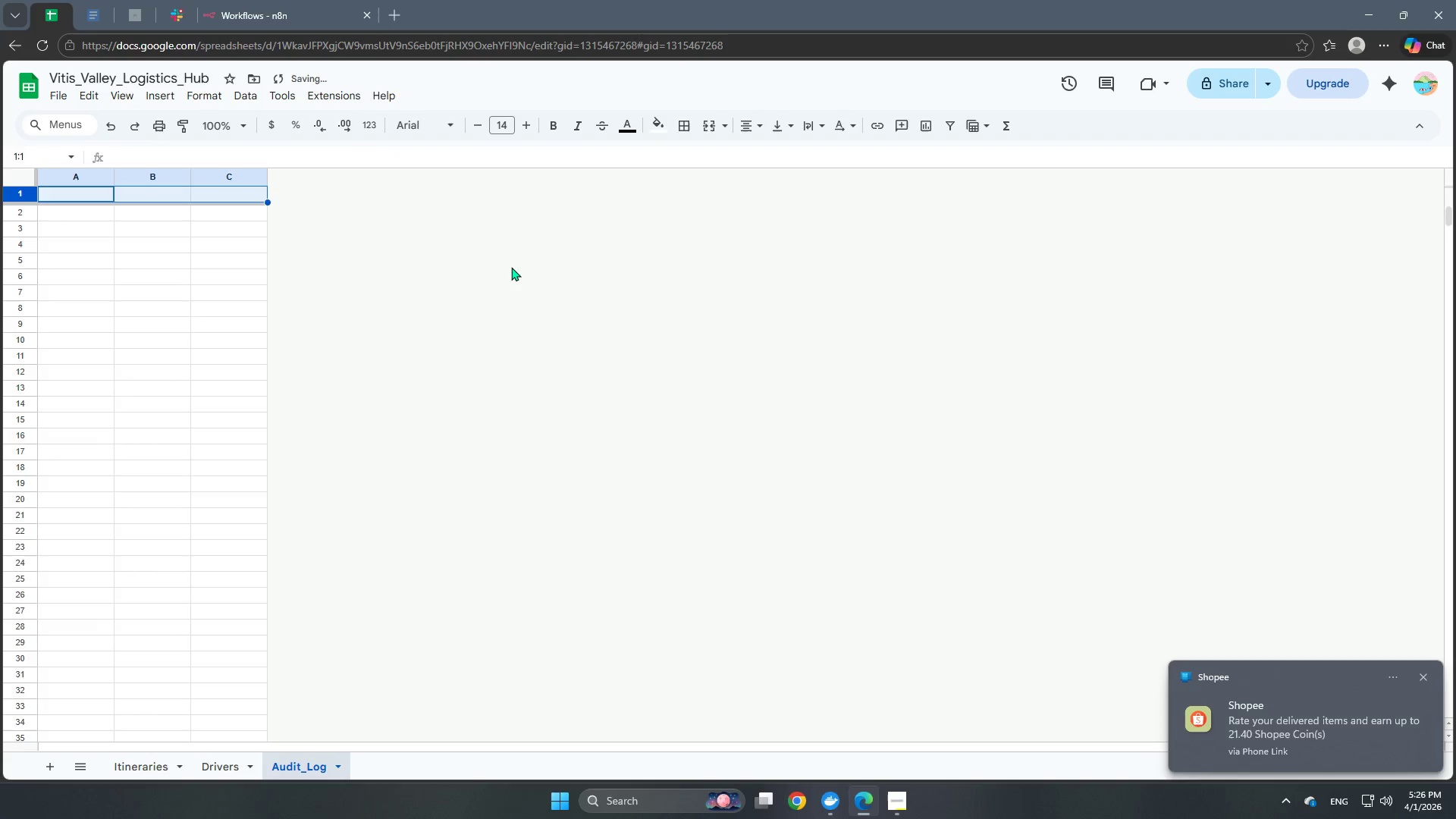 
left_click([511, 268])
 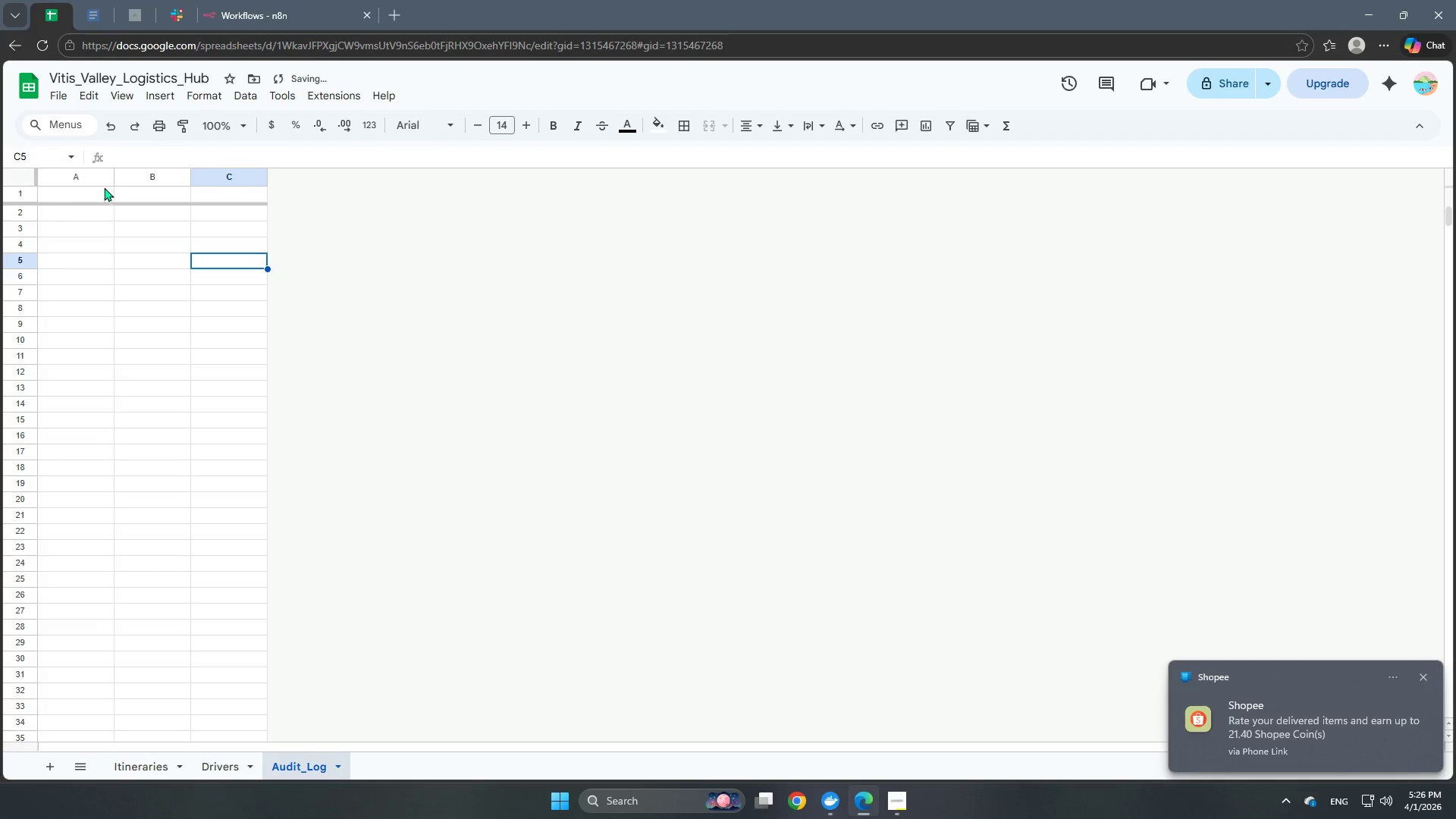 
left_click_drag(start_coordinate=[115, 180], to_coordinate=[200, 173])
 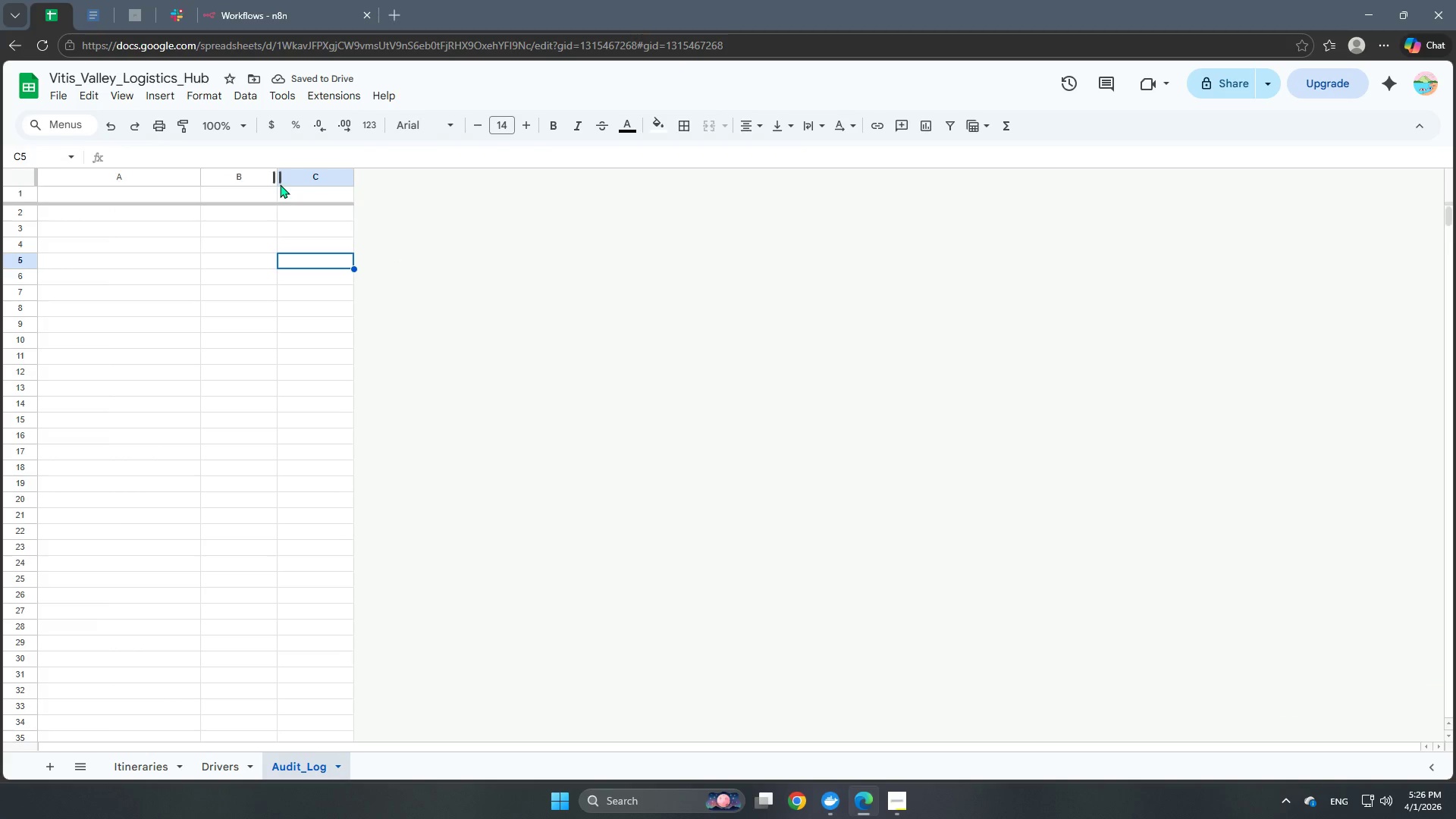 
left_click_drag(start_coordinate=[281, 180], to_coordinate=[503, 215])
 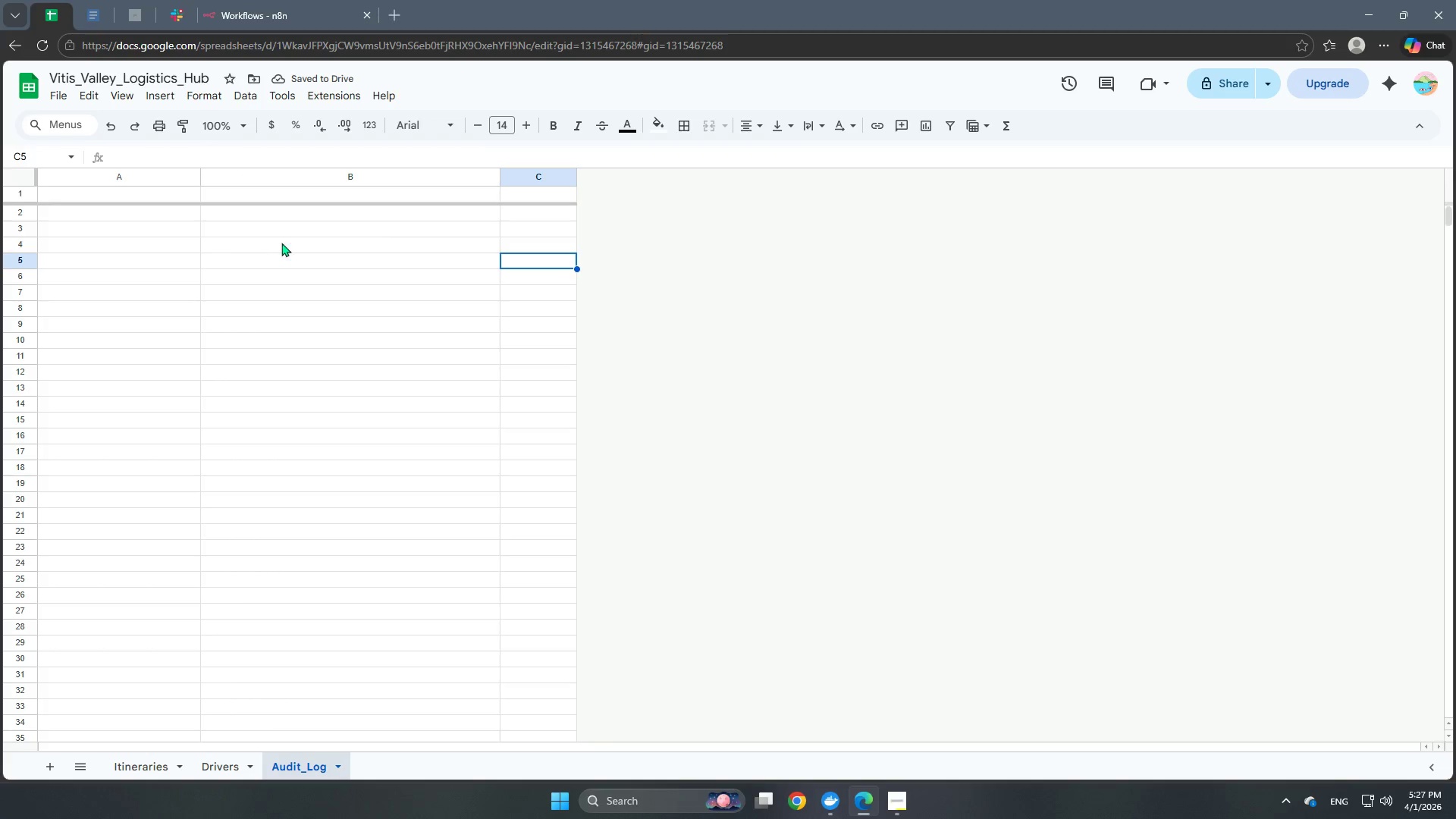 
left_click_drag(start_coordinate=[575, 180], to_coordinate=[730, 187])
 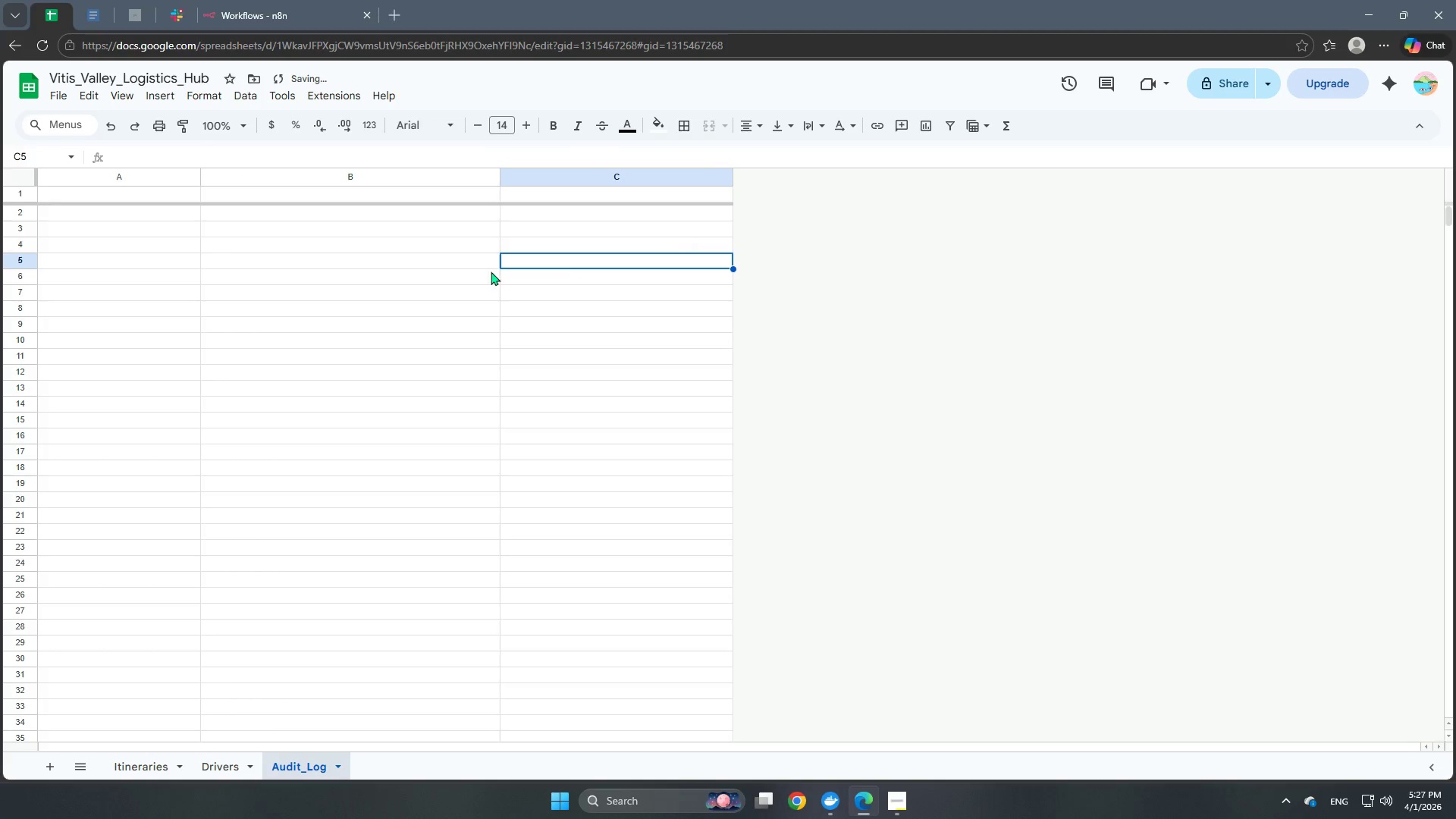 
left_click([873, 343])
 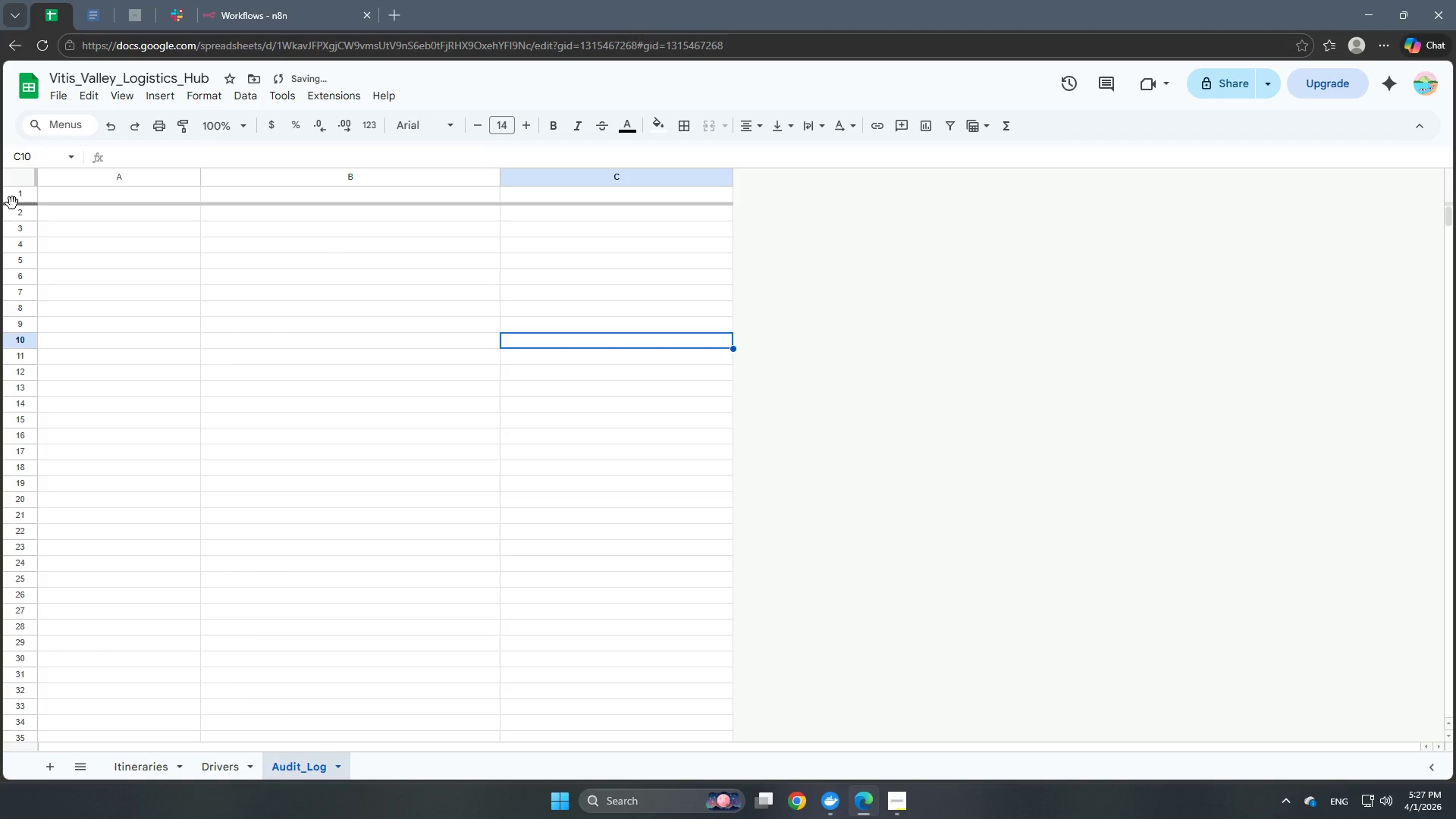 
left_click([11, 201])
 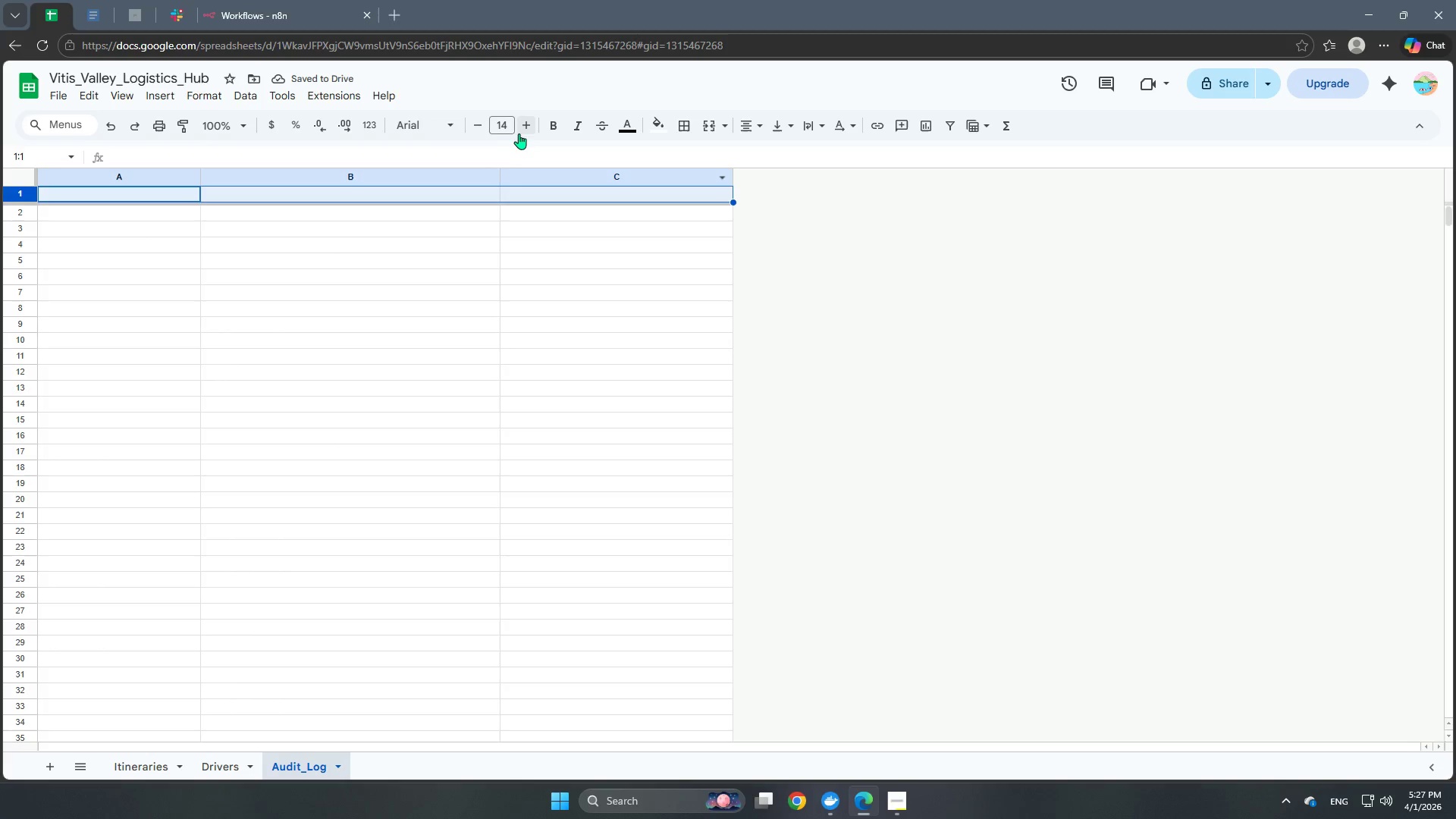 
double_click([529, 124])
 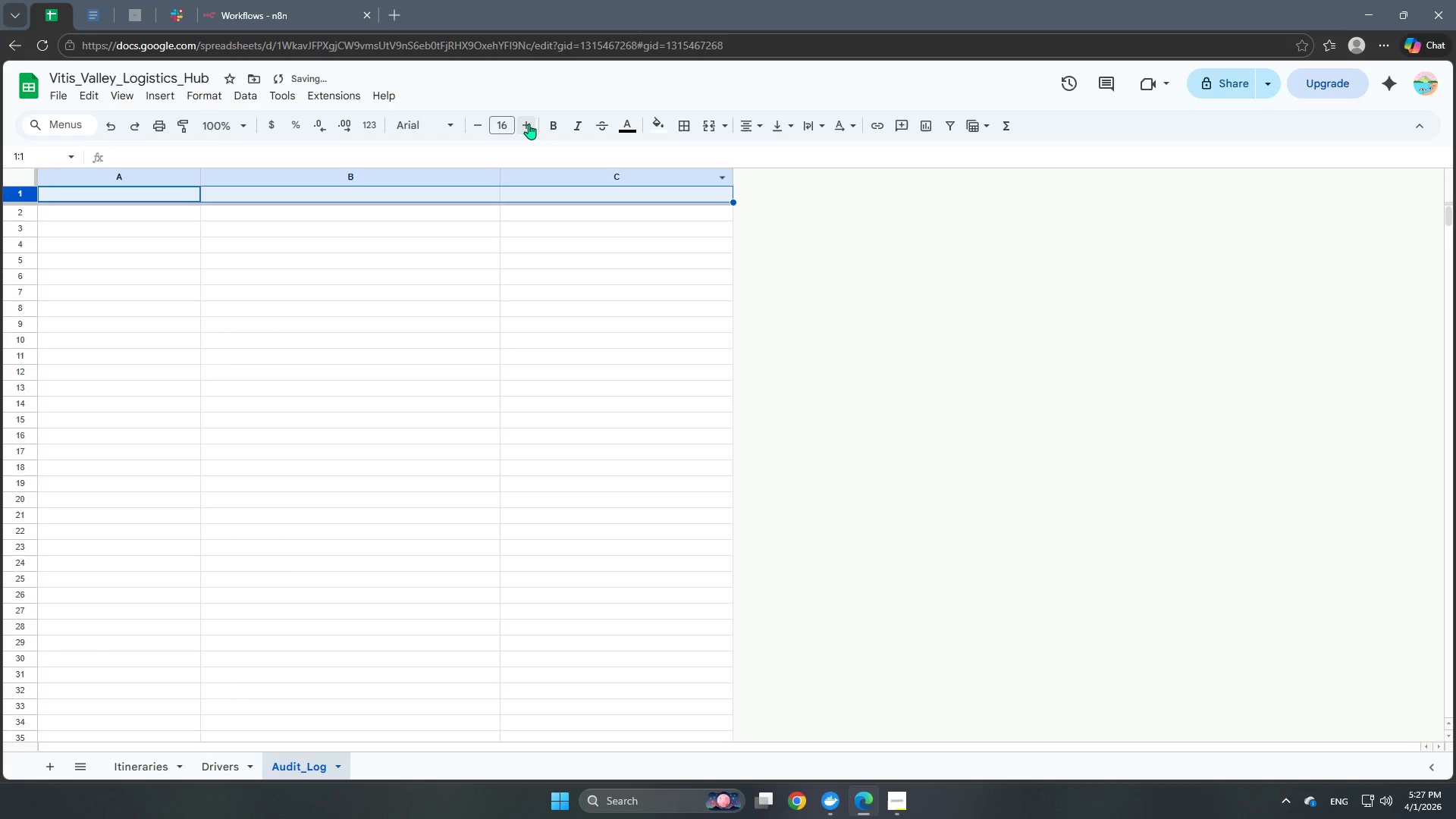 
triple_click([529, 124])
 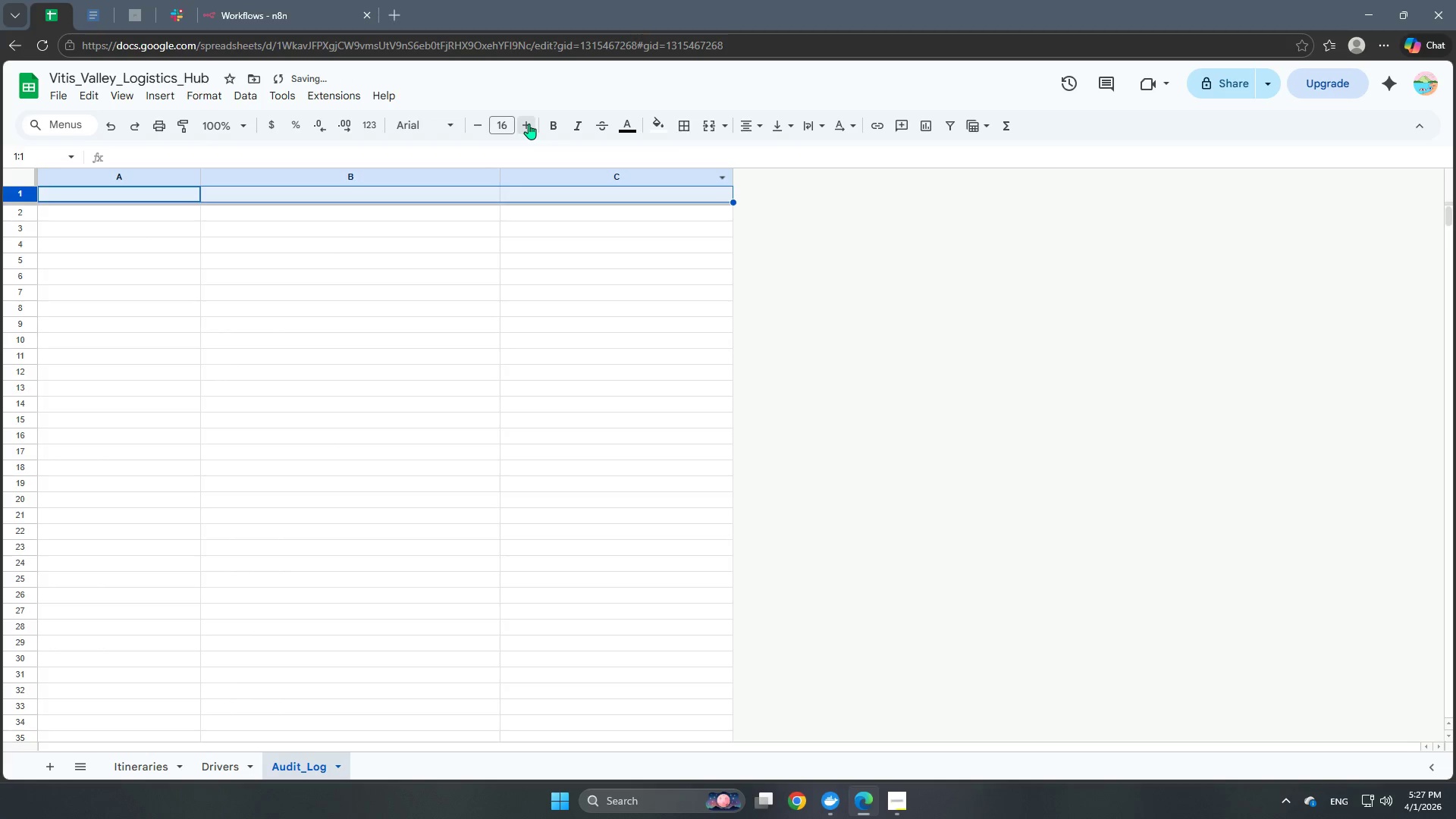 
triple_click([529, 124])
 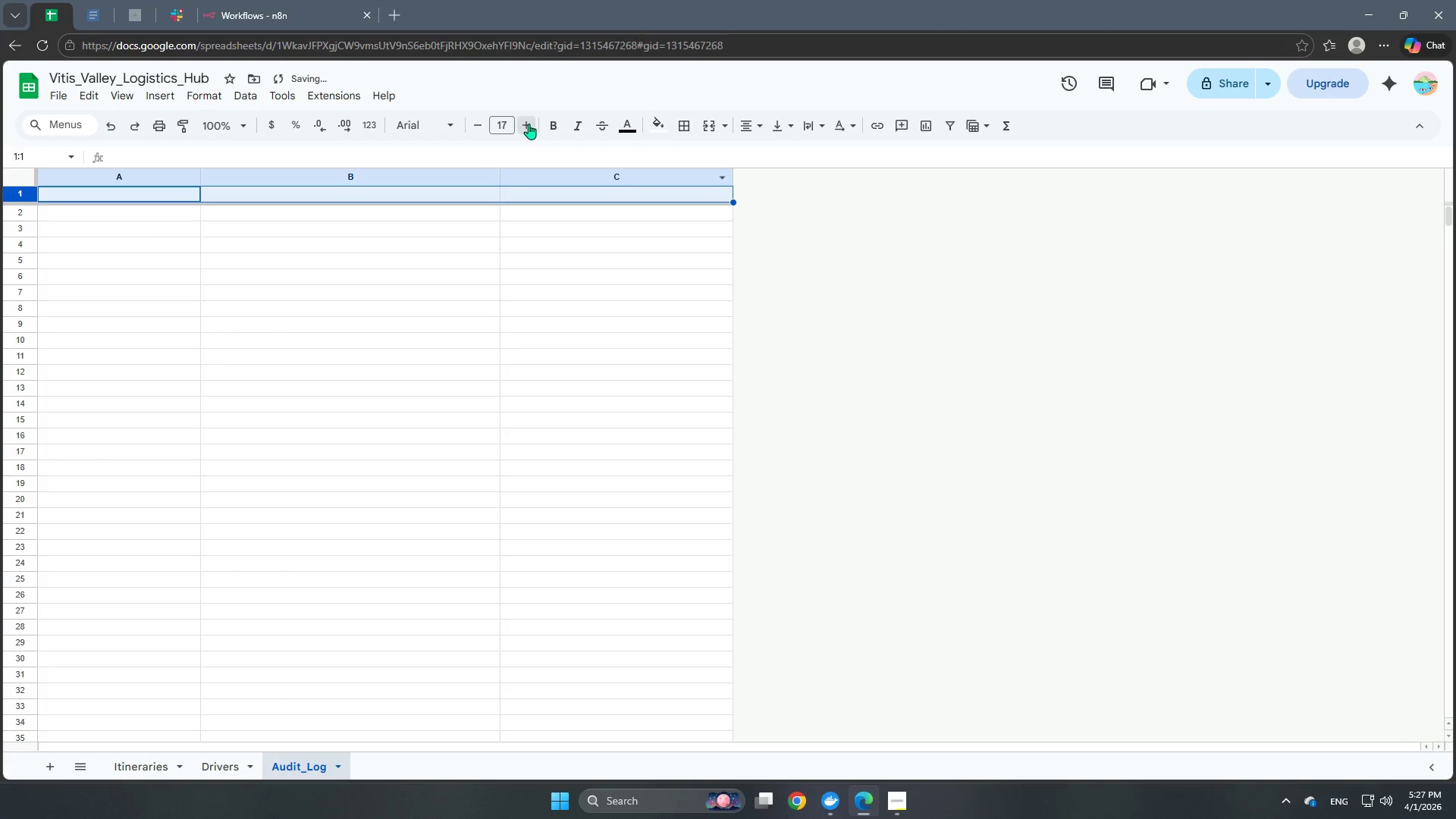 
triple_click([529, 124])
 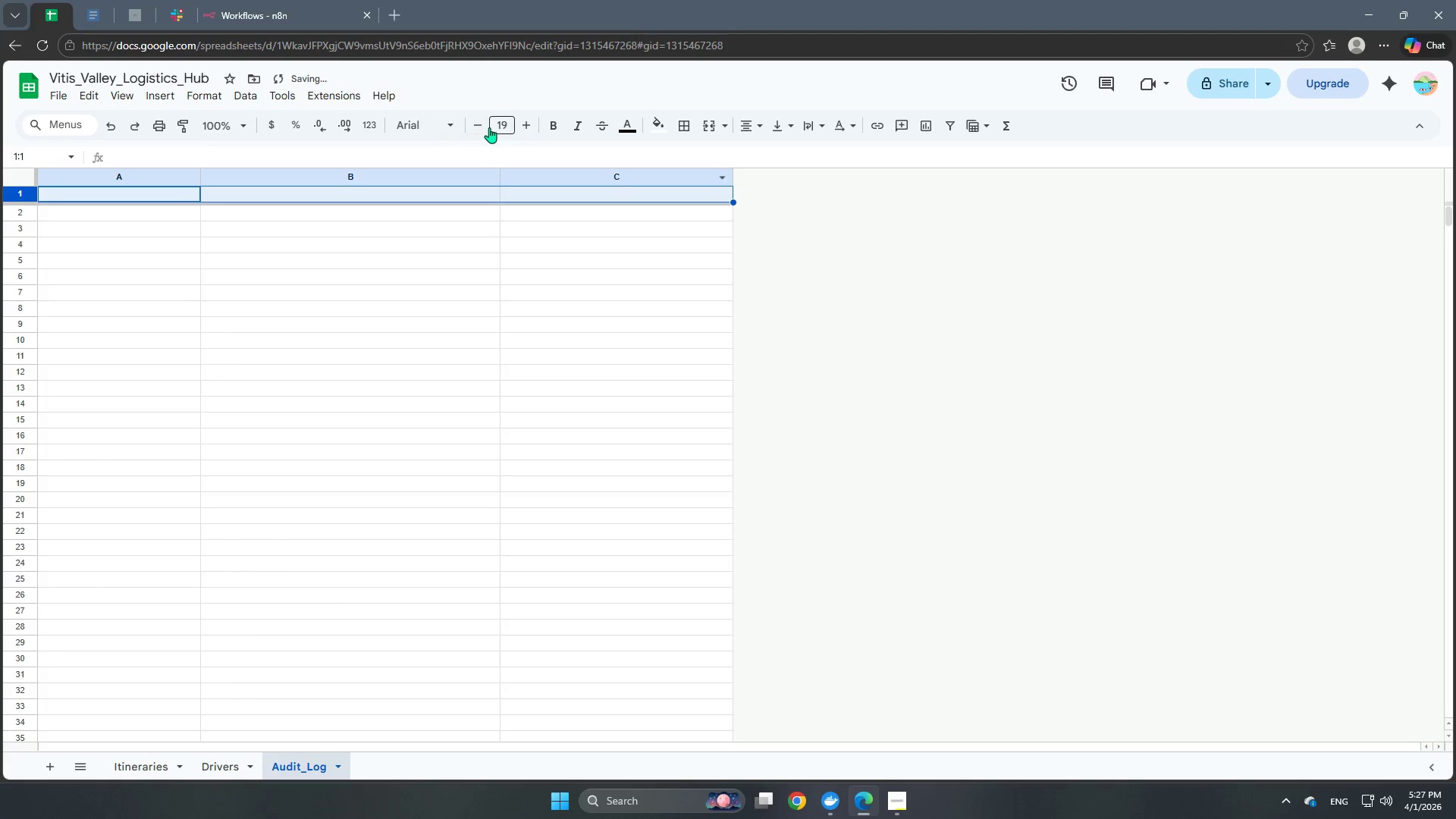 
left_click([479, 128])
 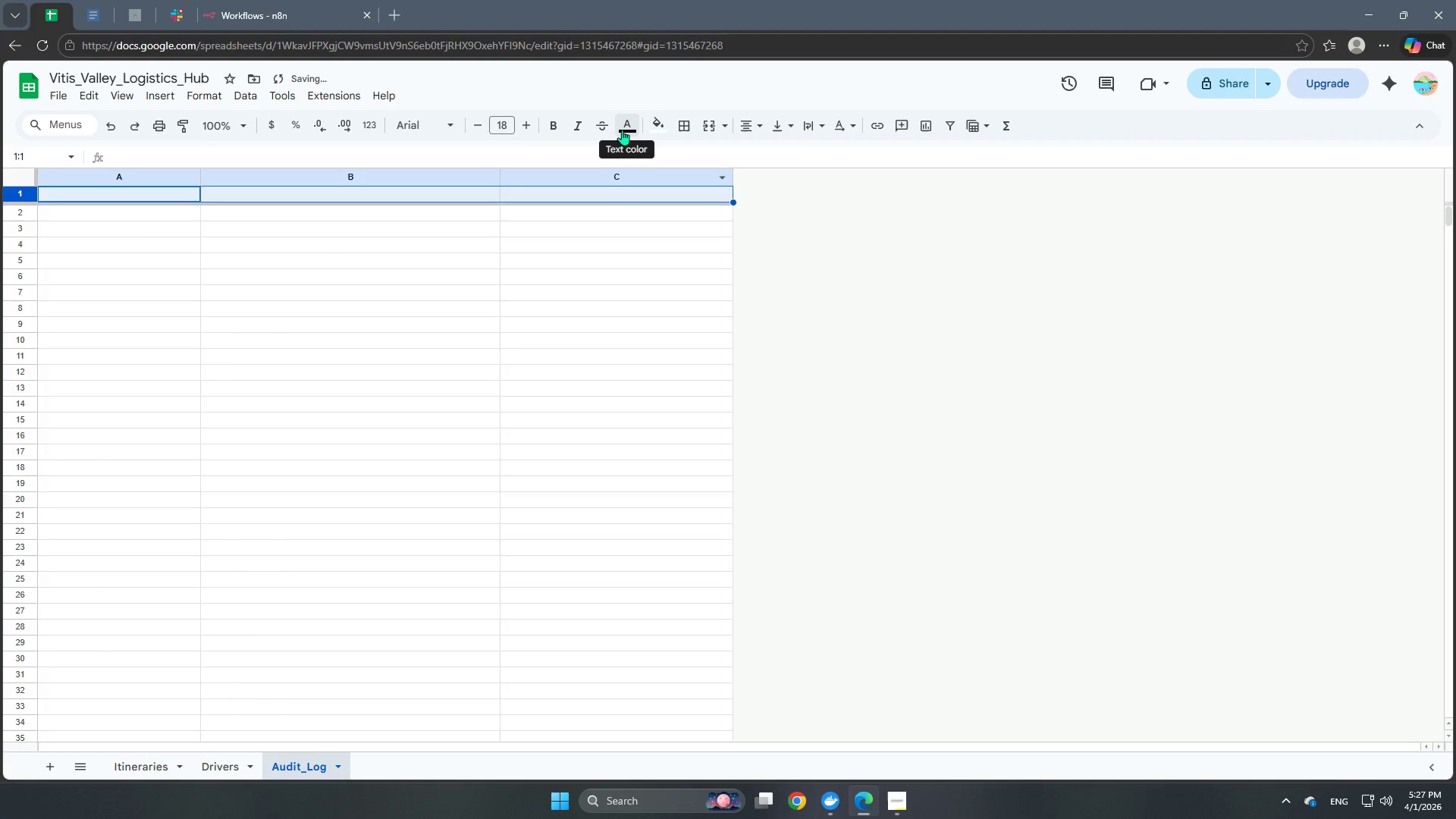 
left_click([622, 130])
 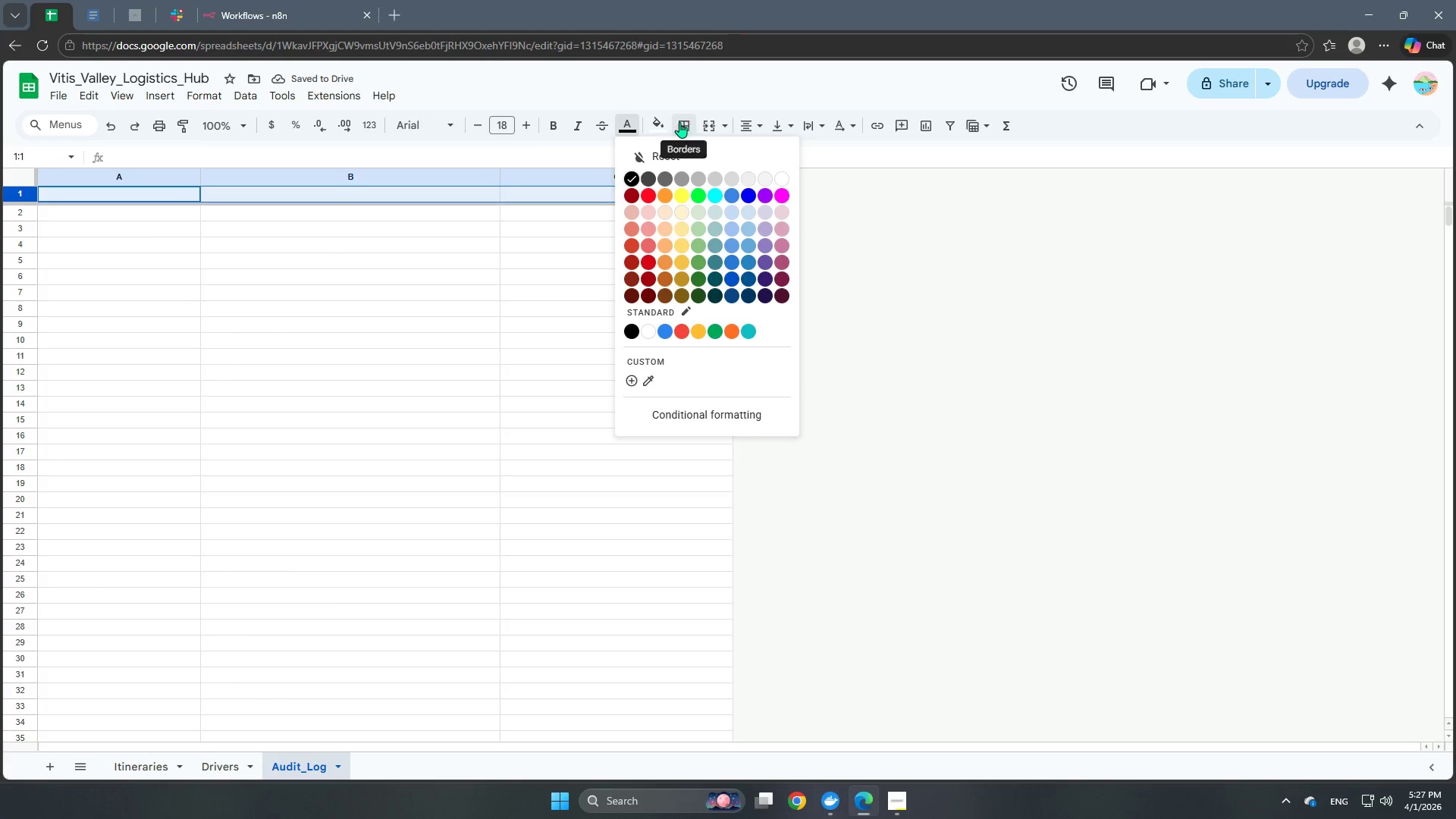 
left_click([661, 121])
 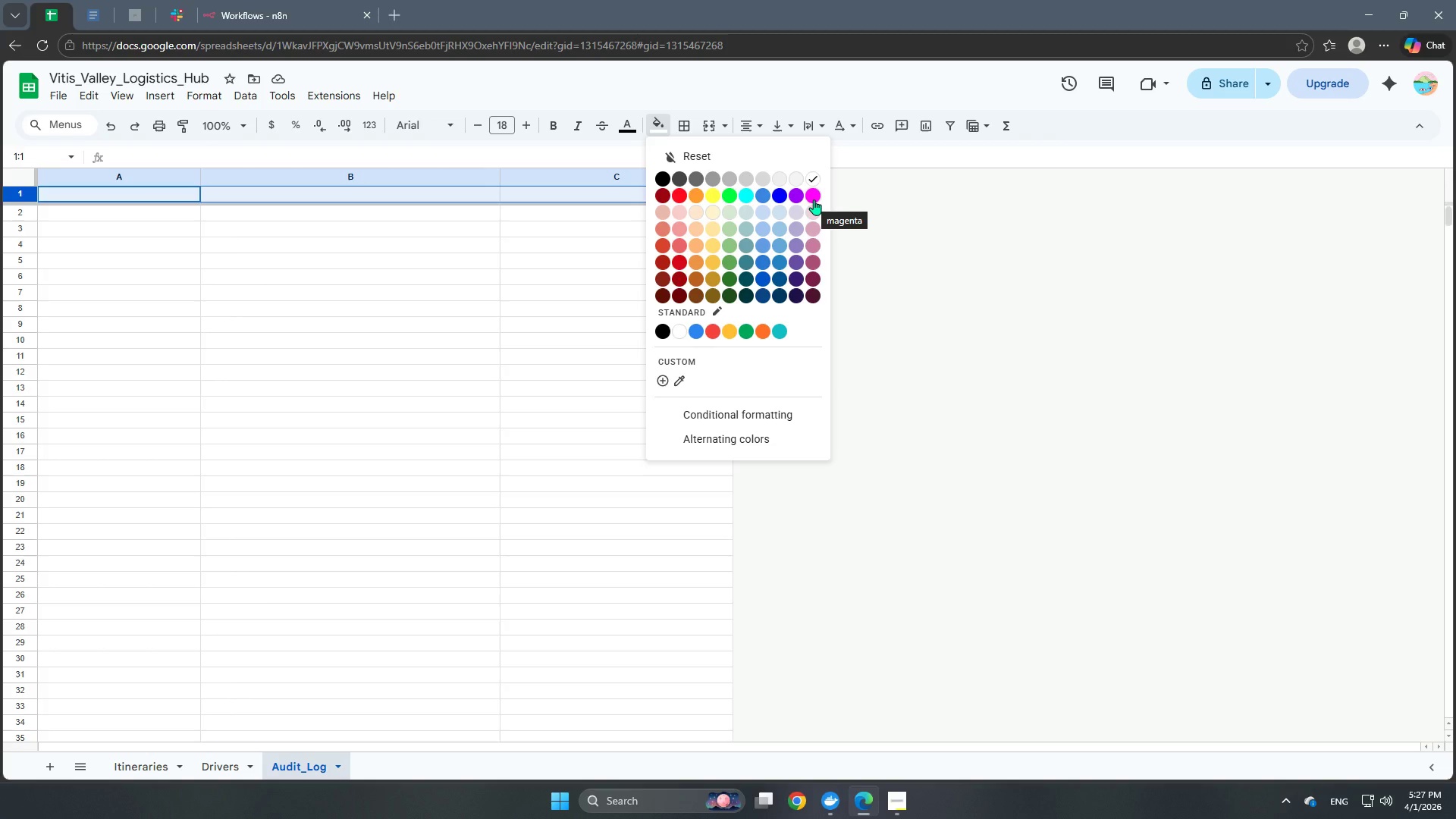 
wait(6.09)
 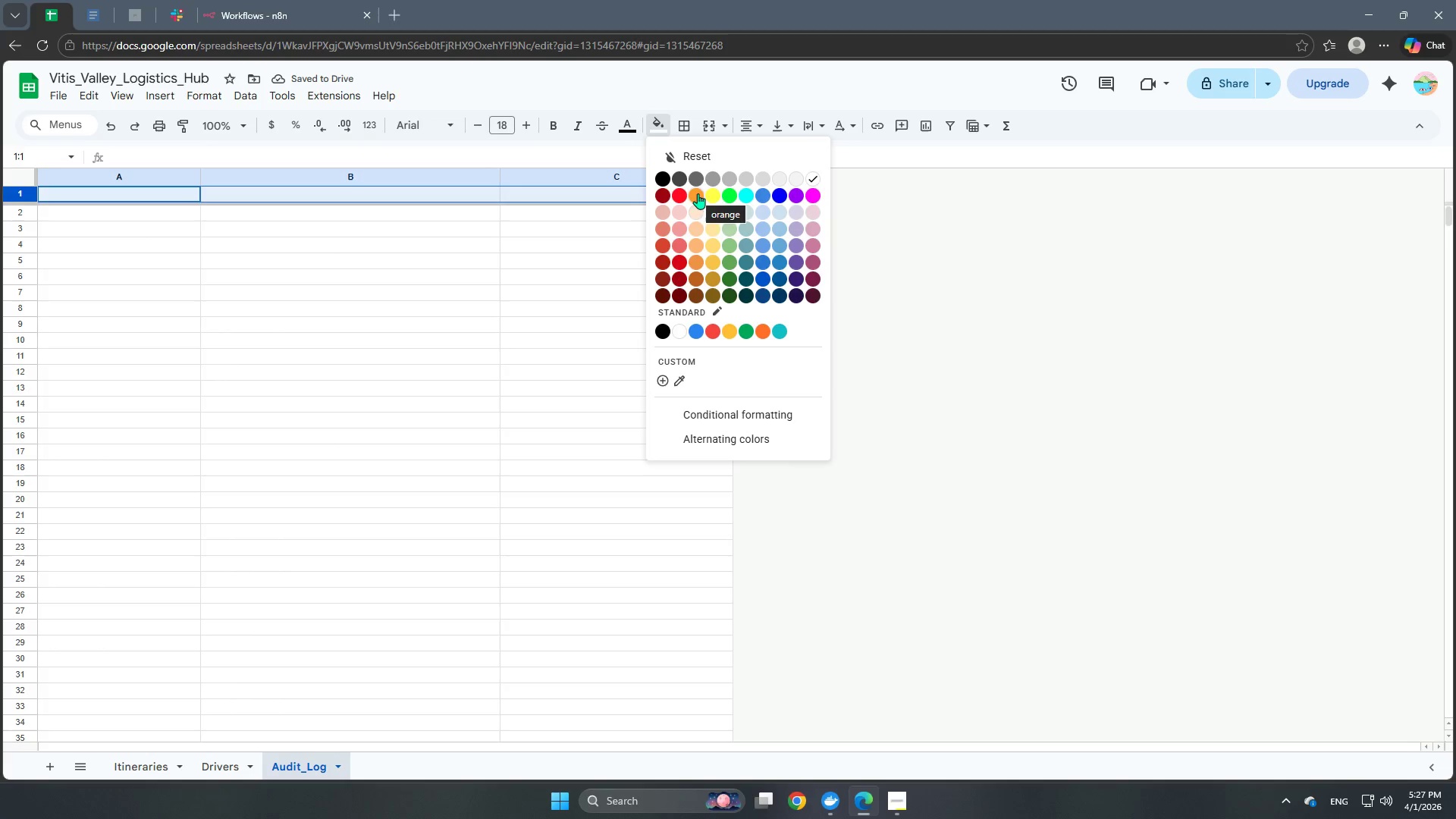 
left_click([814, 199])
 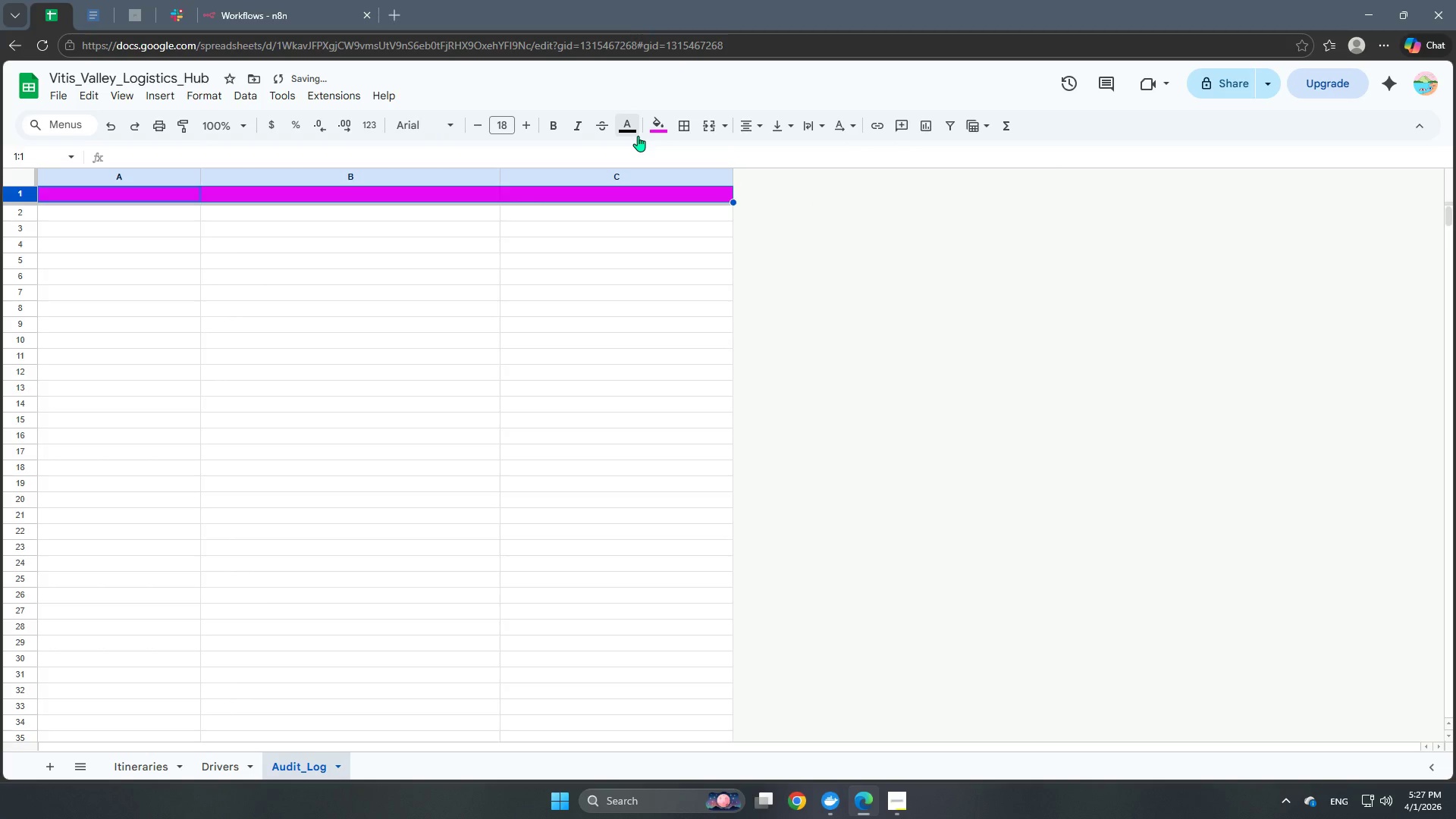 
left_click([653, 127])
 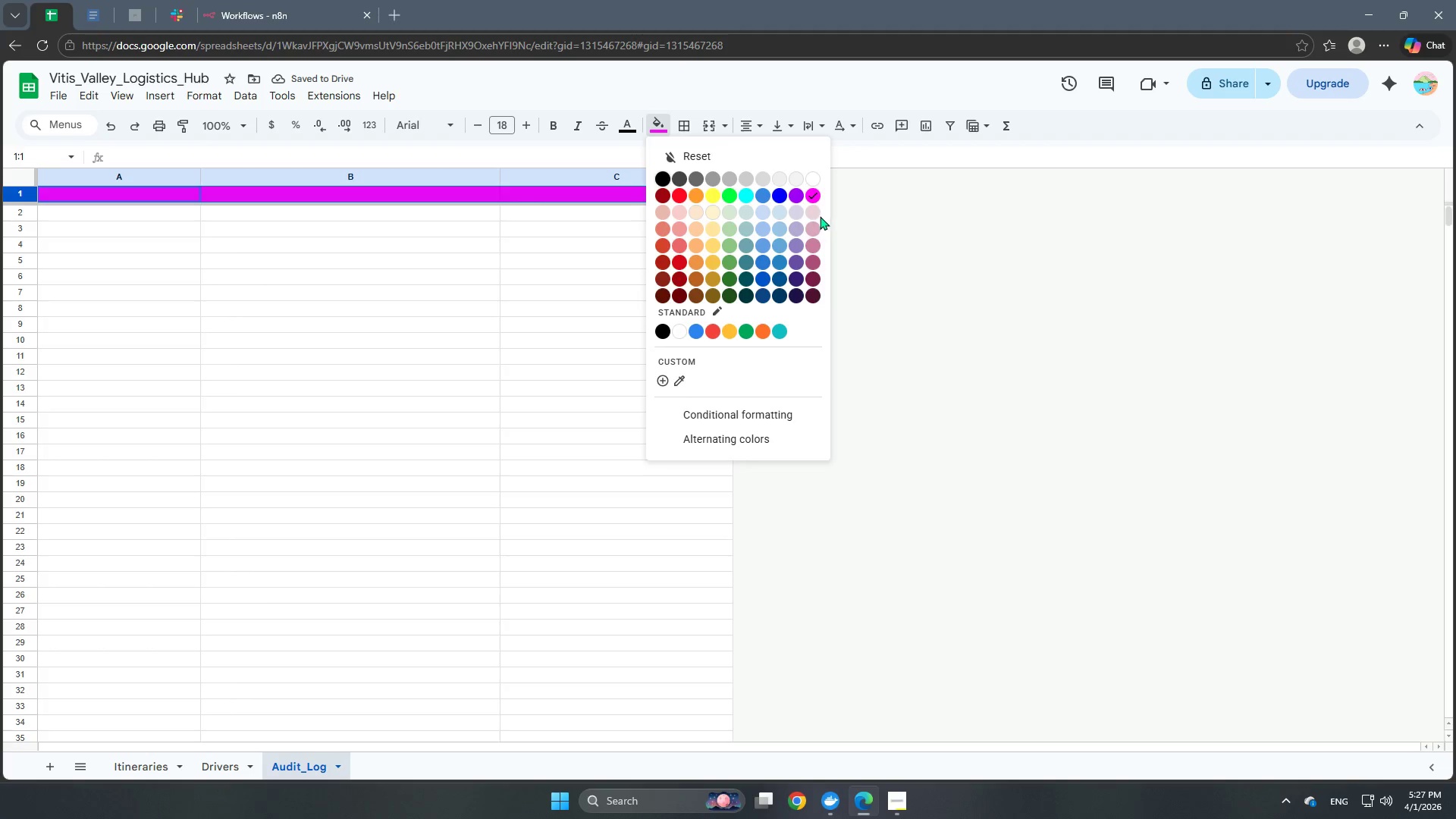 
left_click([812, 212])
 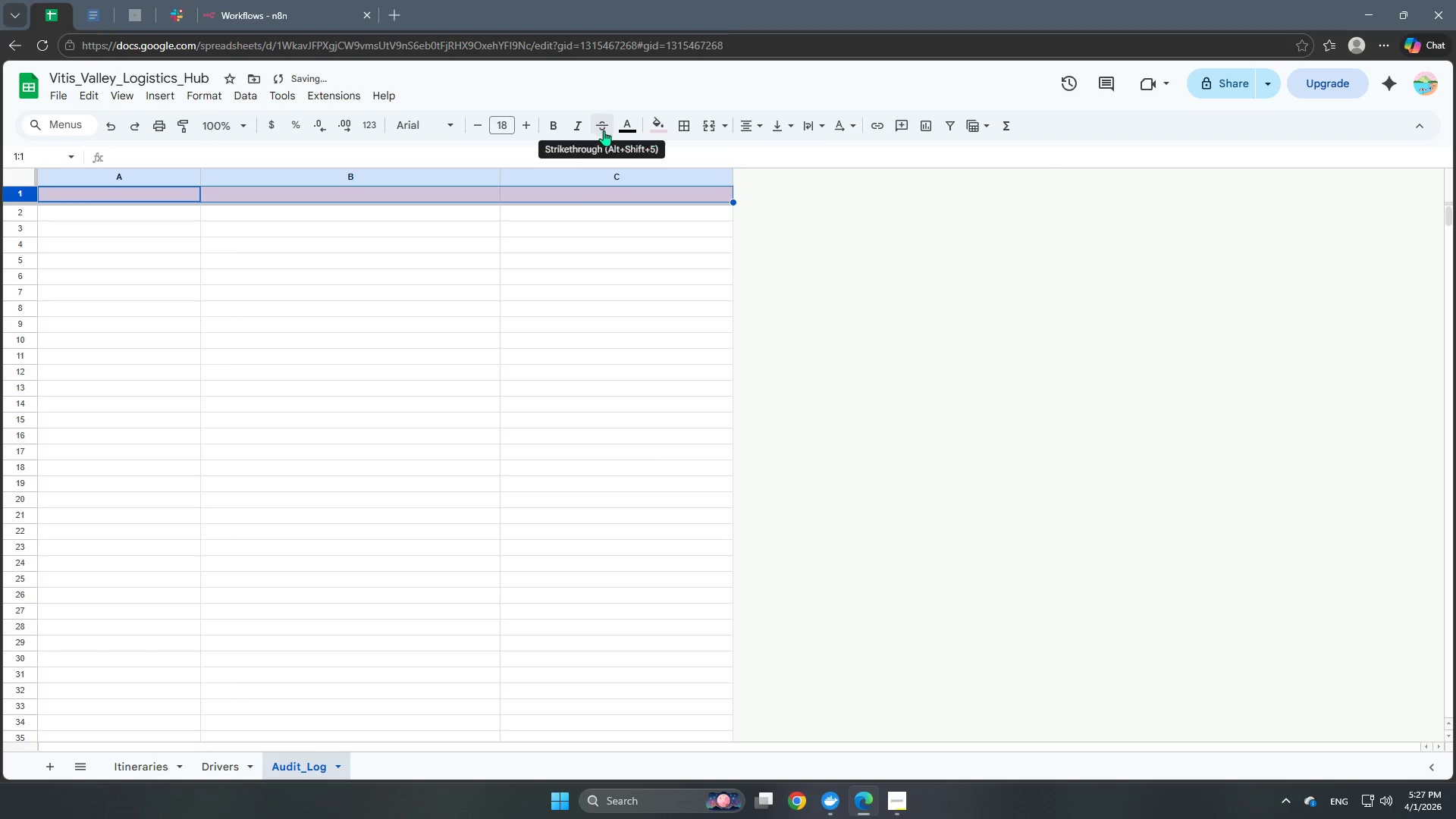 
left_click([627, 127])
 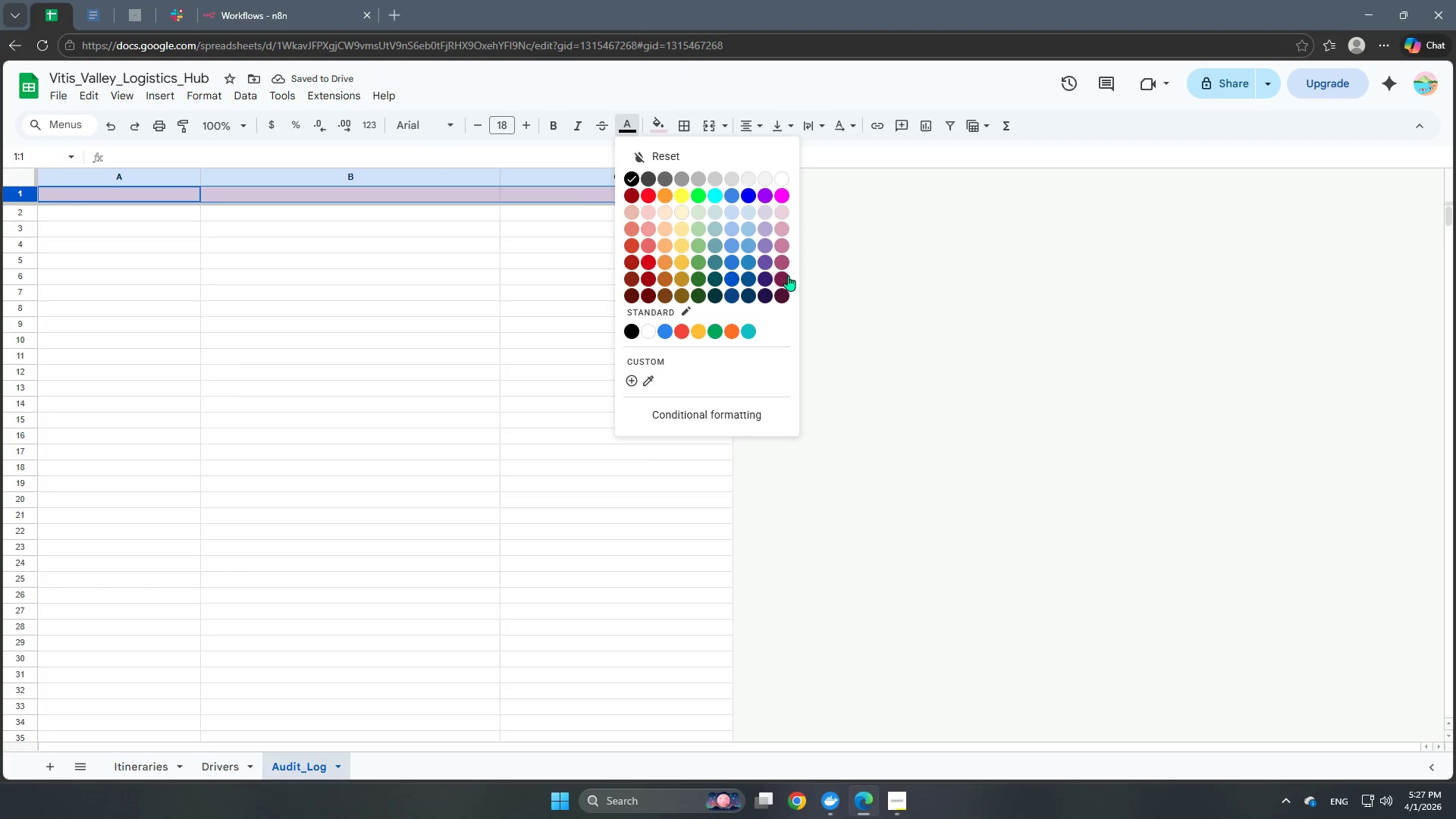 
left_click([785, 277])
 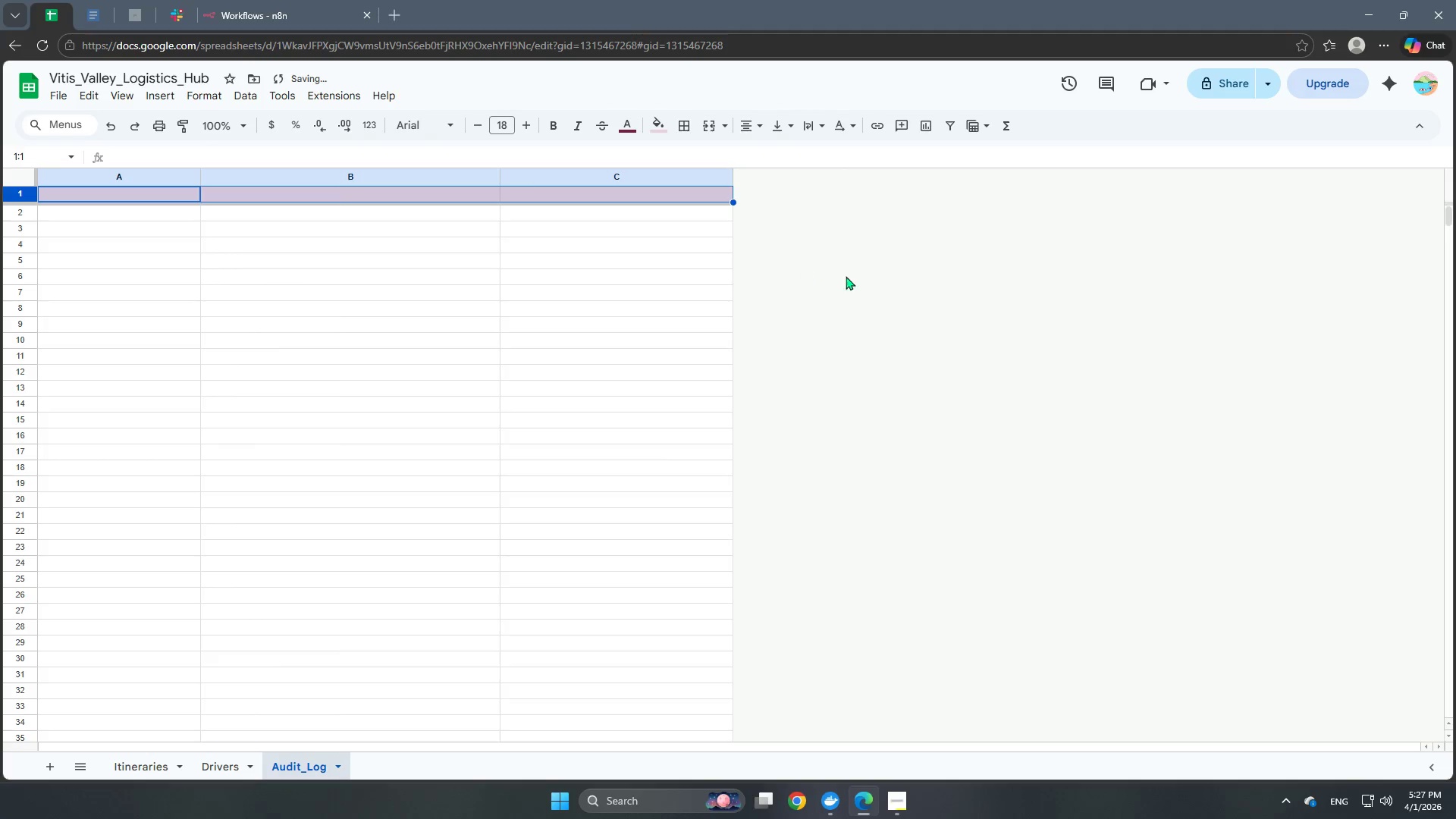 
double_click([869, 280])
 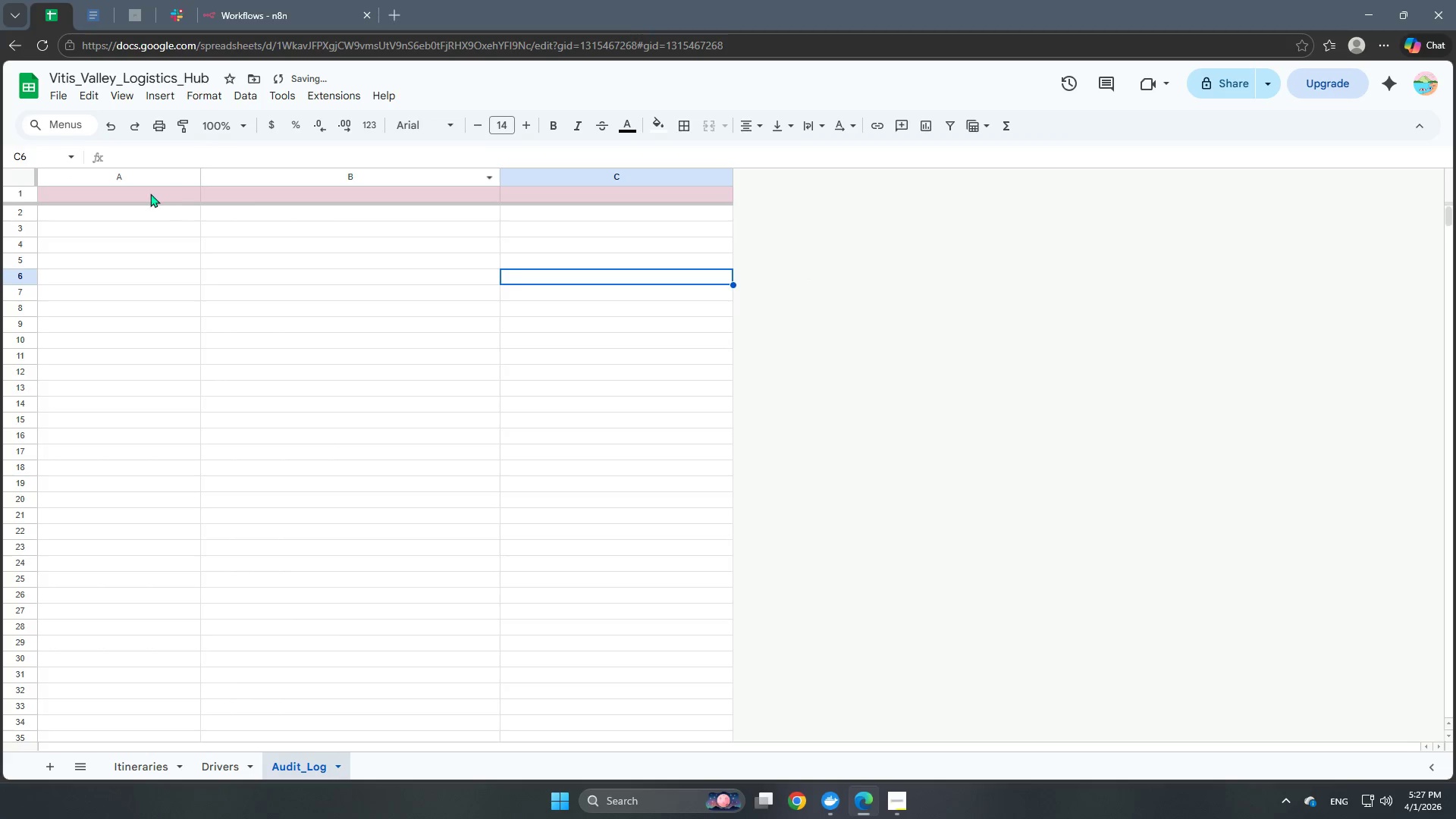 
double_click([148, 194])
 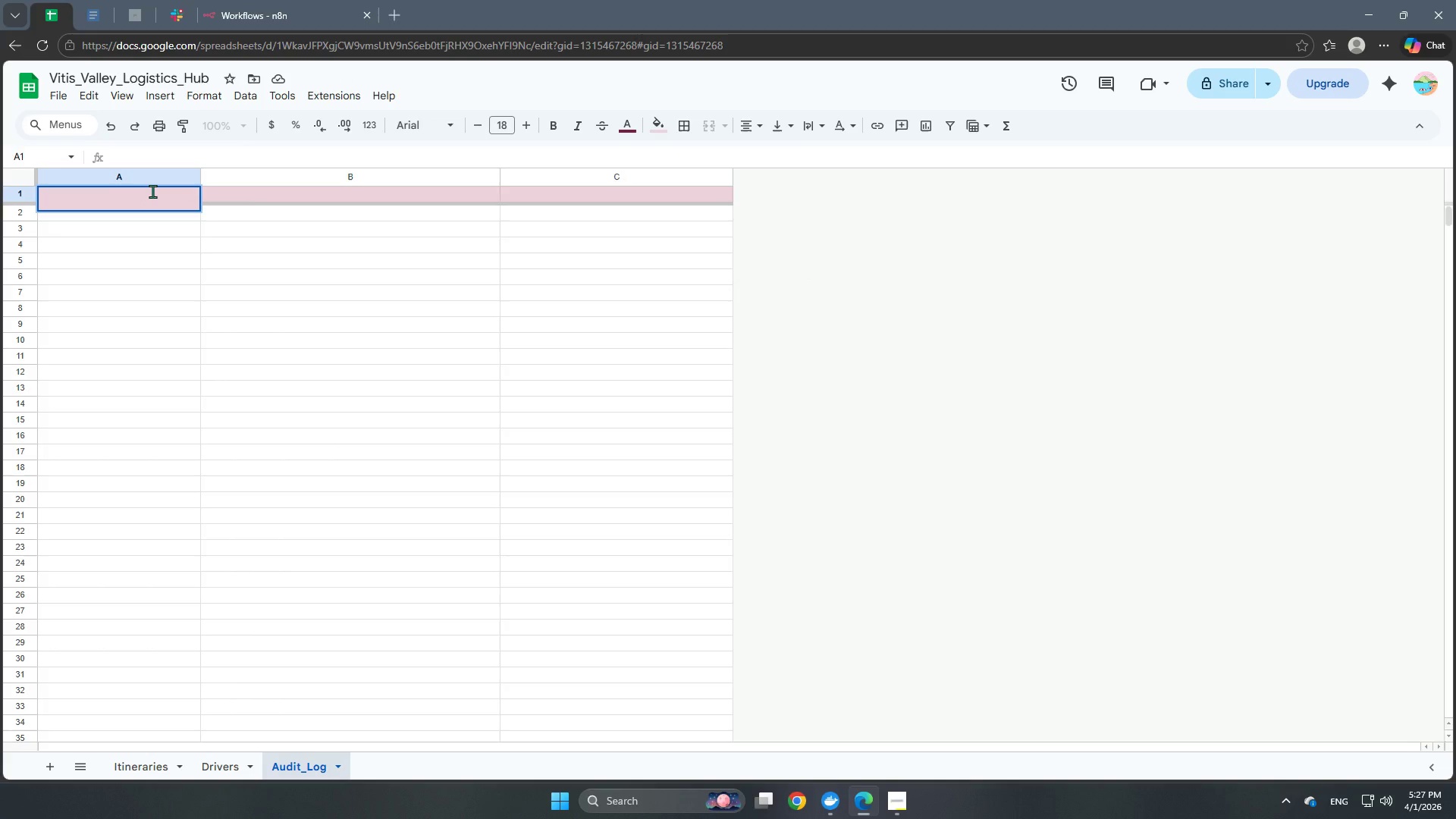 
wait(11.36)
 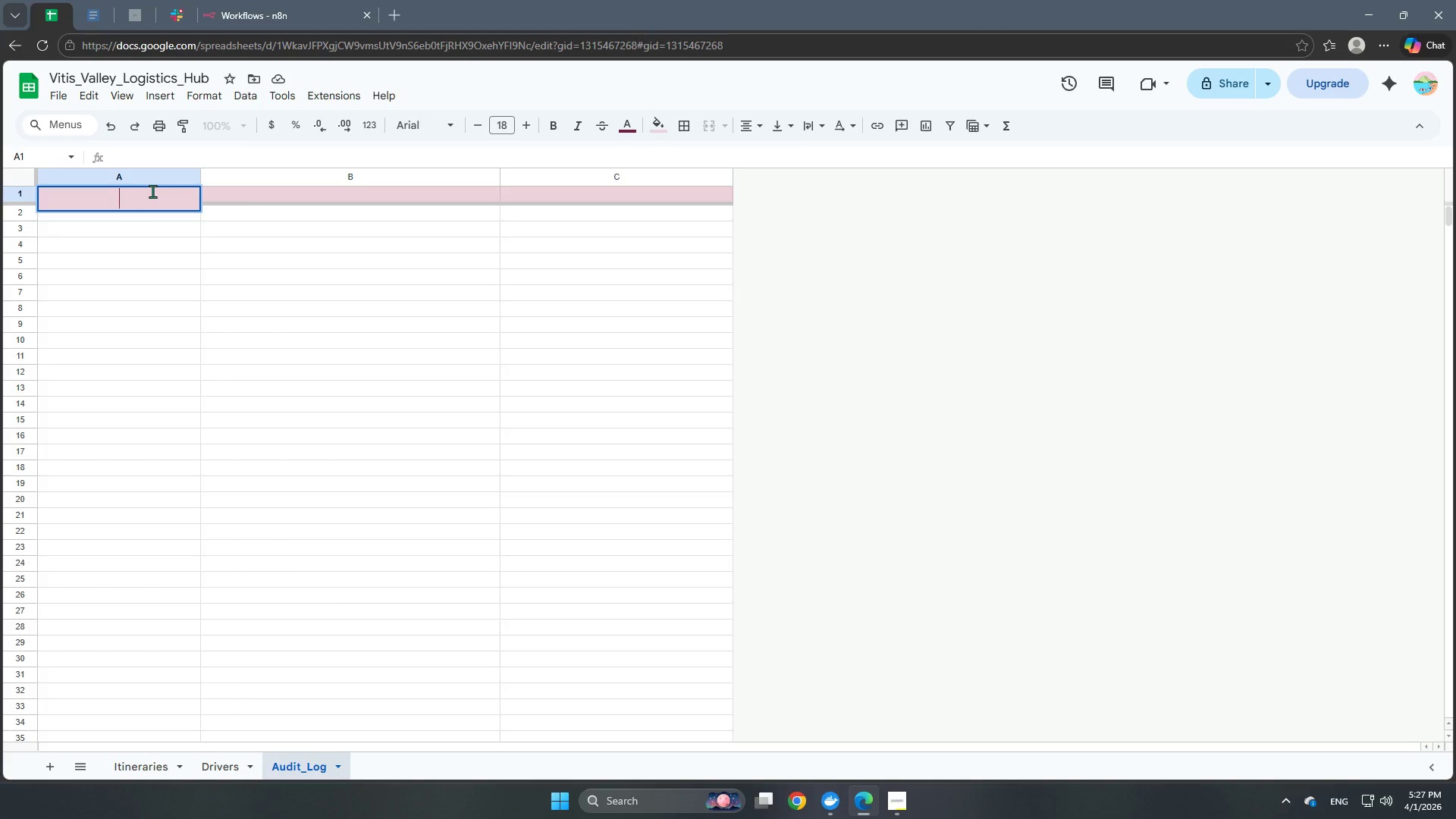 
type(Location_Nma)
 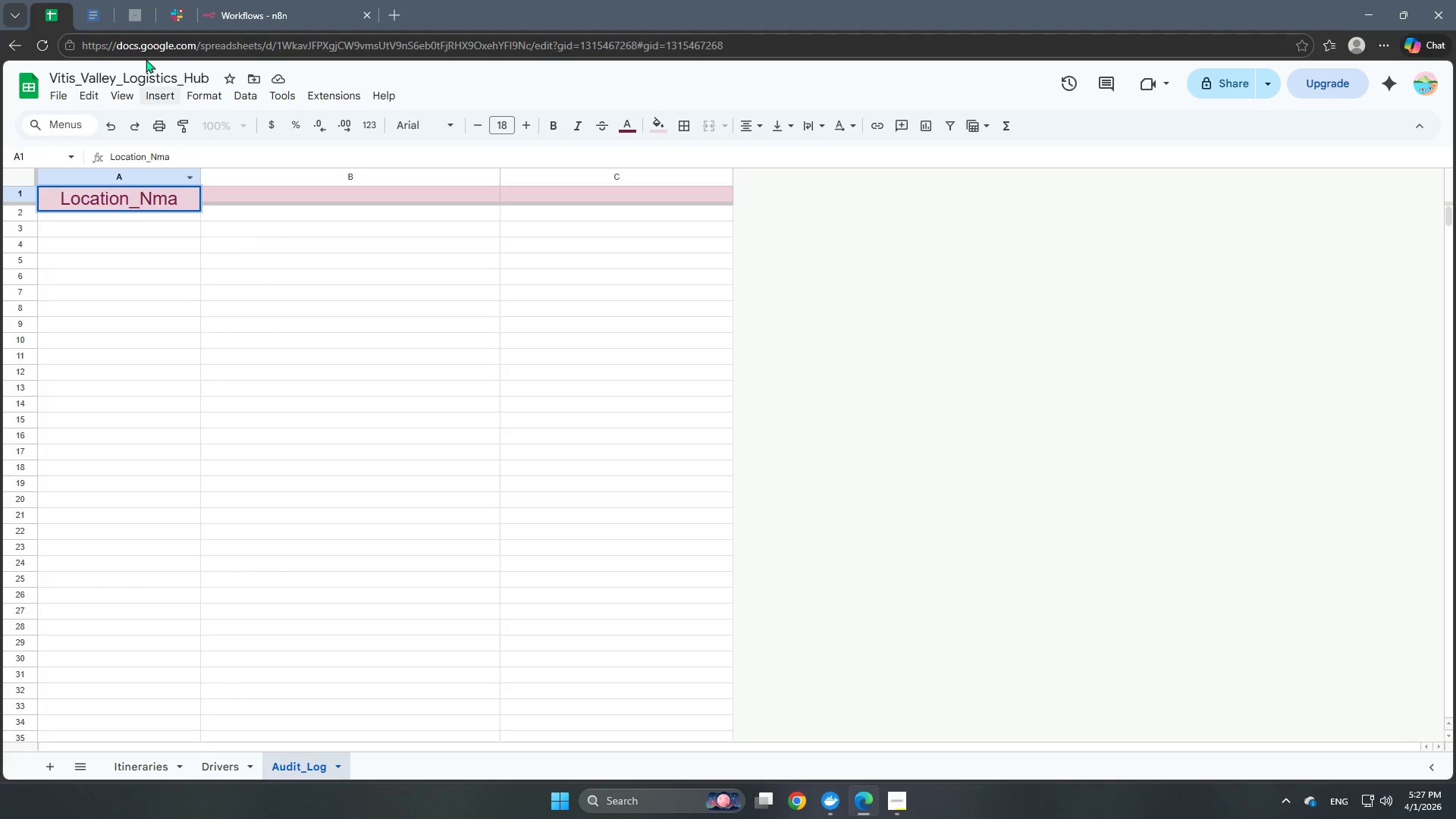 
key(Backspace)
key(Backspace)
type(ame)
 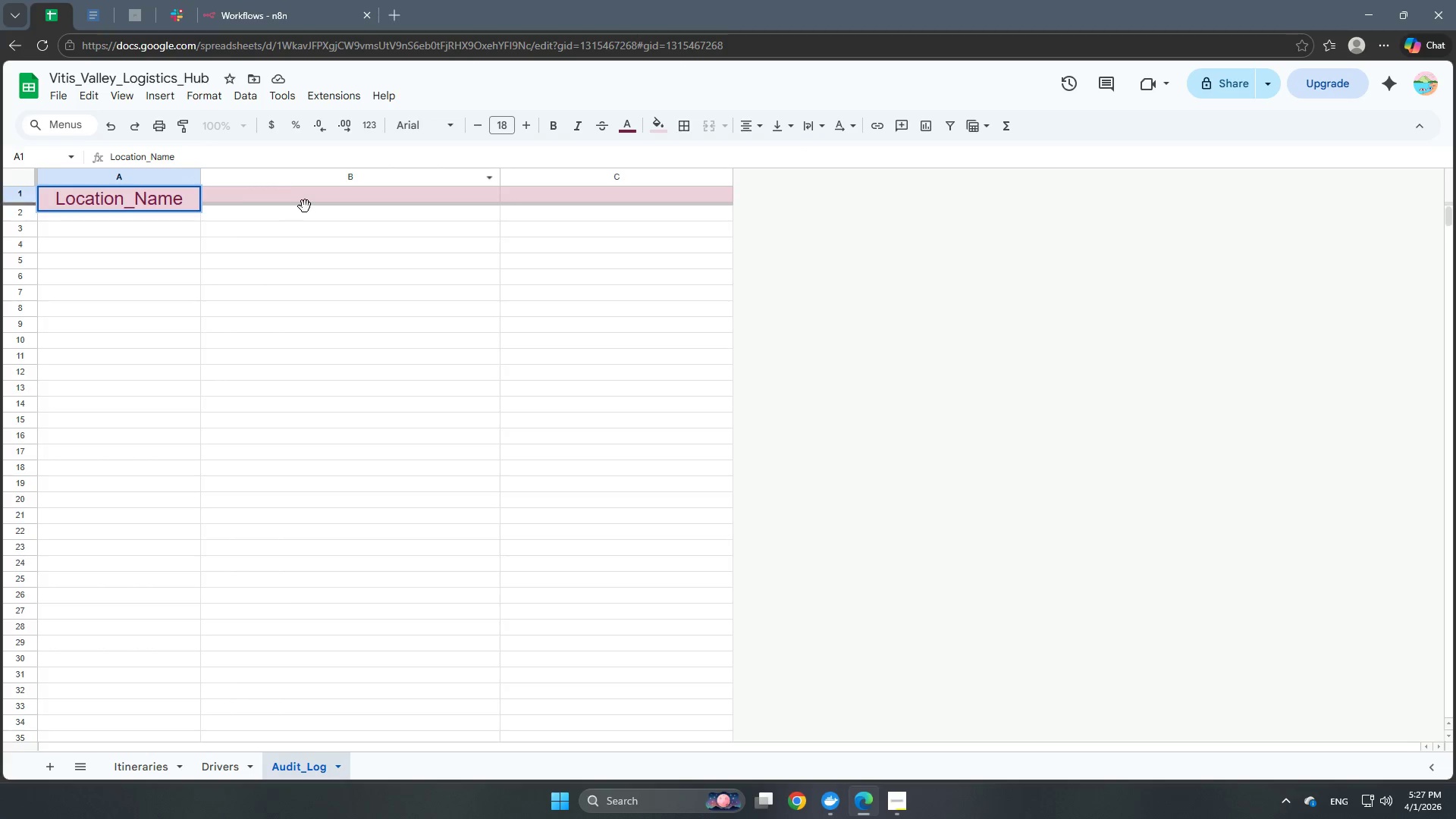 
left_click([344, 197])
 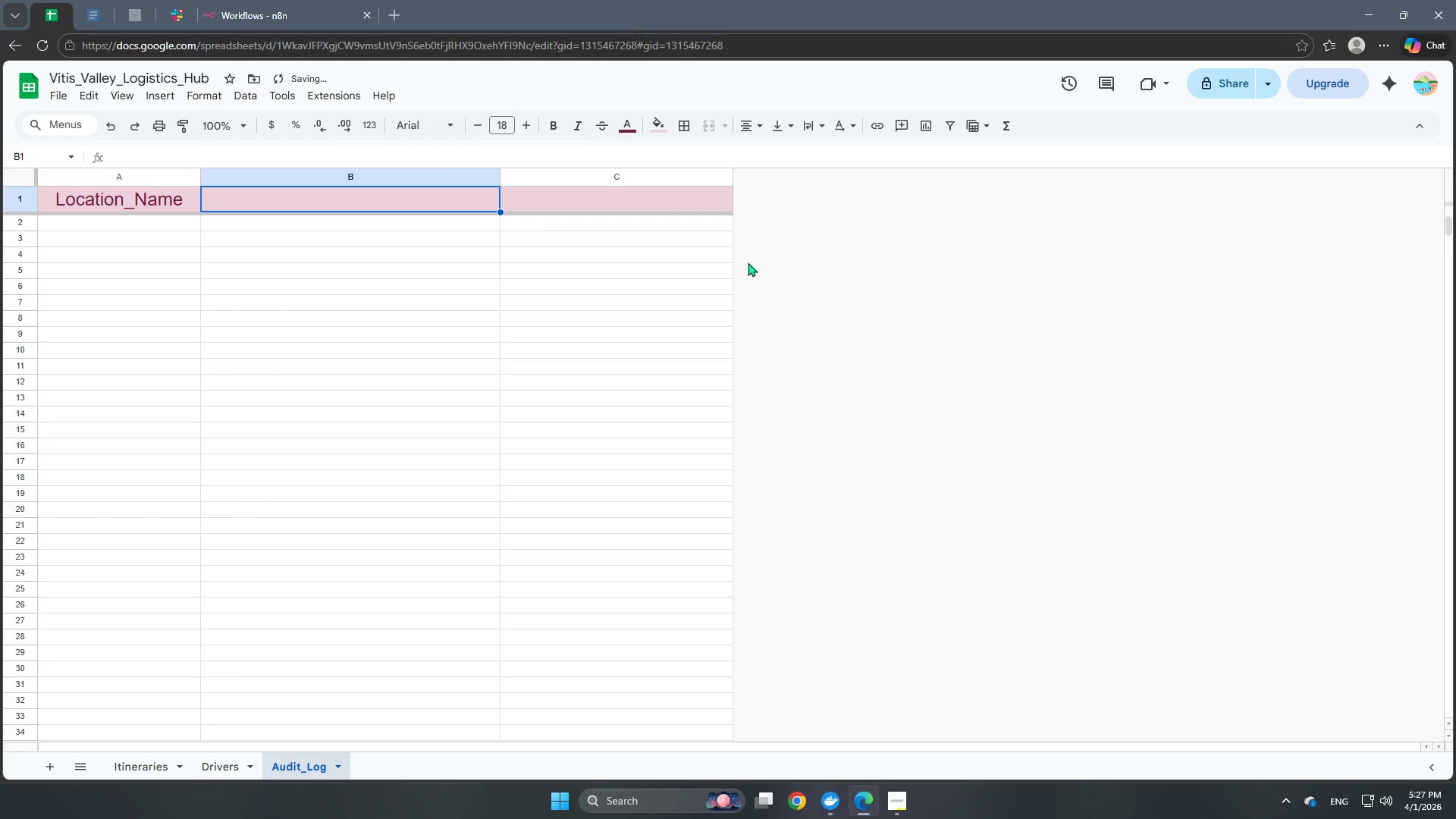 
left_click([792, 269])
 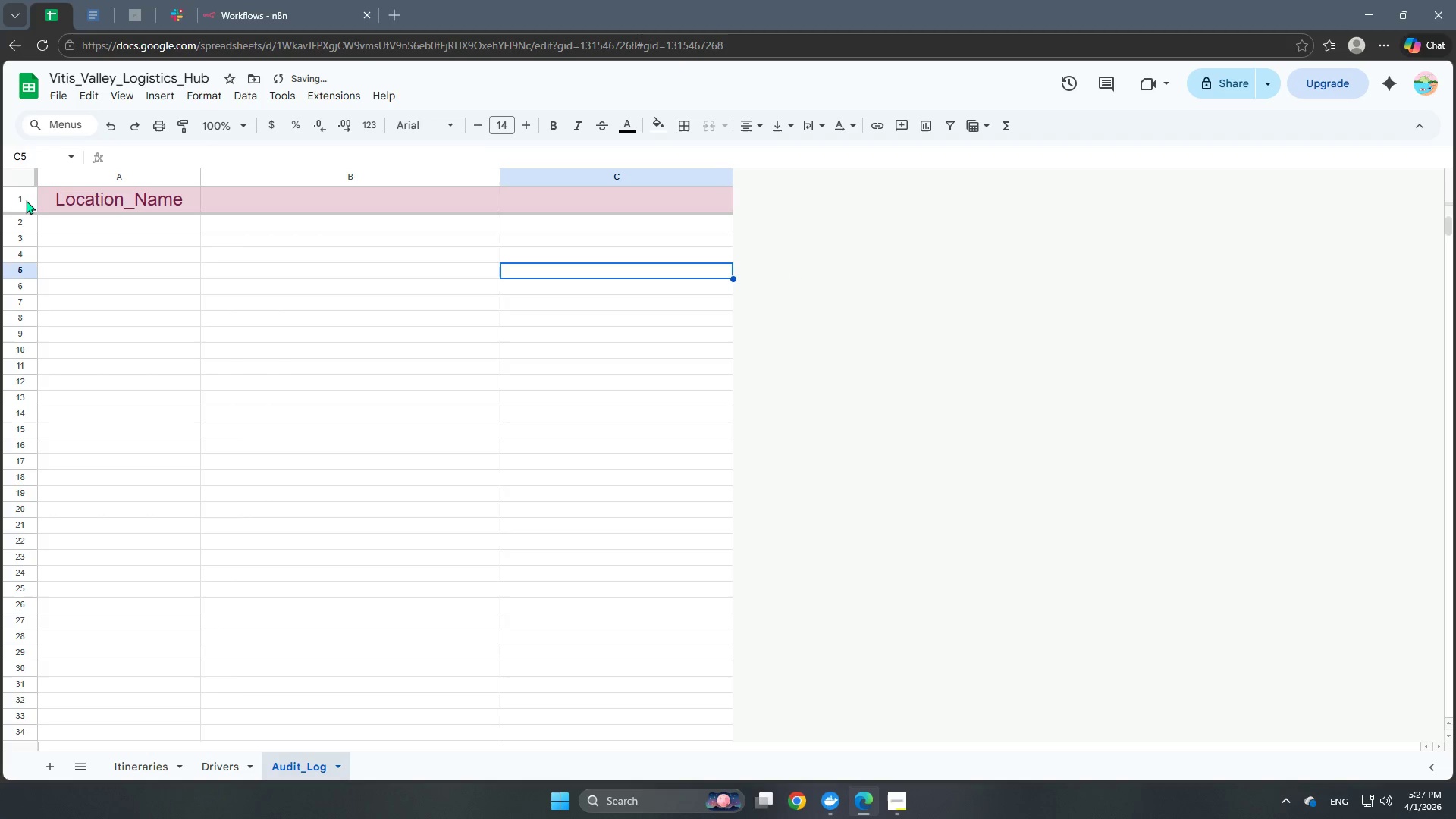 
left_click([19, 202])
 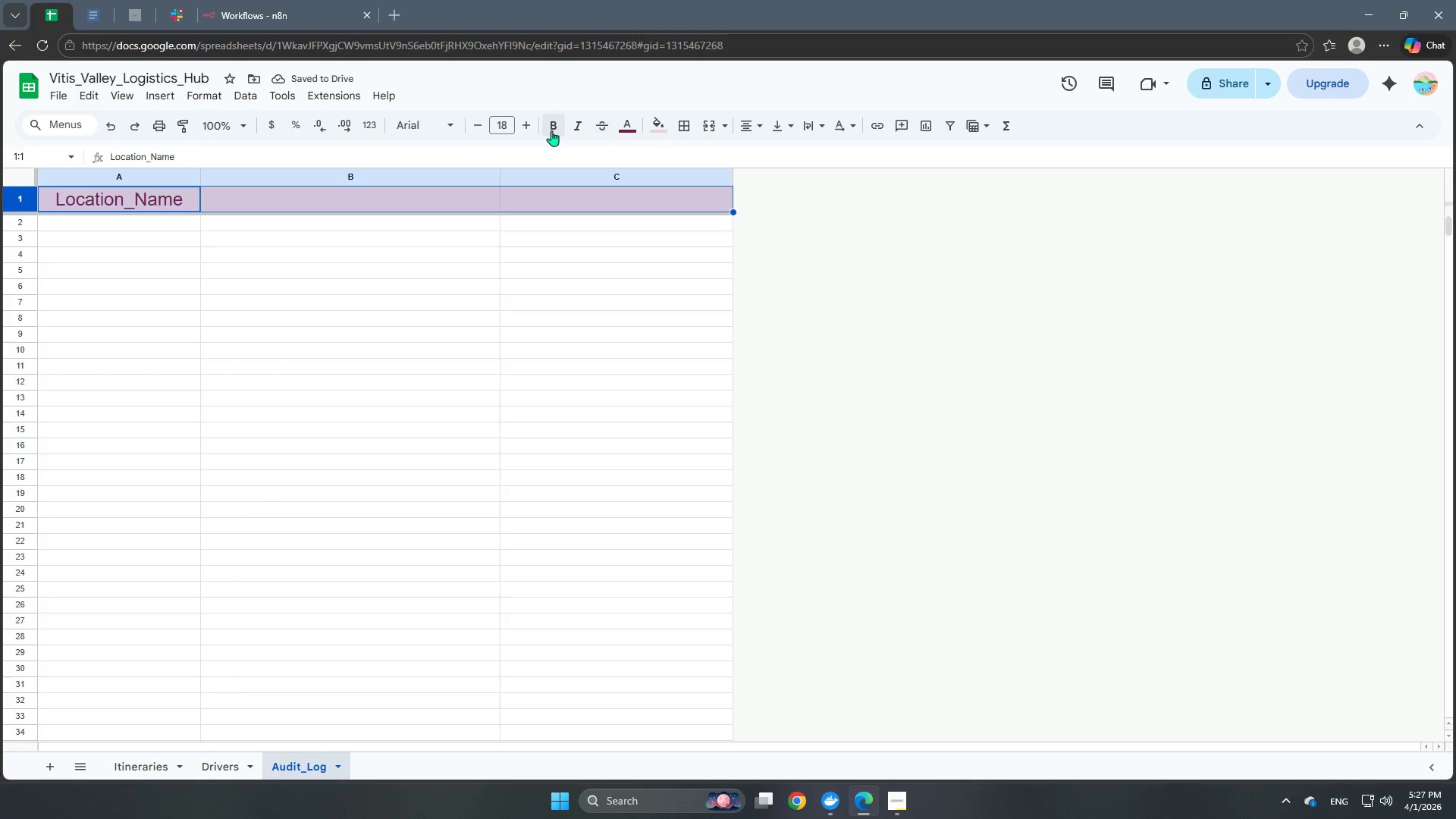 
left_click([554, 124])
 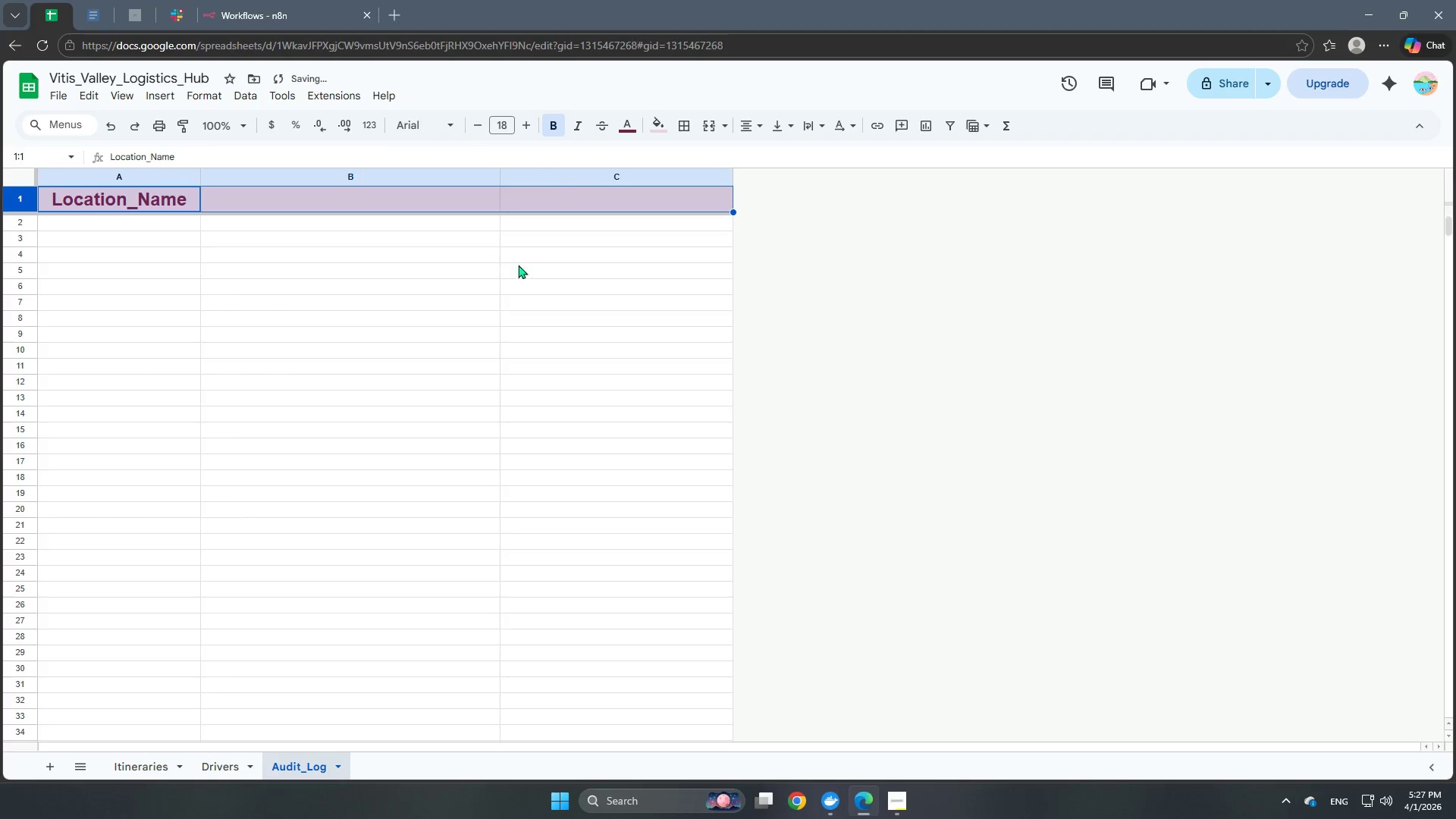 
left_click([783, 270])
 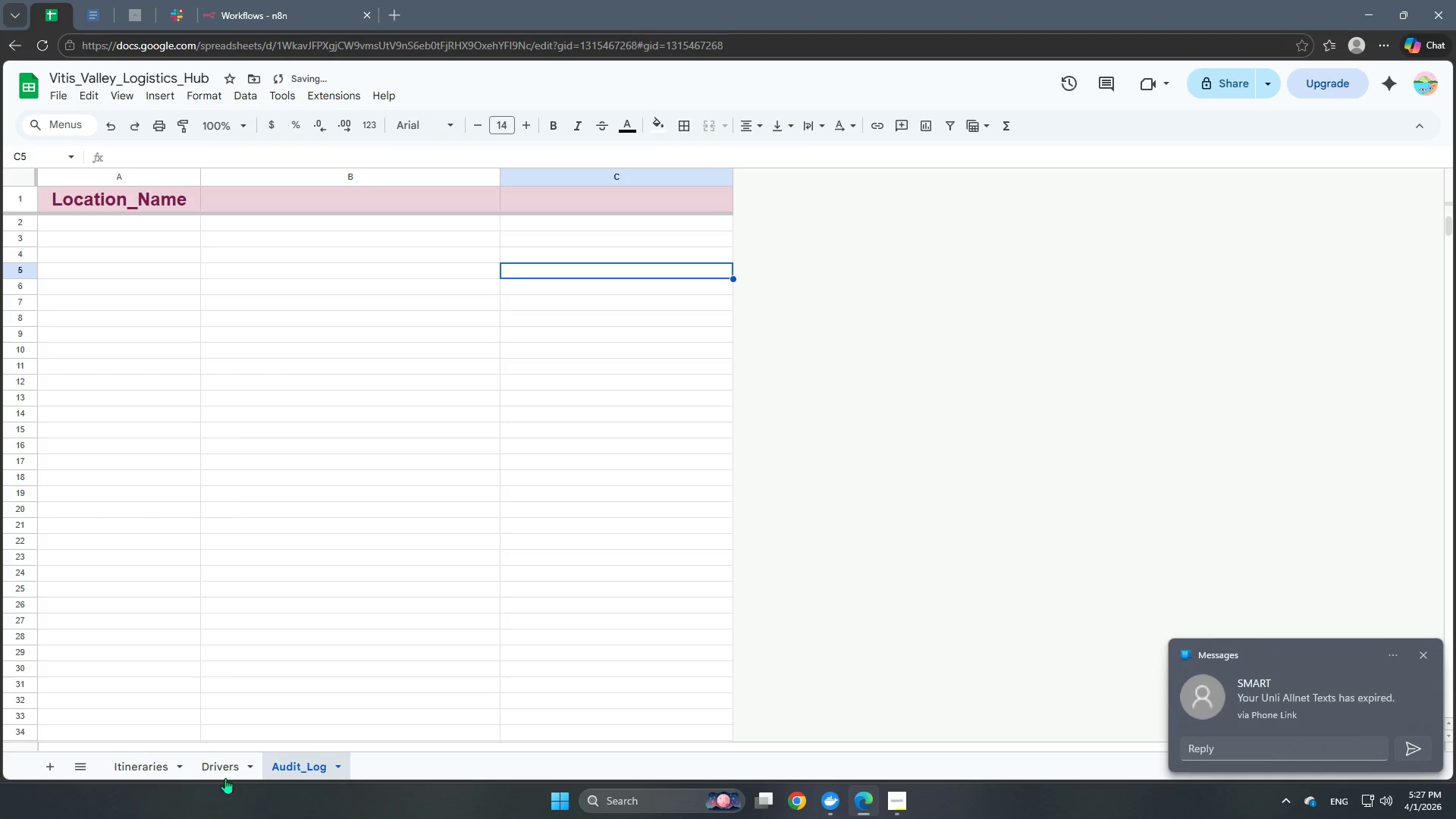 
left_click([226, 770])
 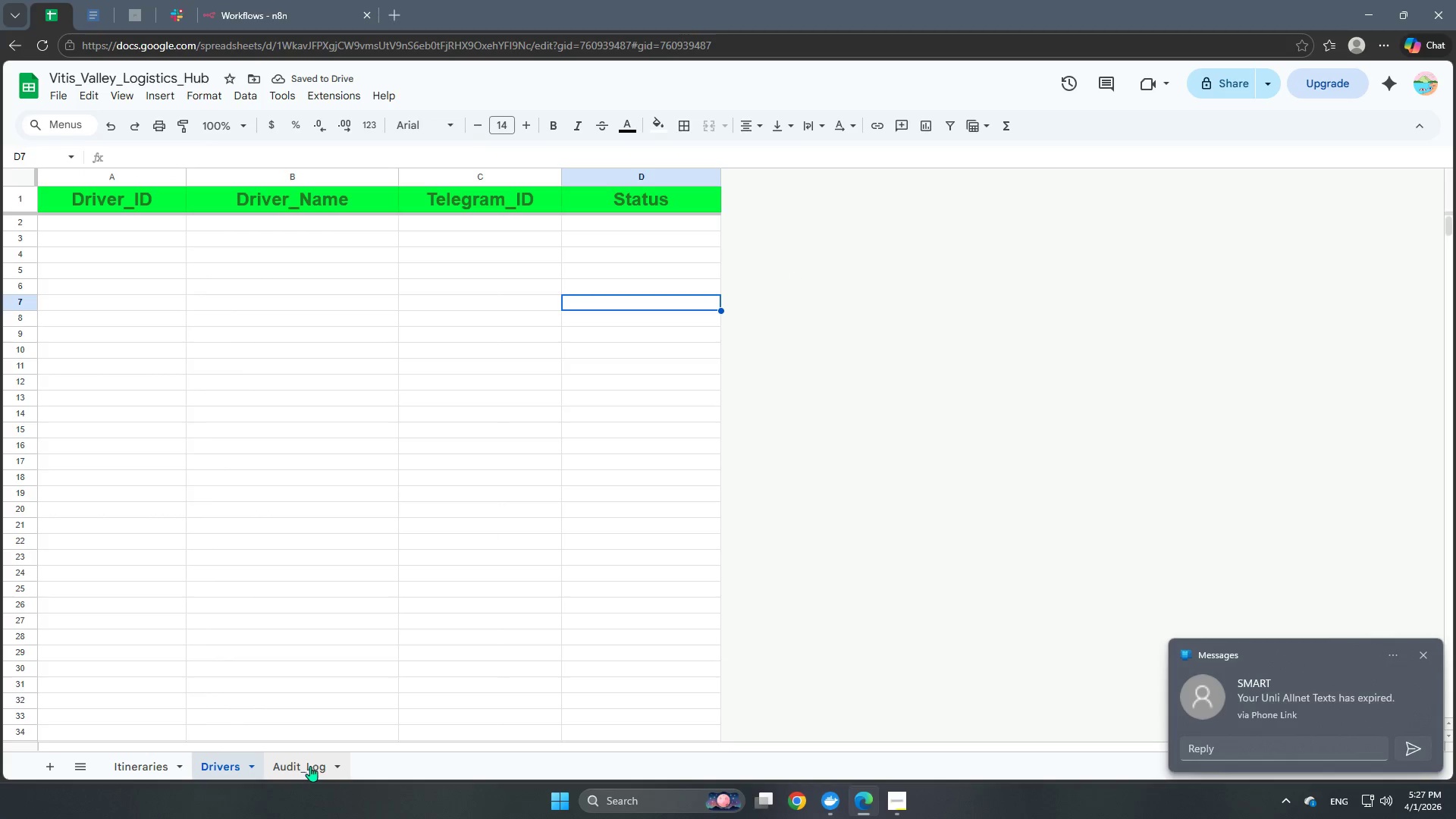 
left_click([306, 771])
 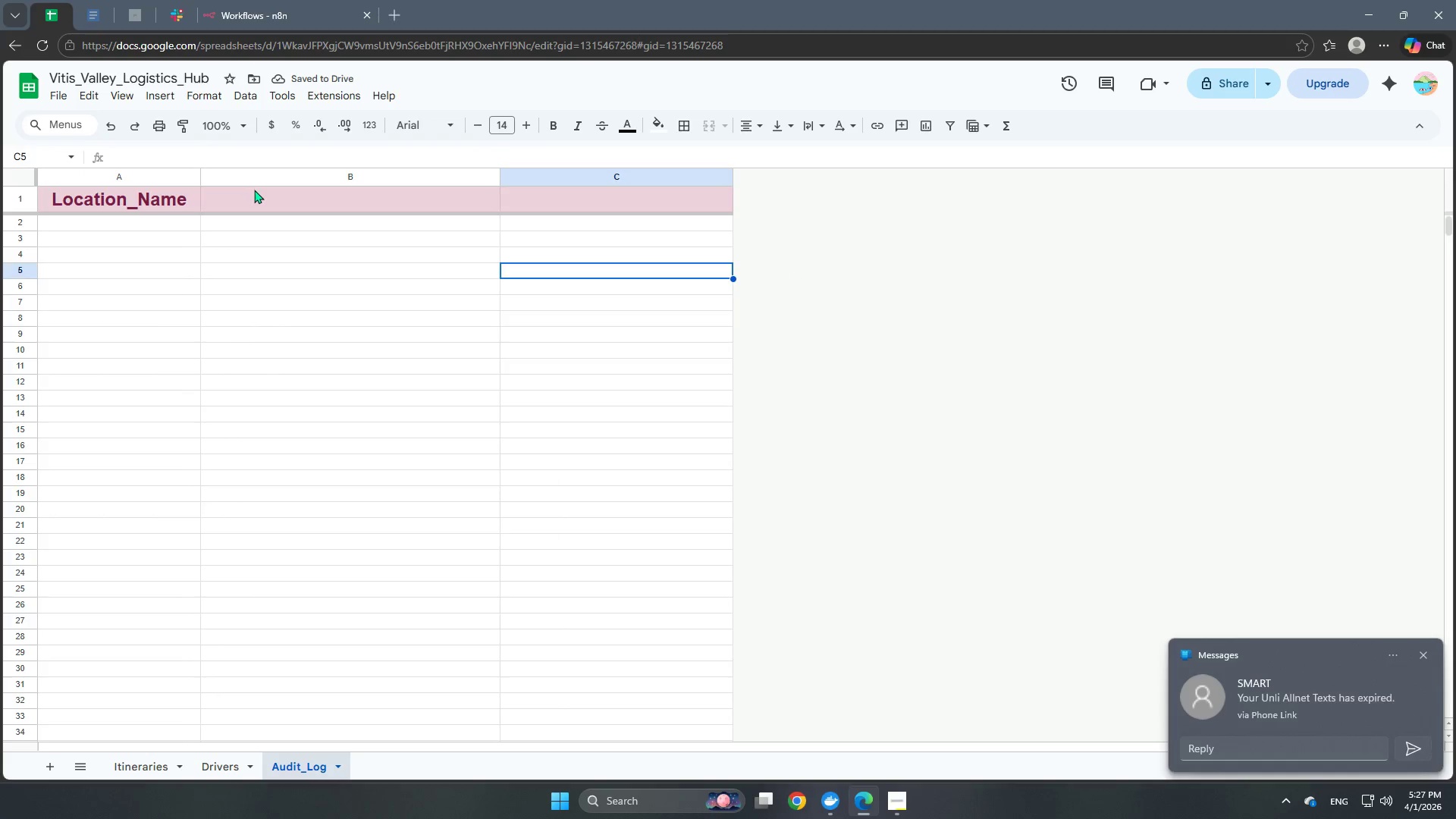 
double_click([273, 208])
 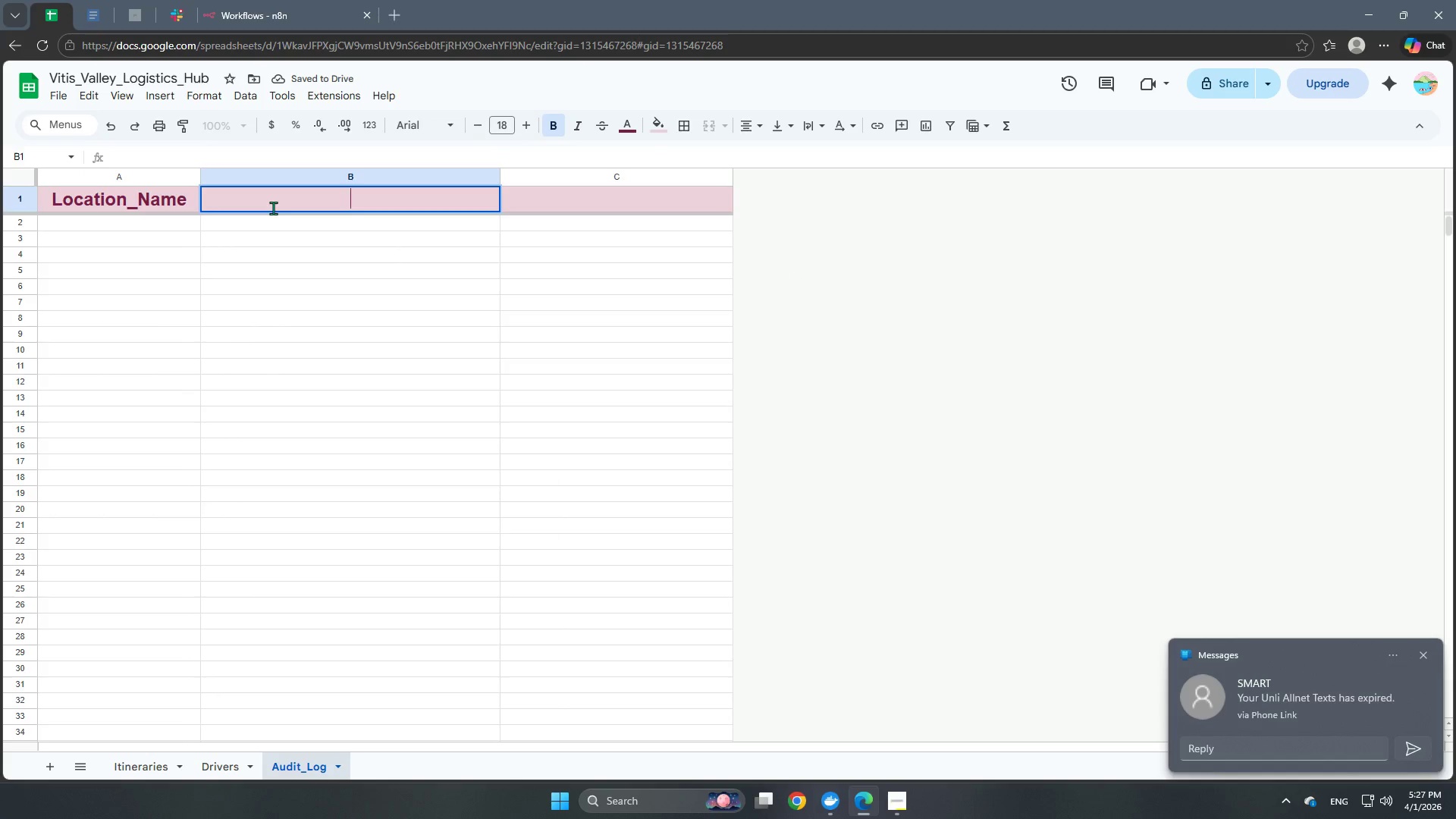 
type(Keywords_To_Watch)
 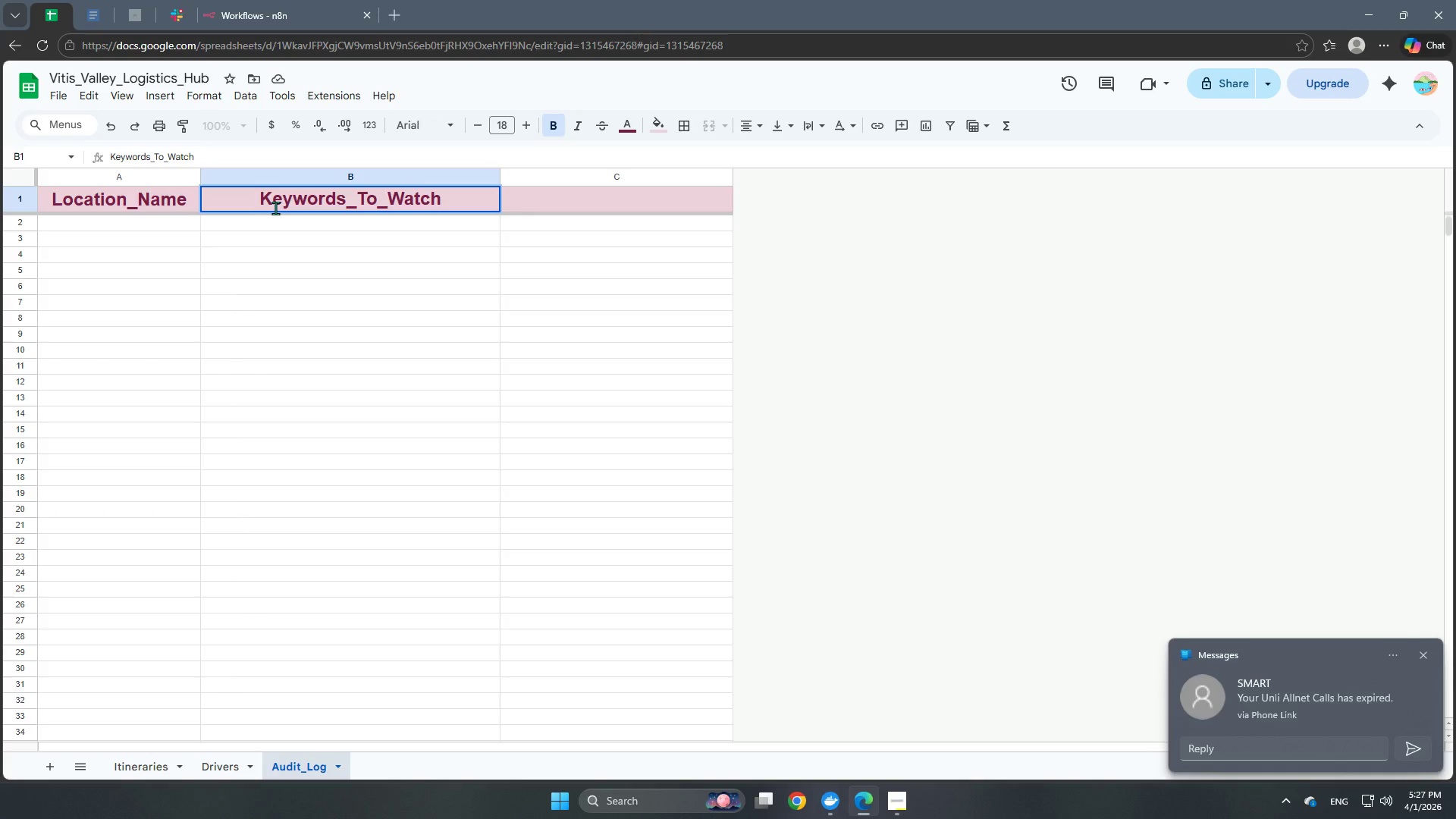 
double_click([638, 199])
 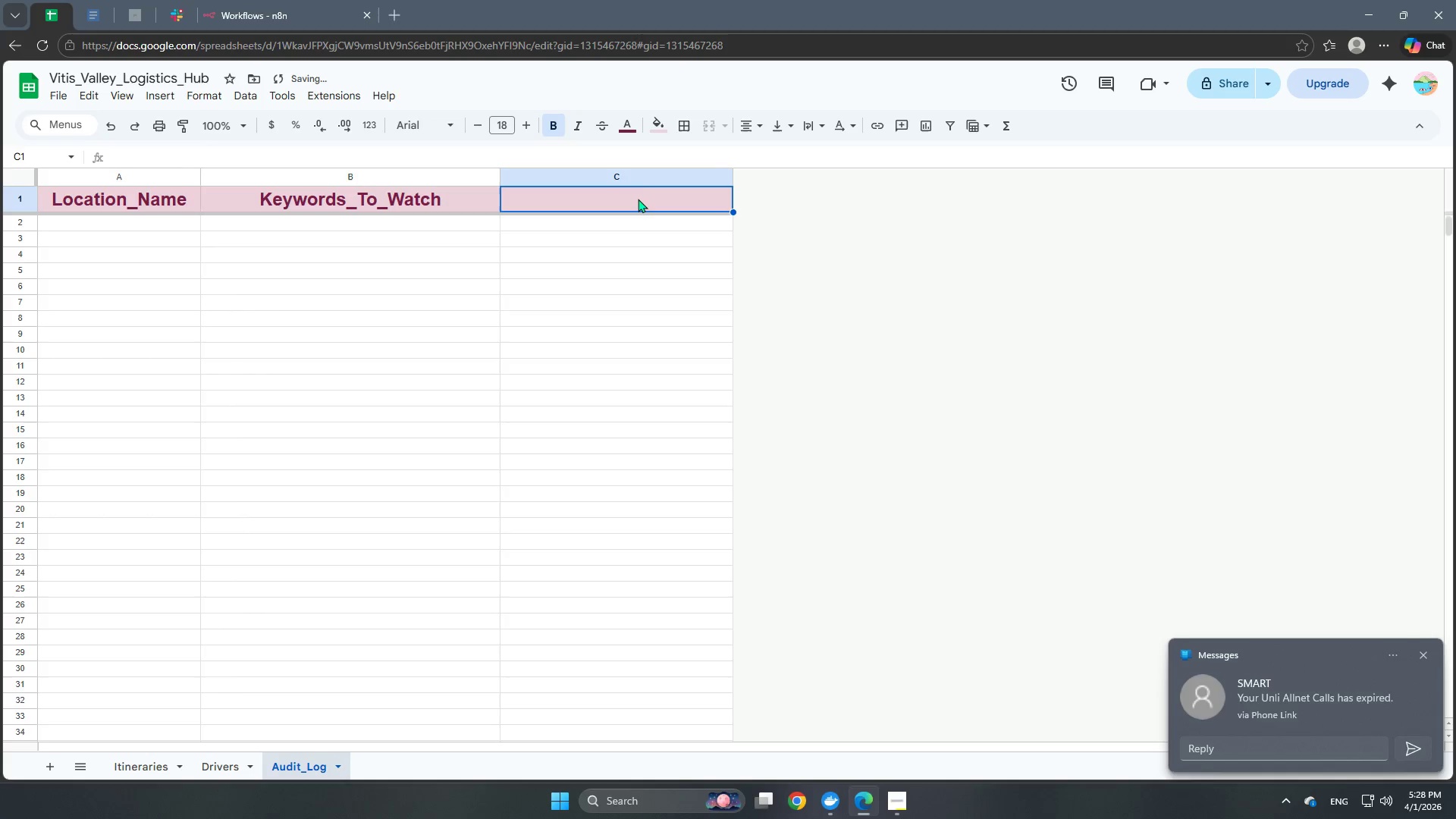 
triple_click([638, 199])
 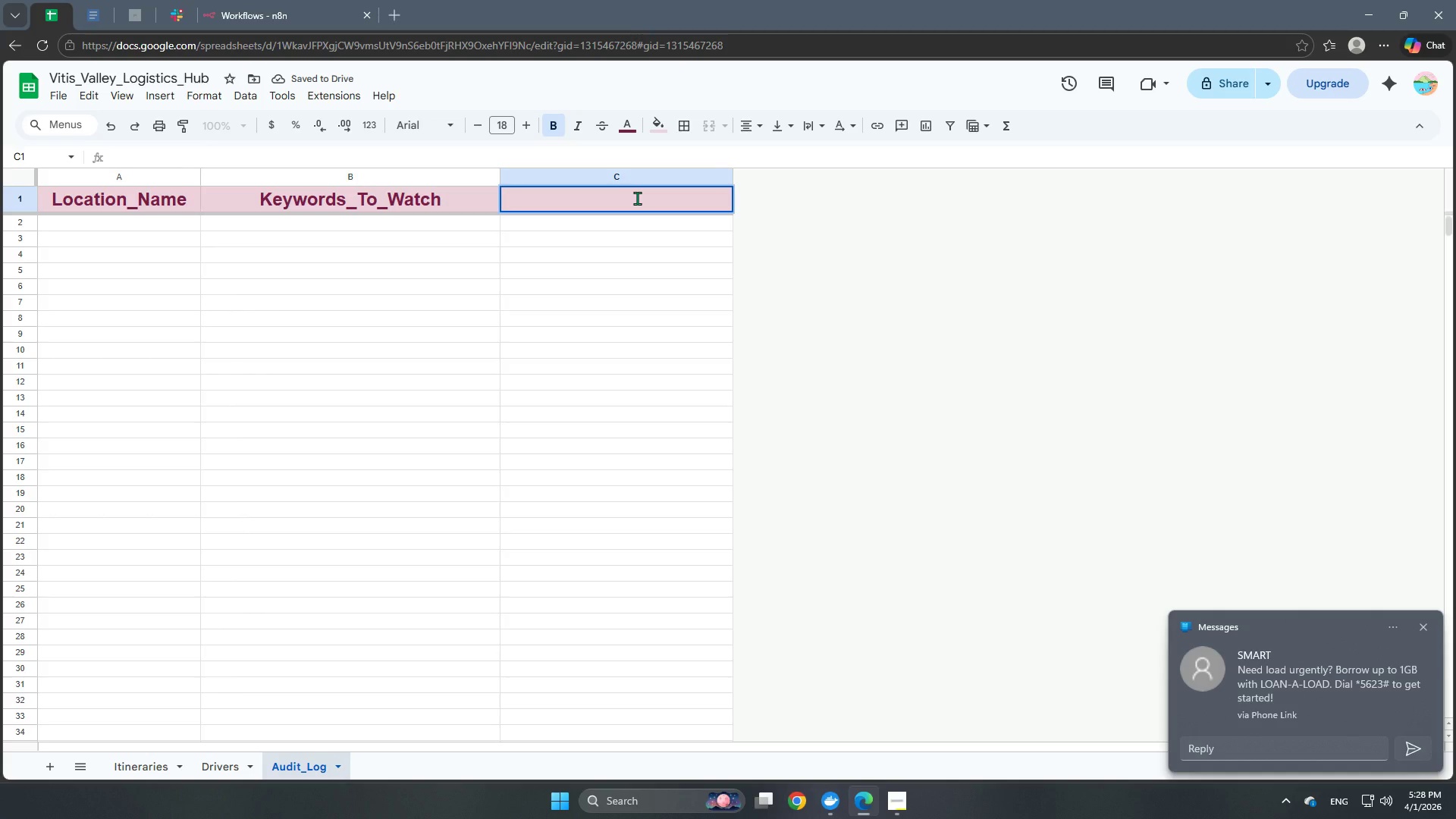 
wait(5.64)
 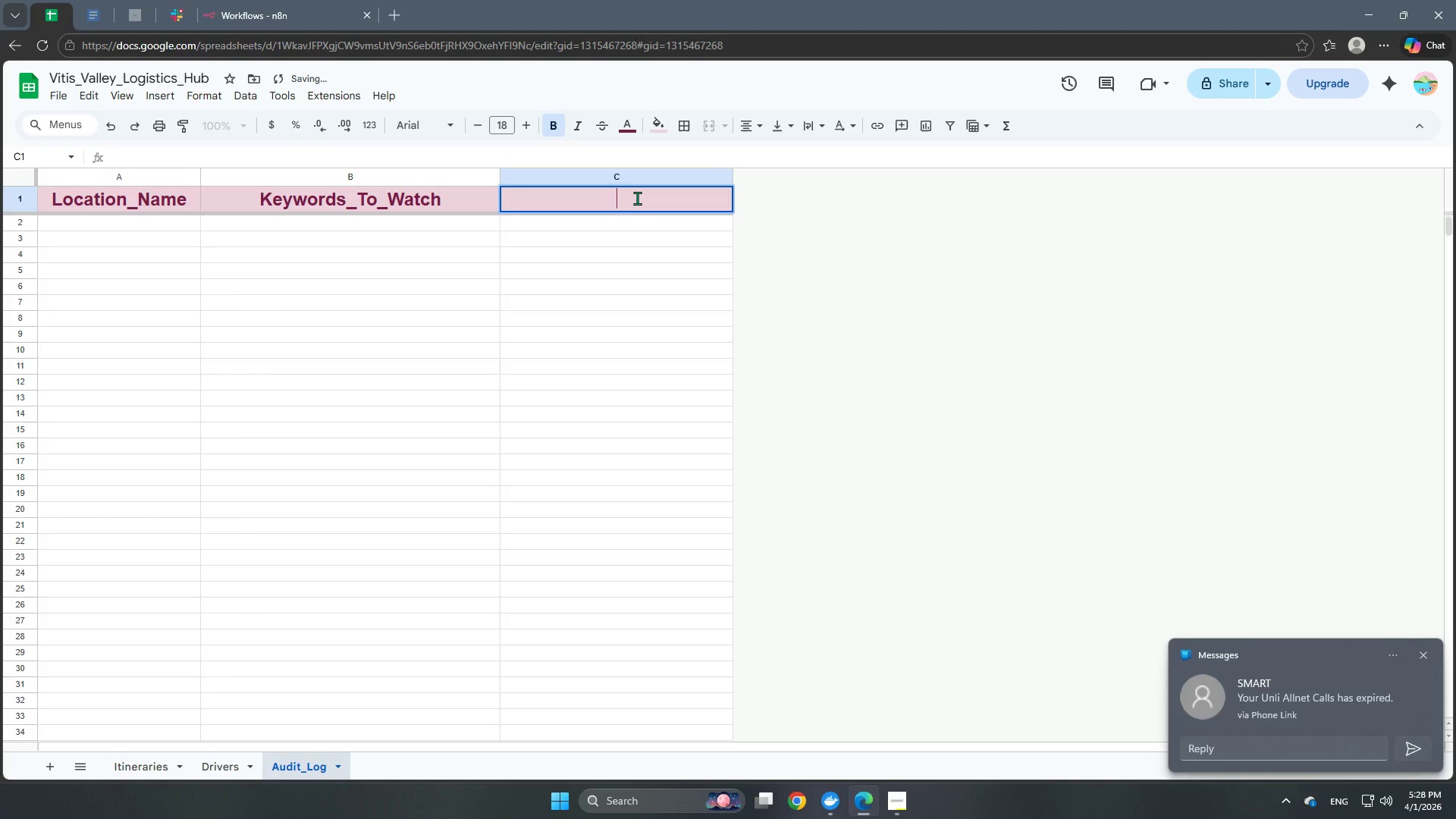 
type(Rist)
 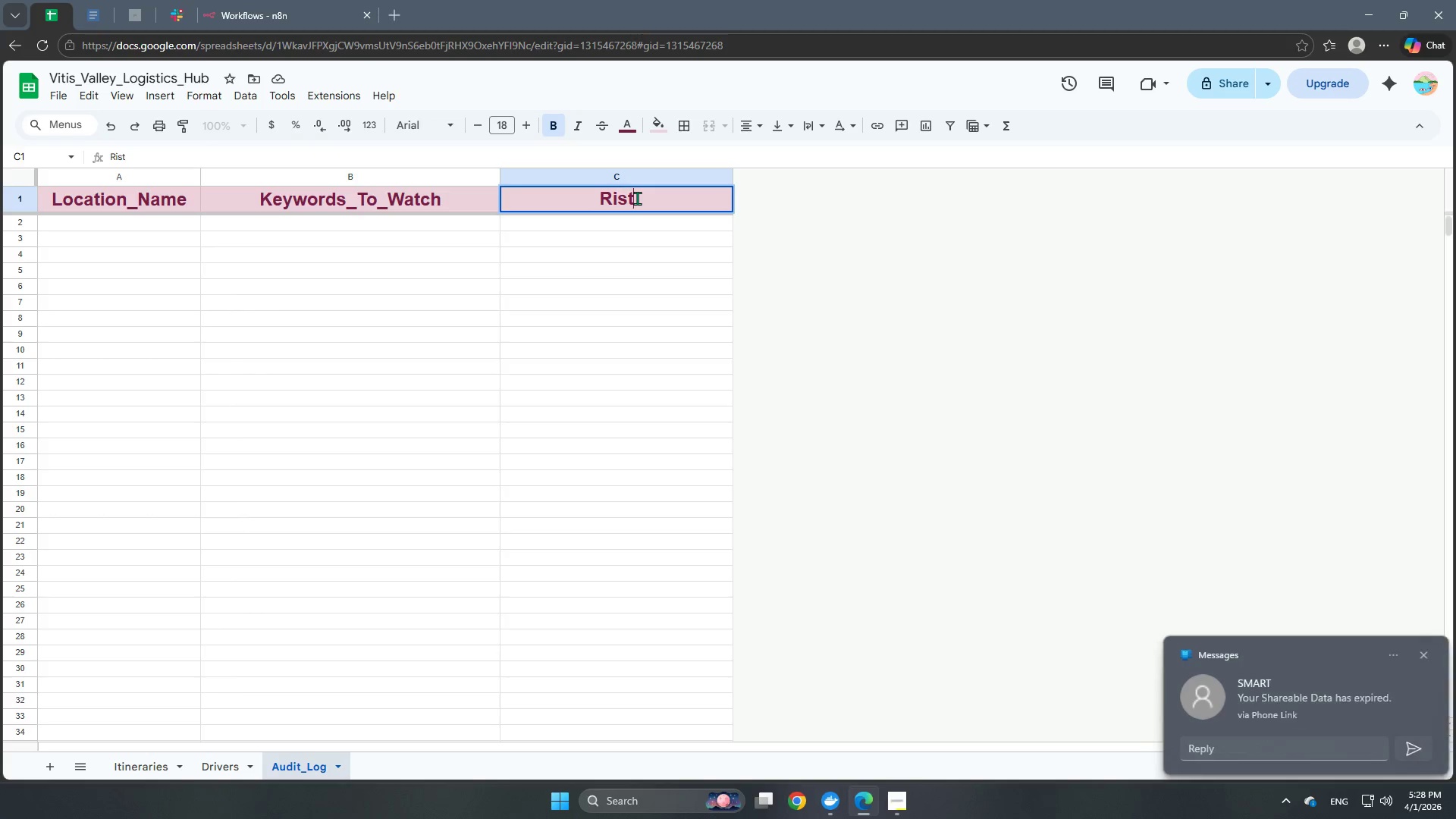 
key(Backspace)
type(k_Type)
 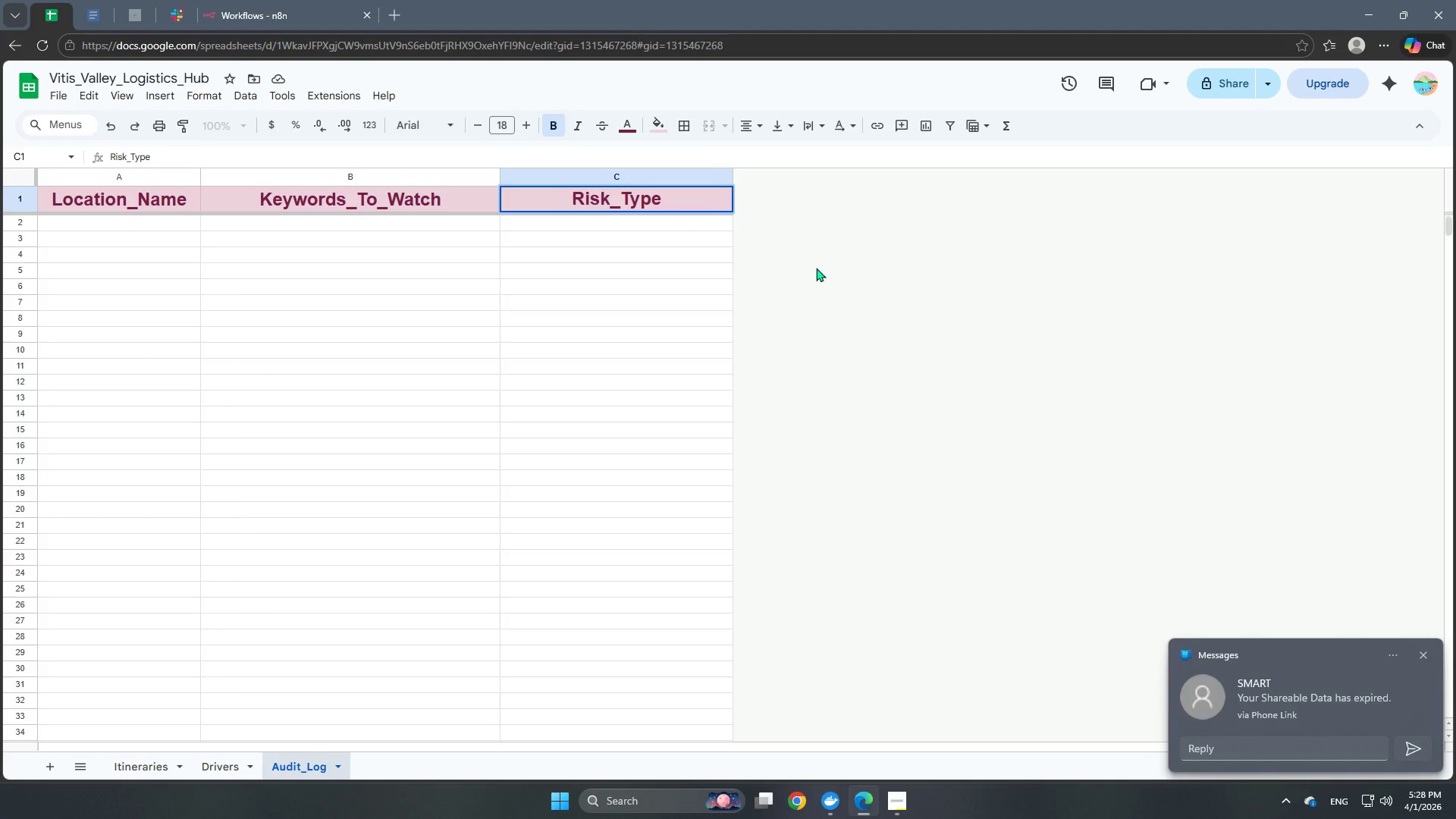 
left_click([895, 344])
 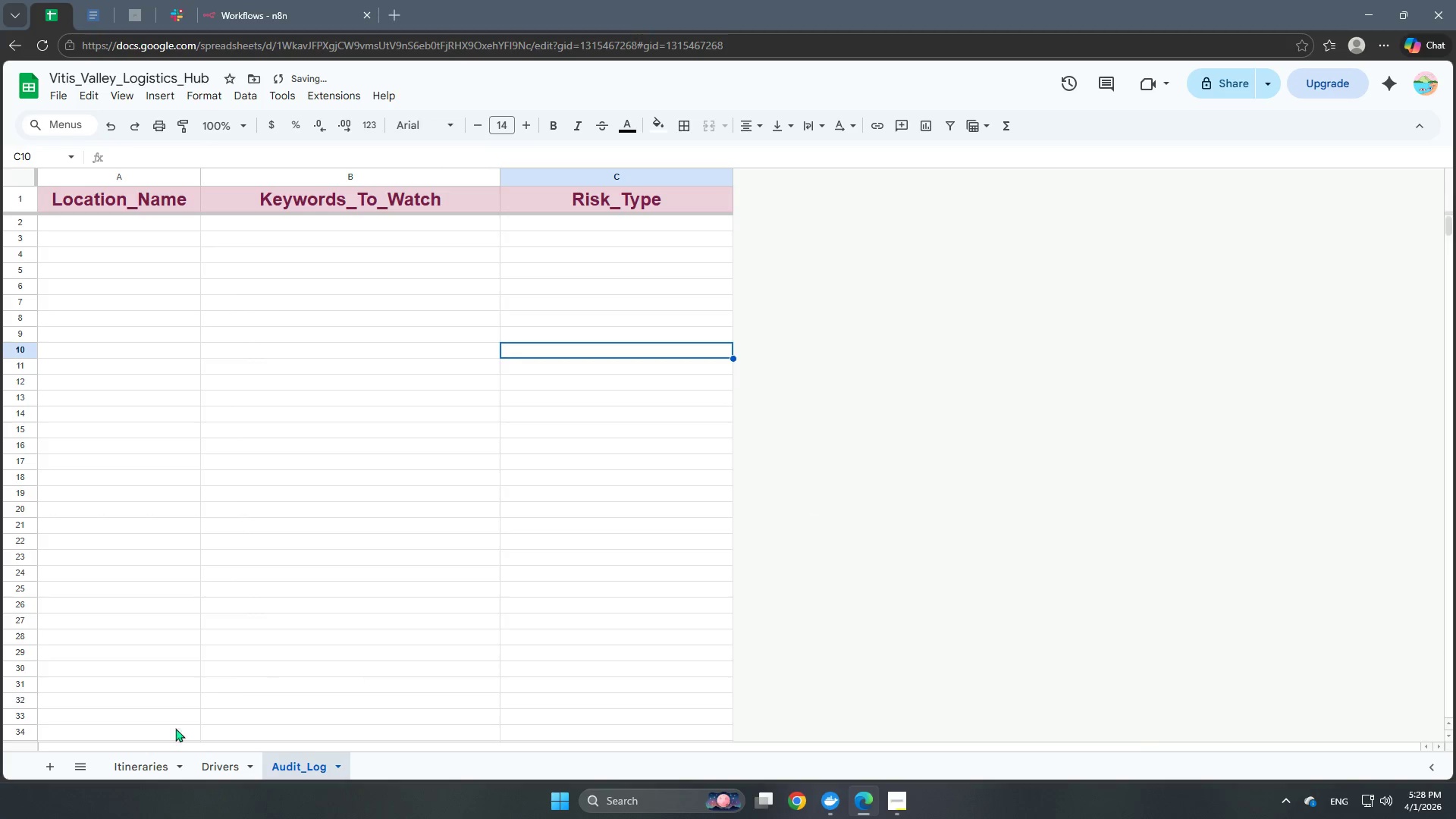 
left_click([152, 770])
 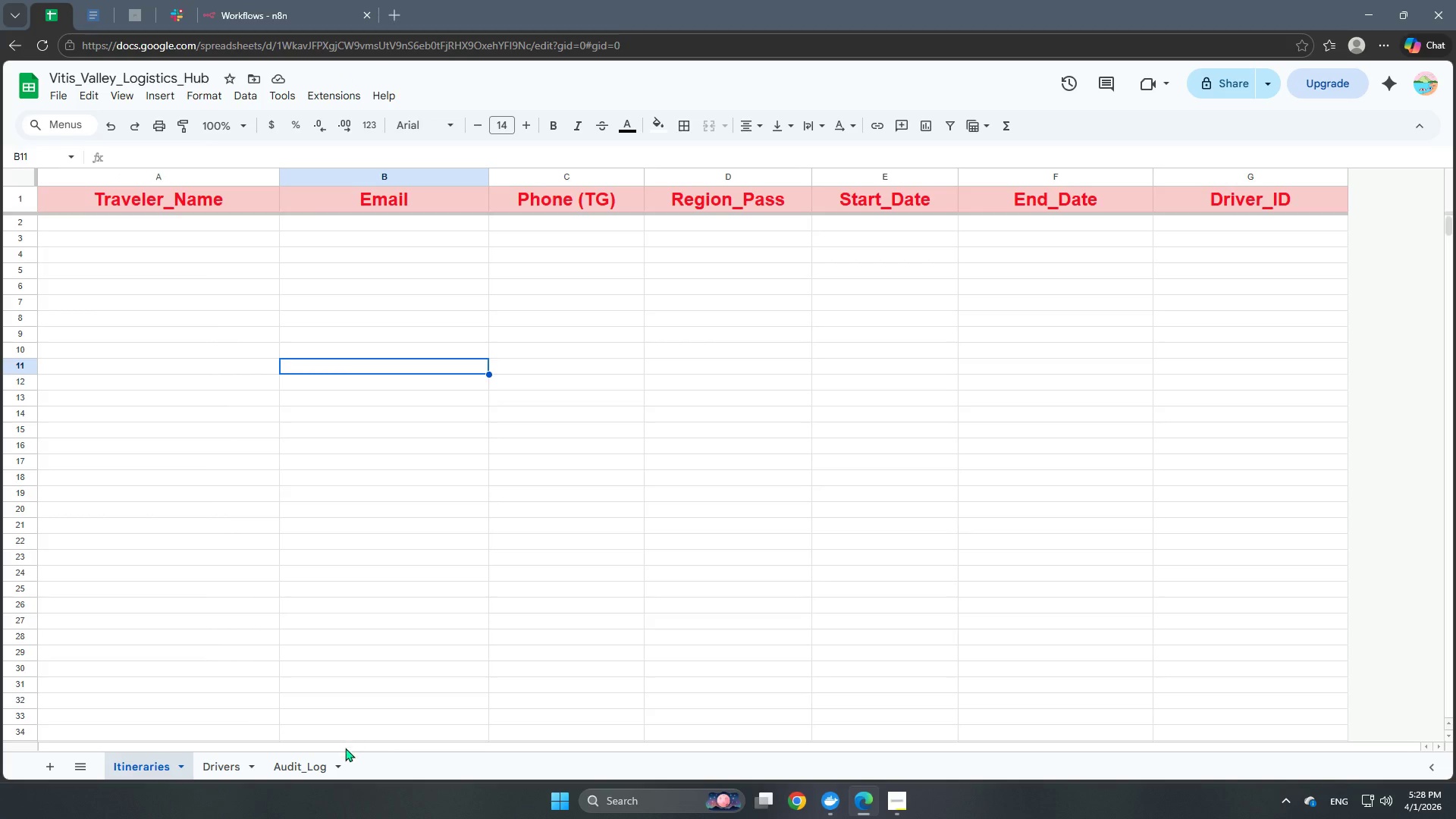 
wait(6.72)
 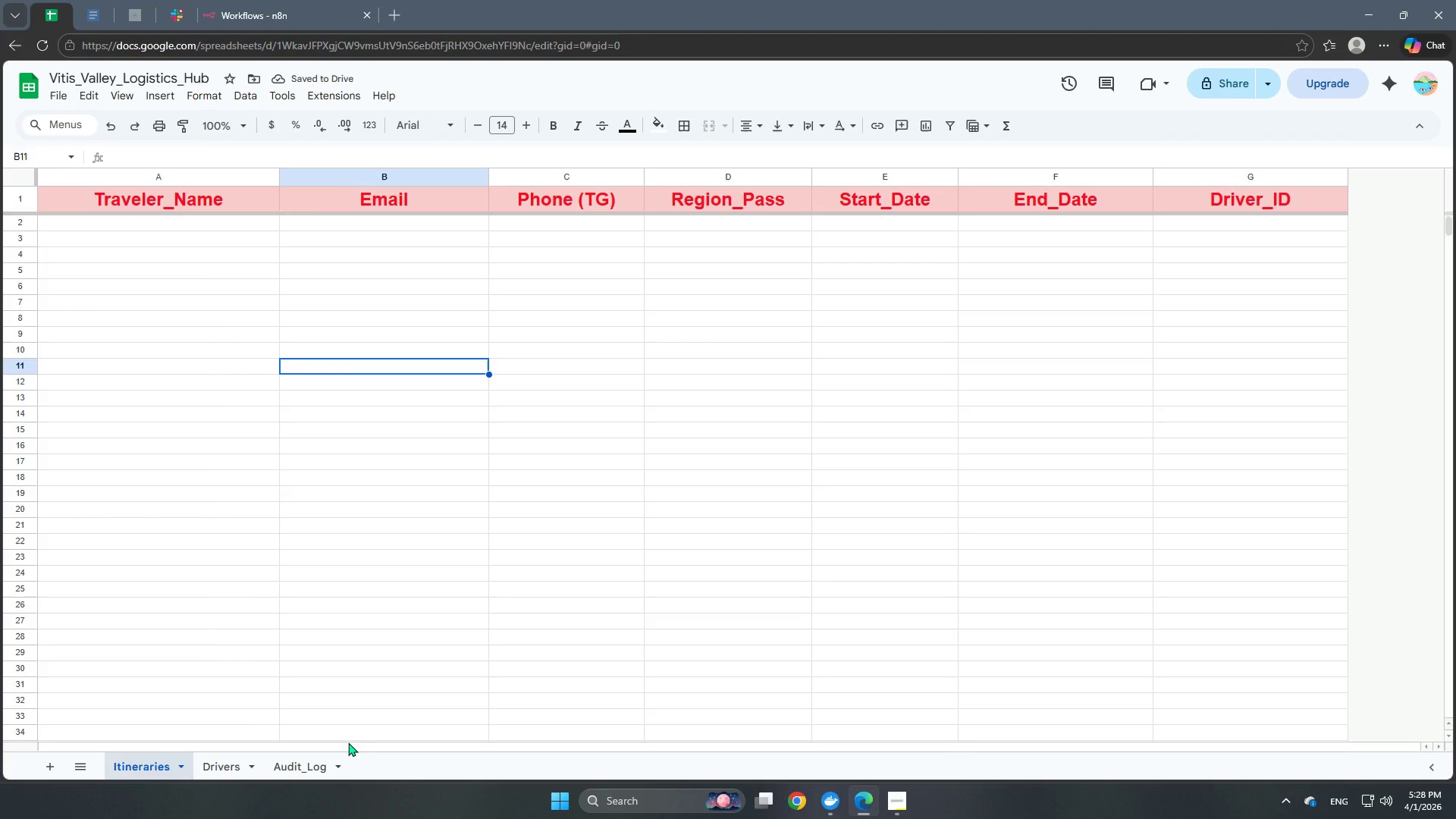 
left_click([45, 771])
 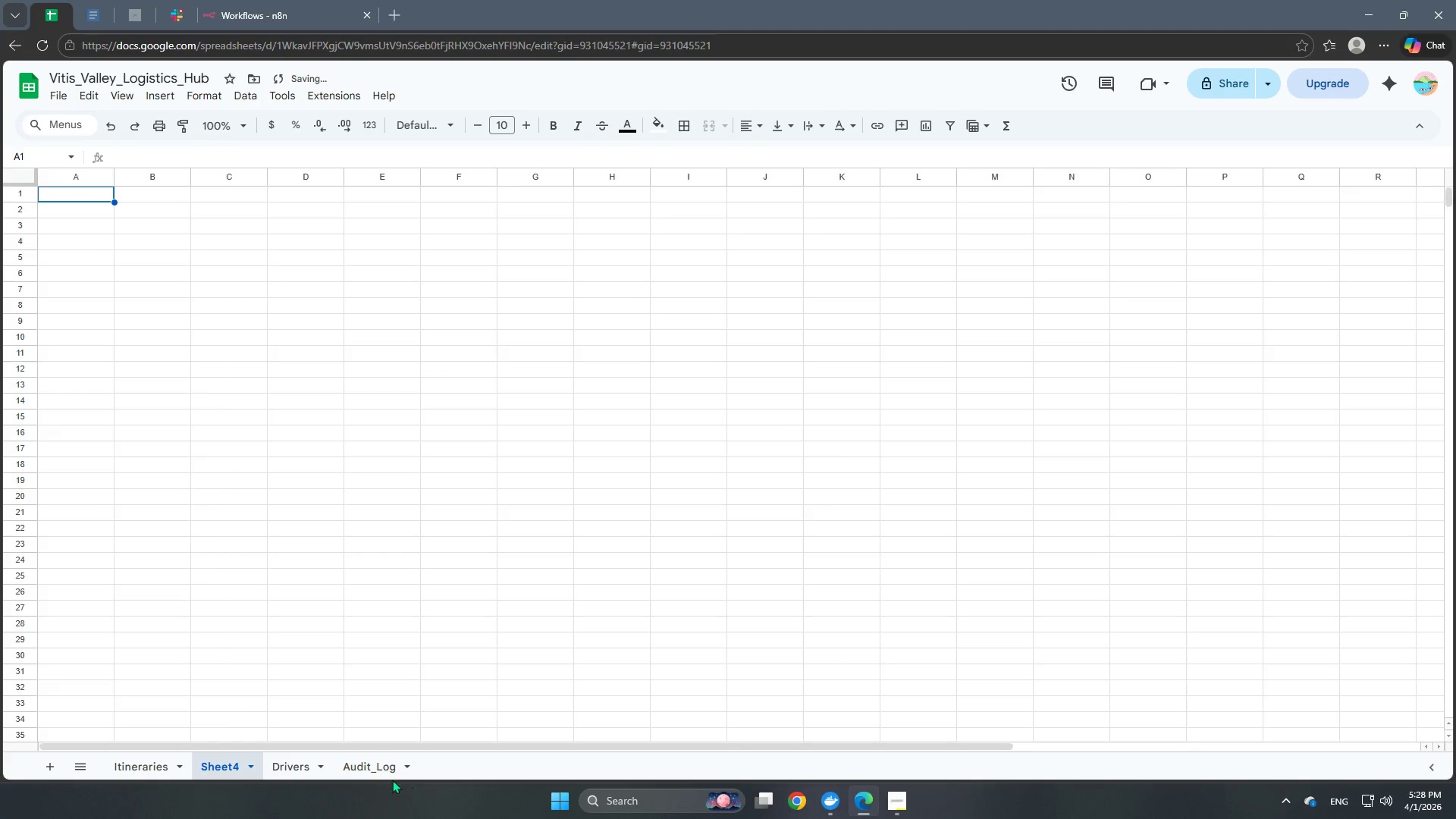 
left_click([372, 766])
 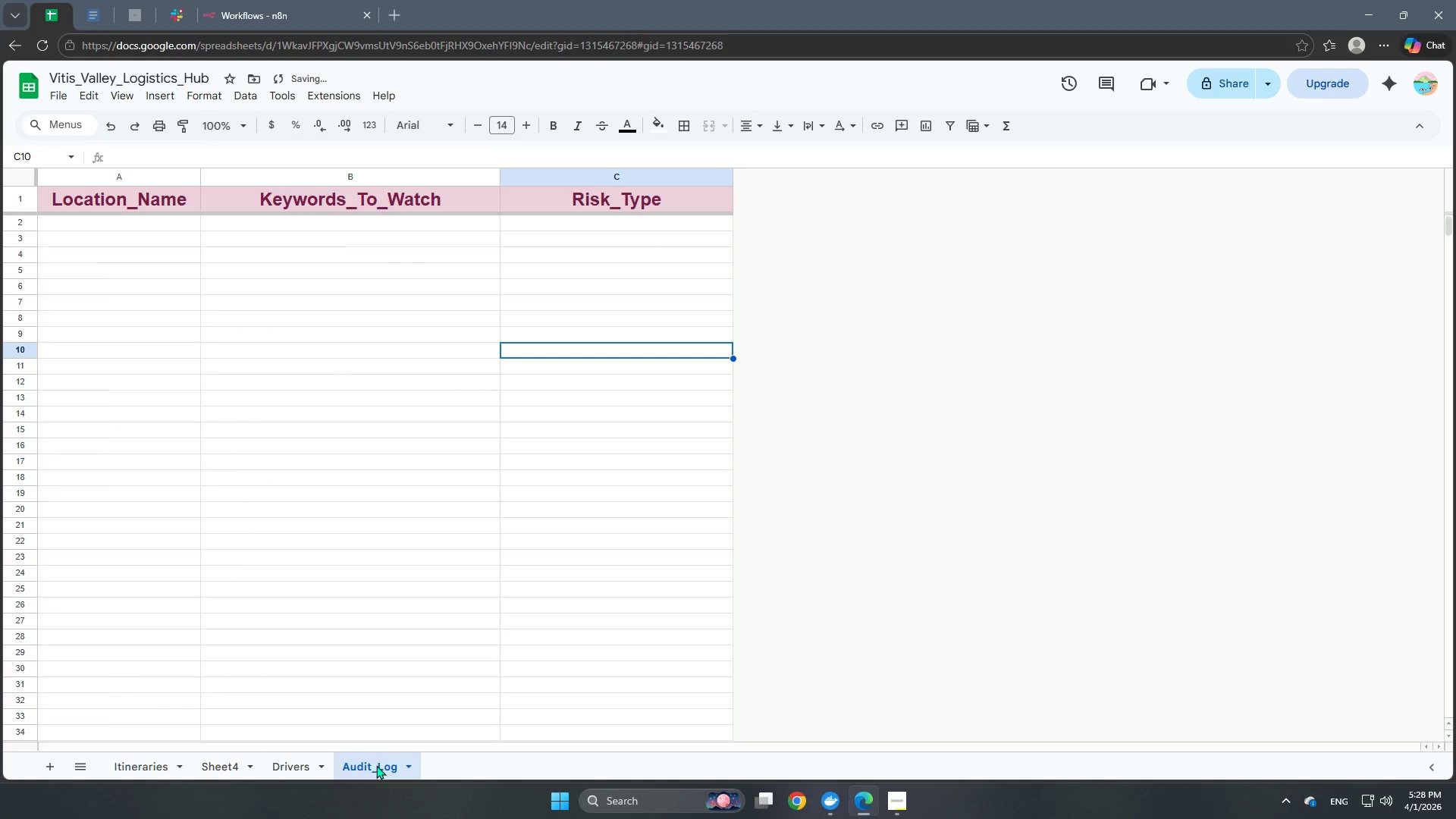 
left_click([479, 765])
 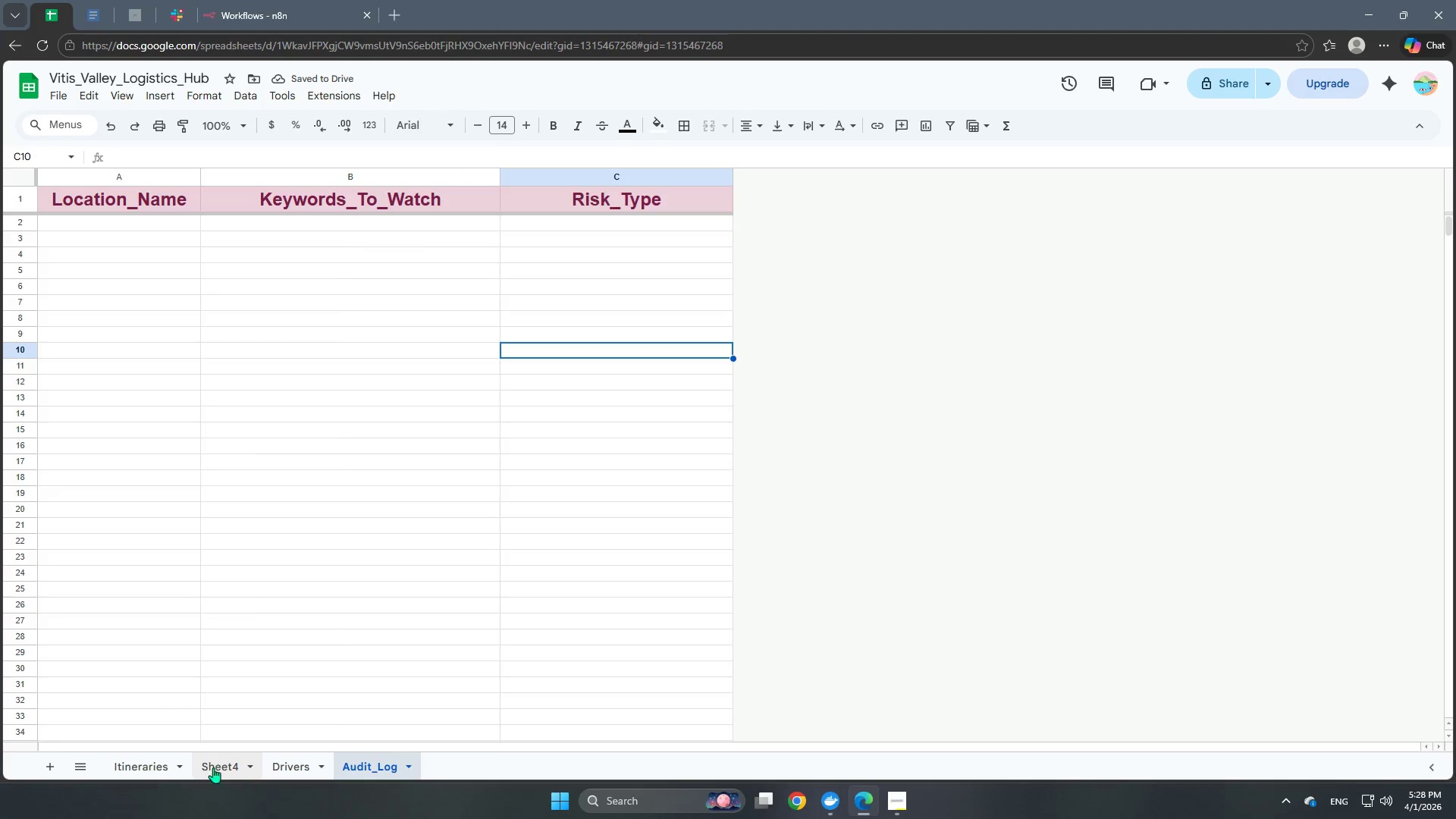 
left_click_drag(start_coordinate=[212, 767], to_coordinate=[428, 761])
 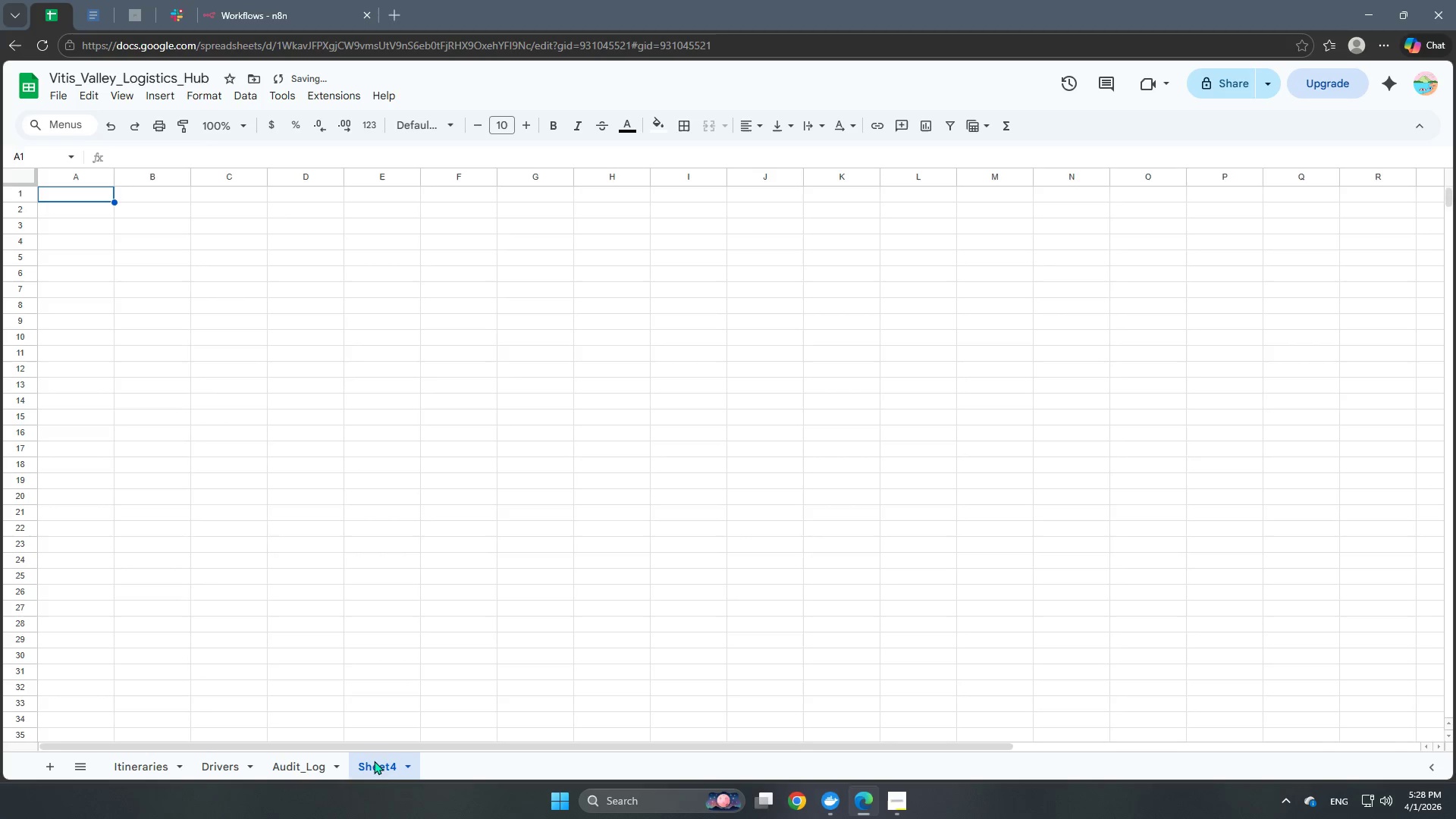 
double_click([379, 767])
 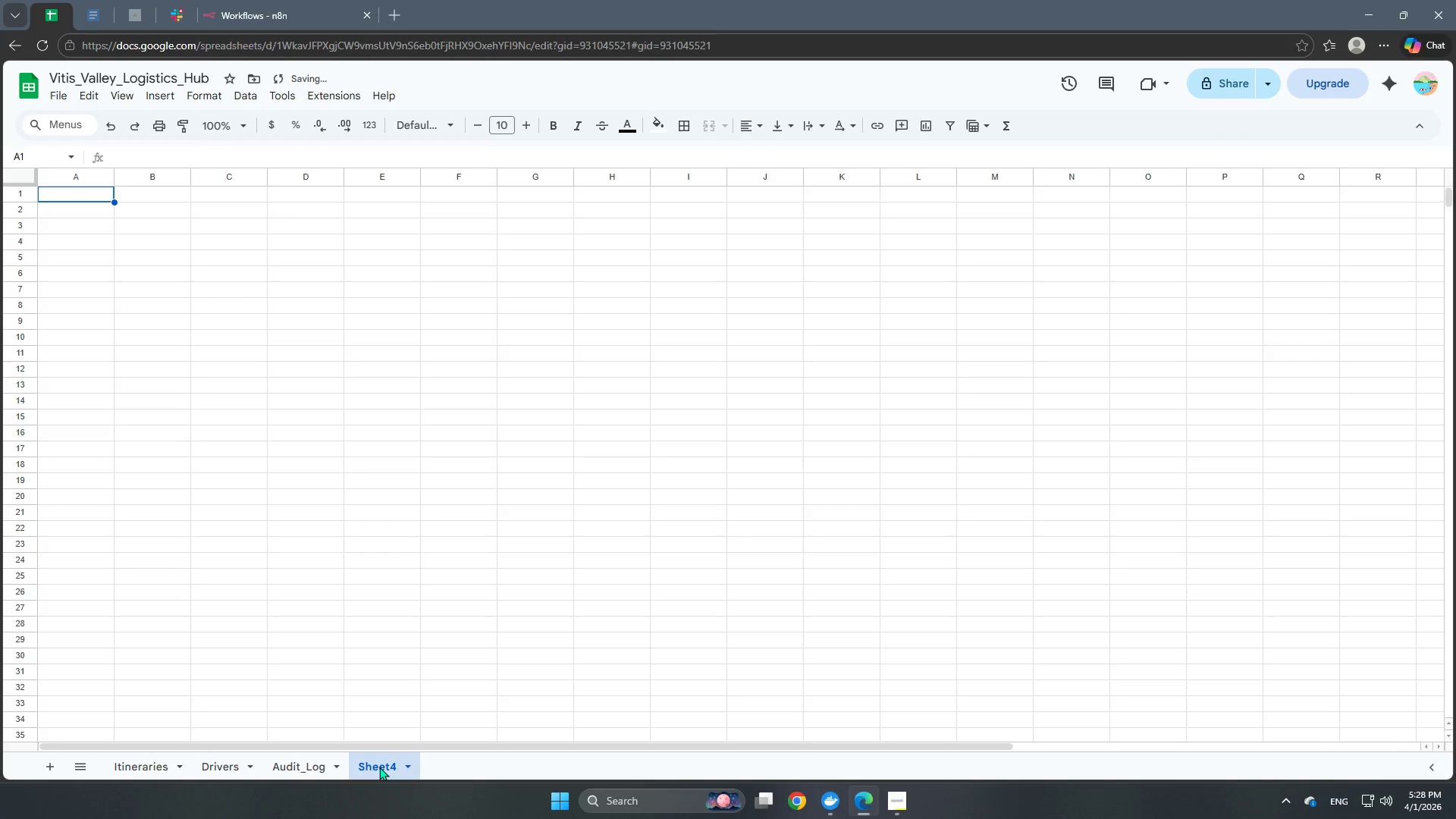 
triple_click([379, 767])
 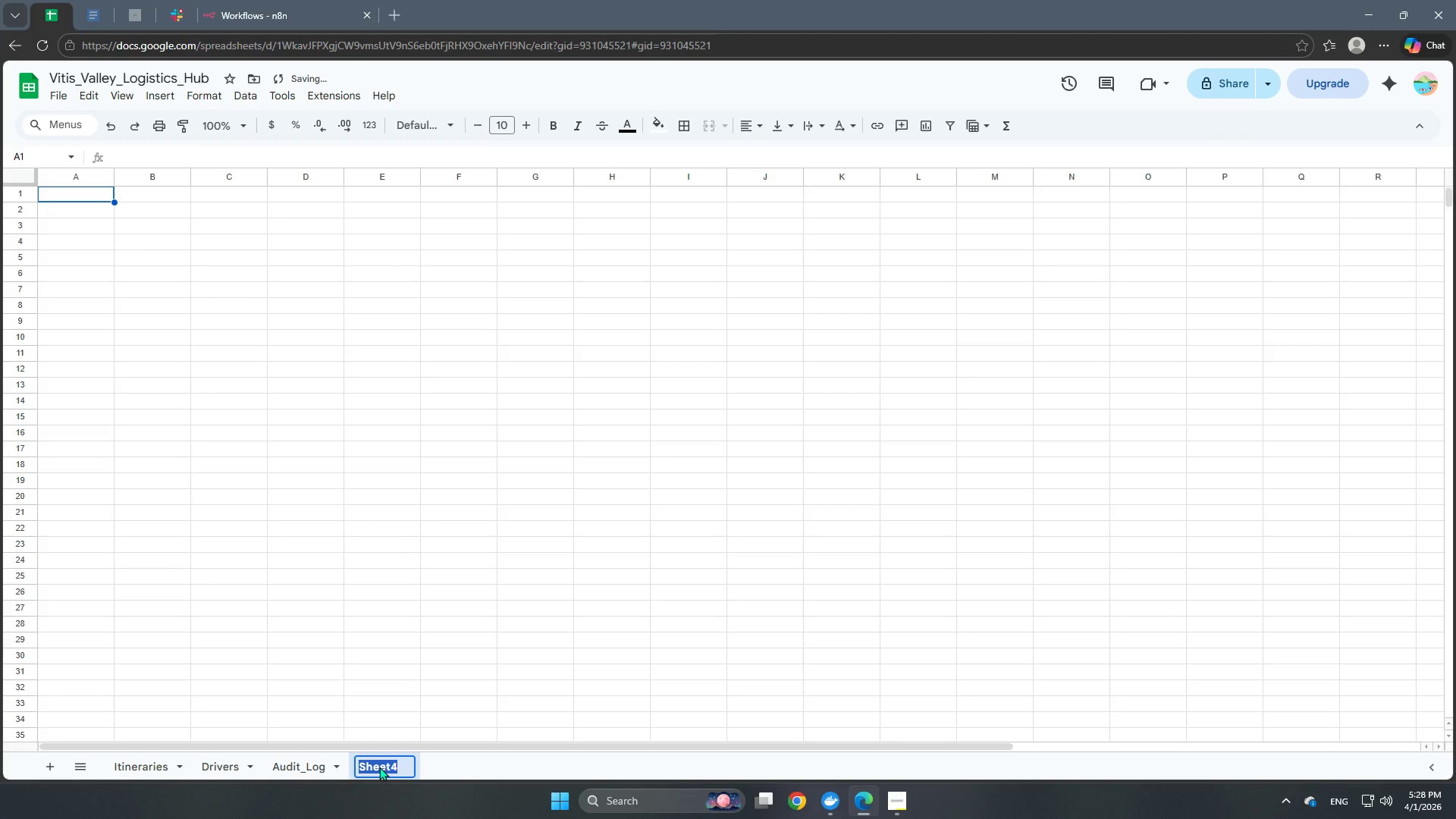 
type(Communication Audit)
 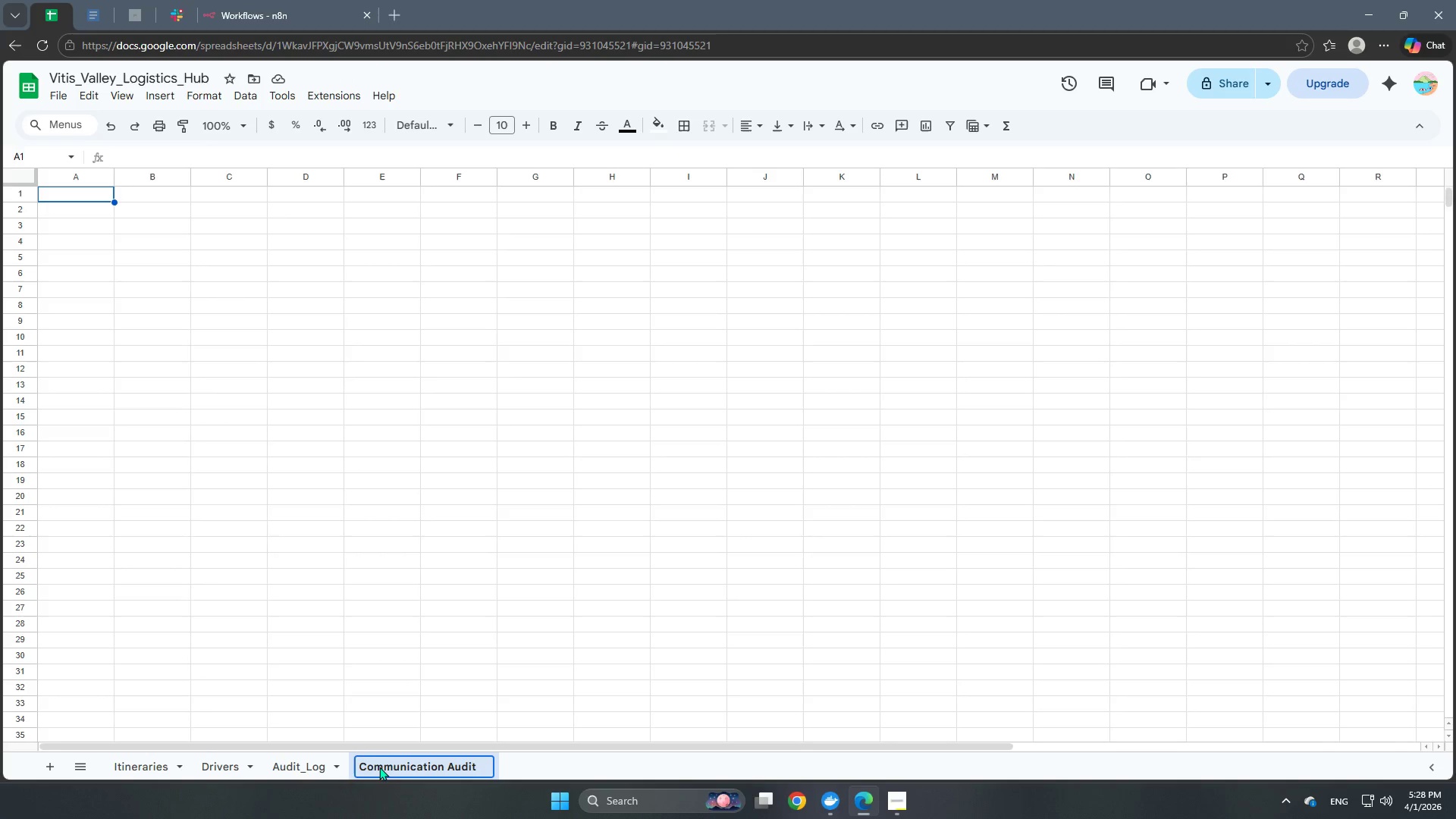 
wait(5.72)
 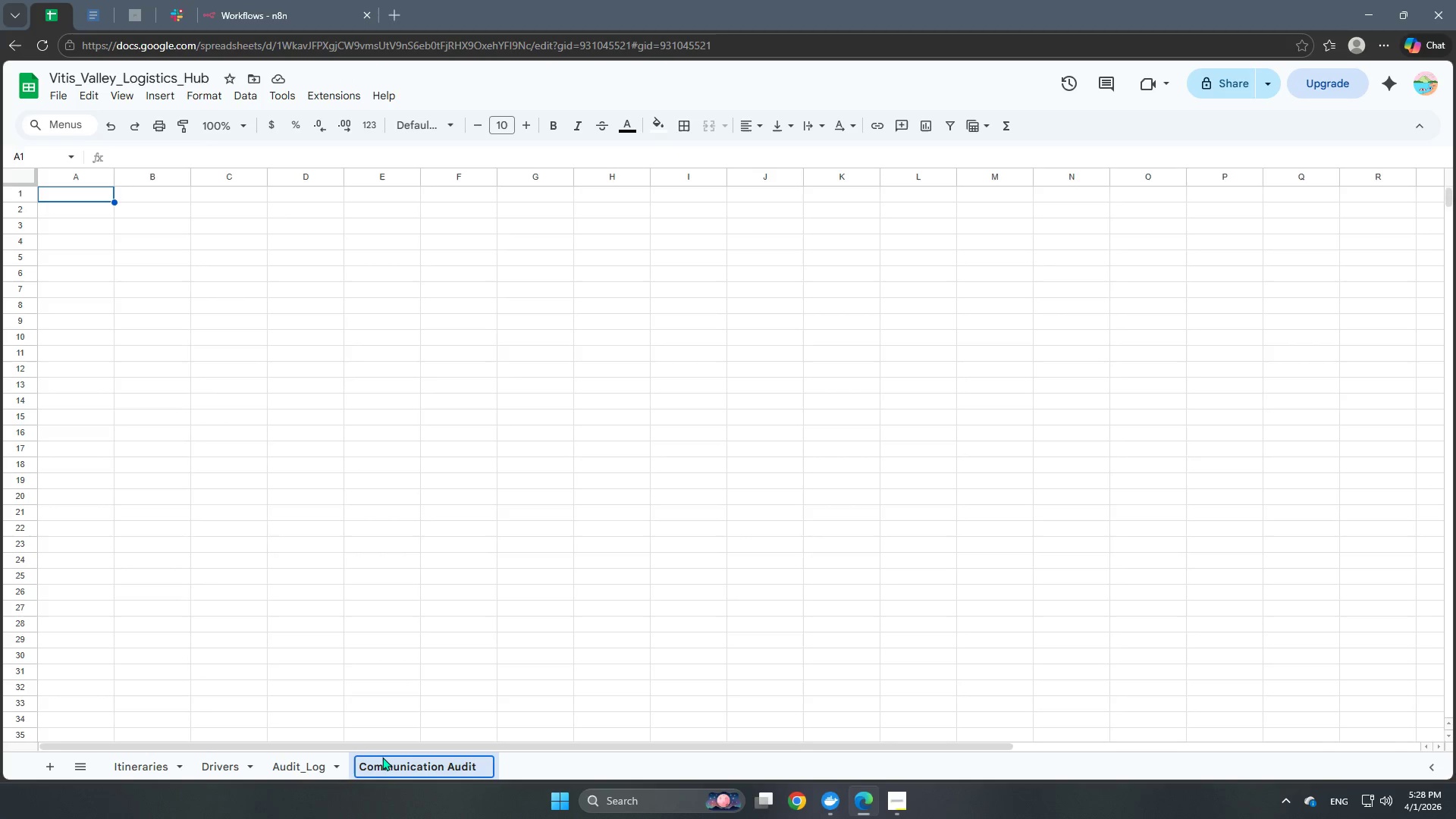 
left_click([519, 767])
 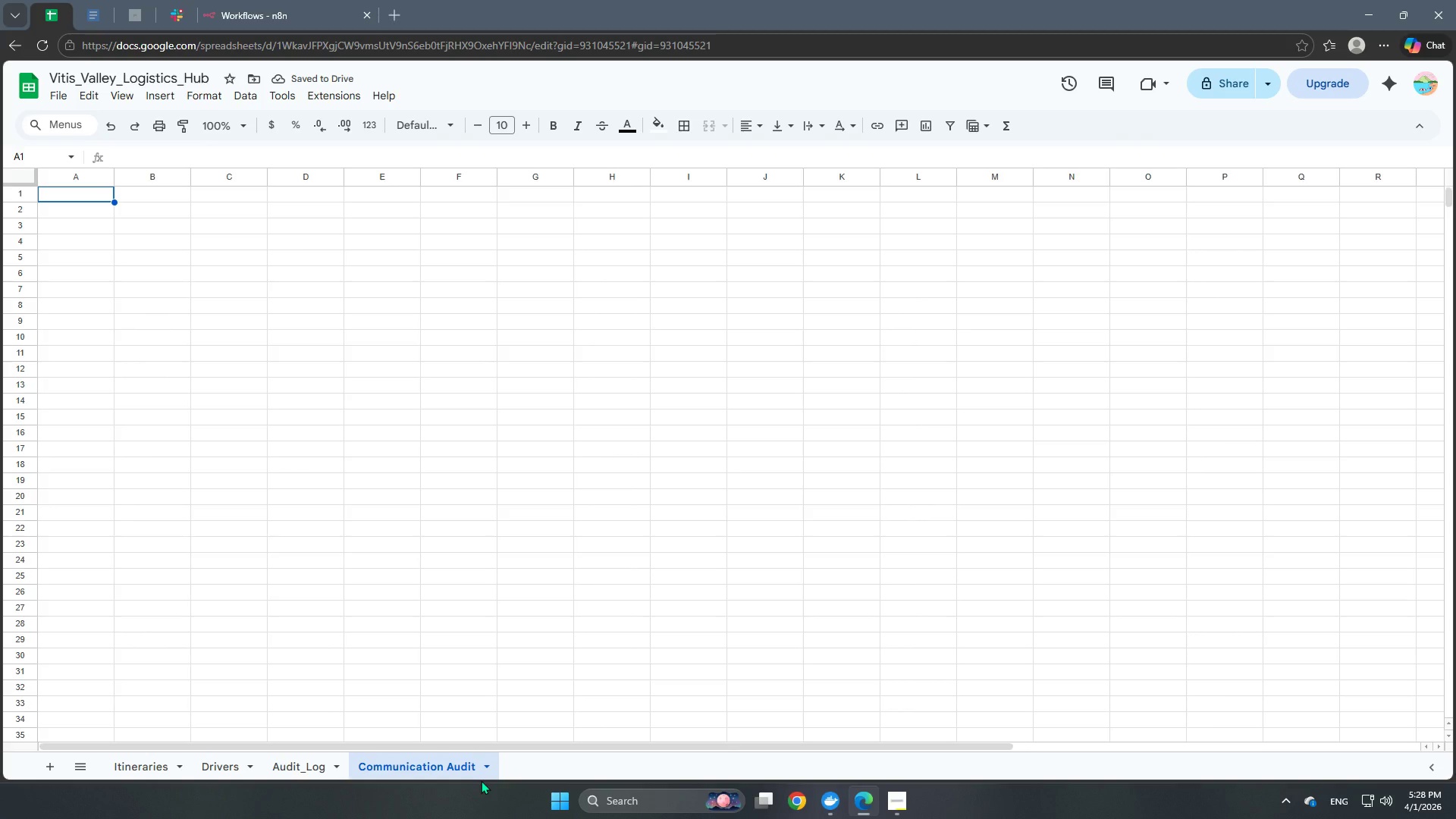 
wait(8.91)
 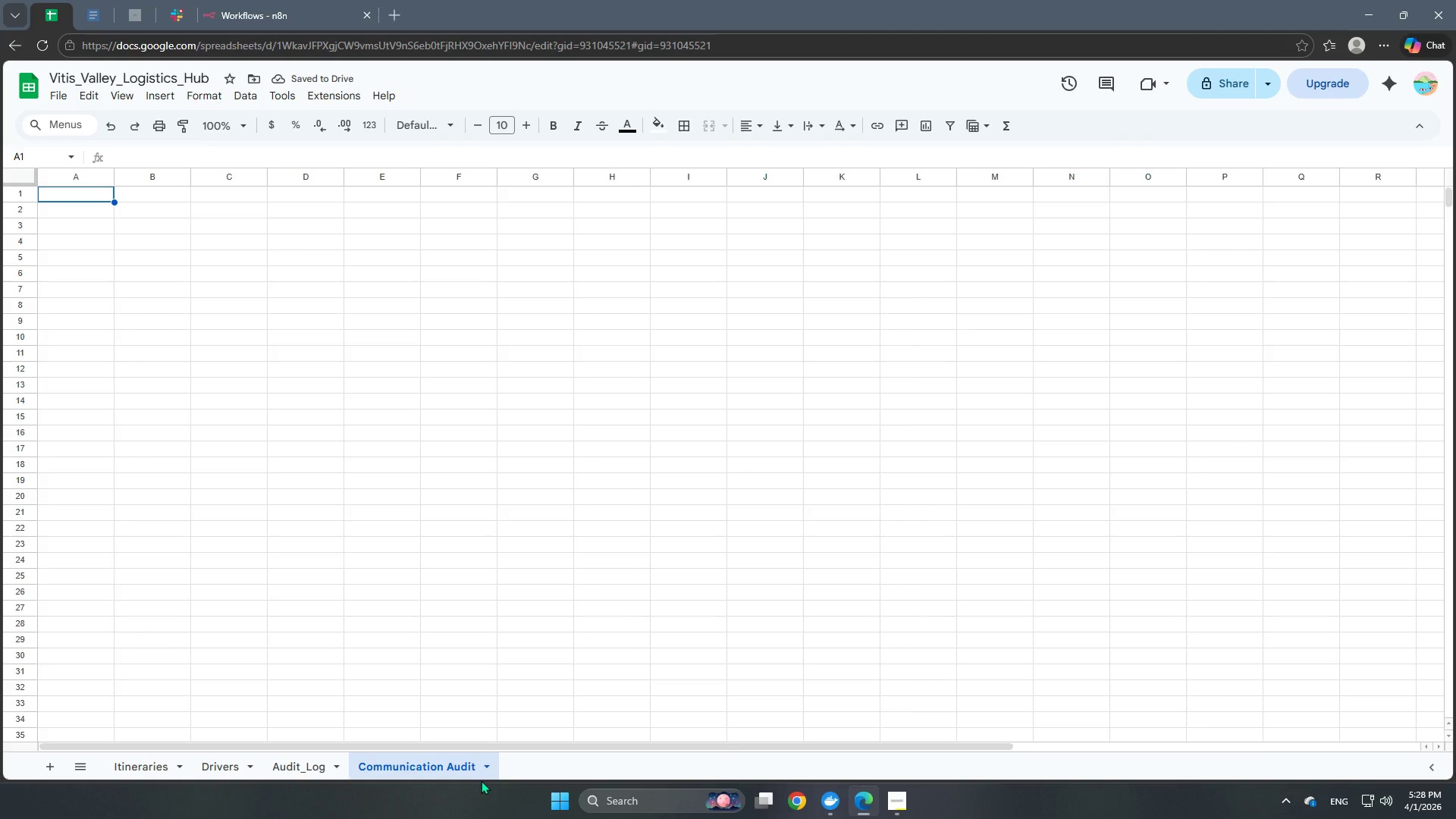 
double_click([450, 765])
 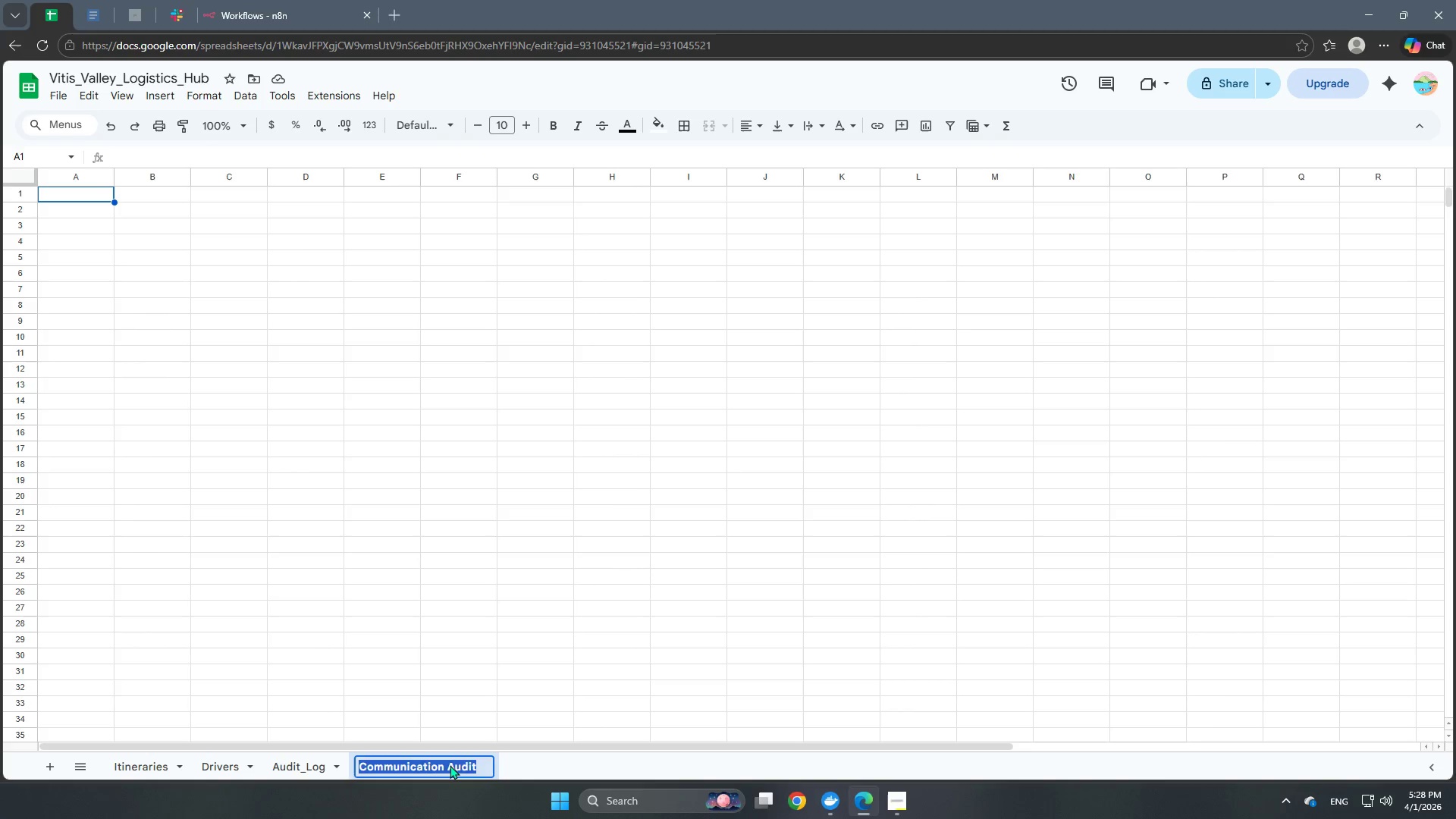 
triple_click([450, 765])
 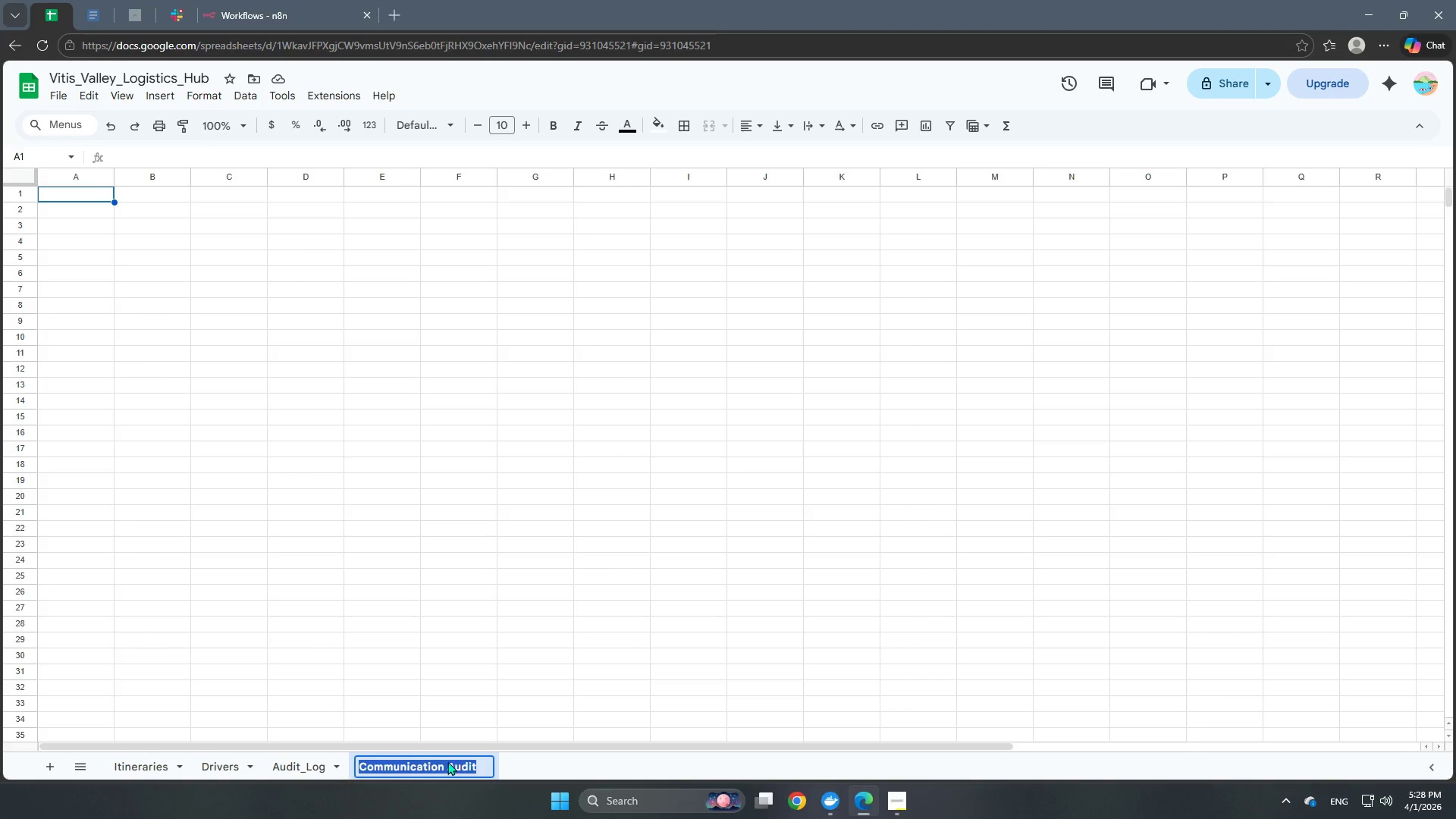 
left_click([447, 761])
 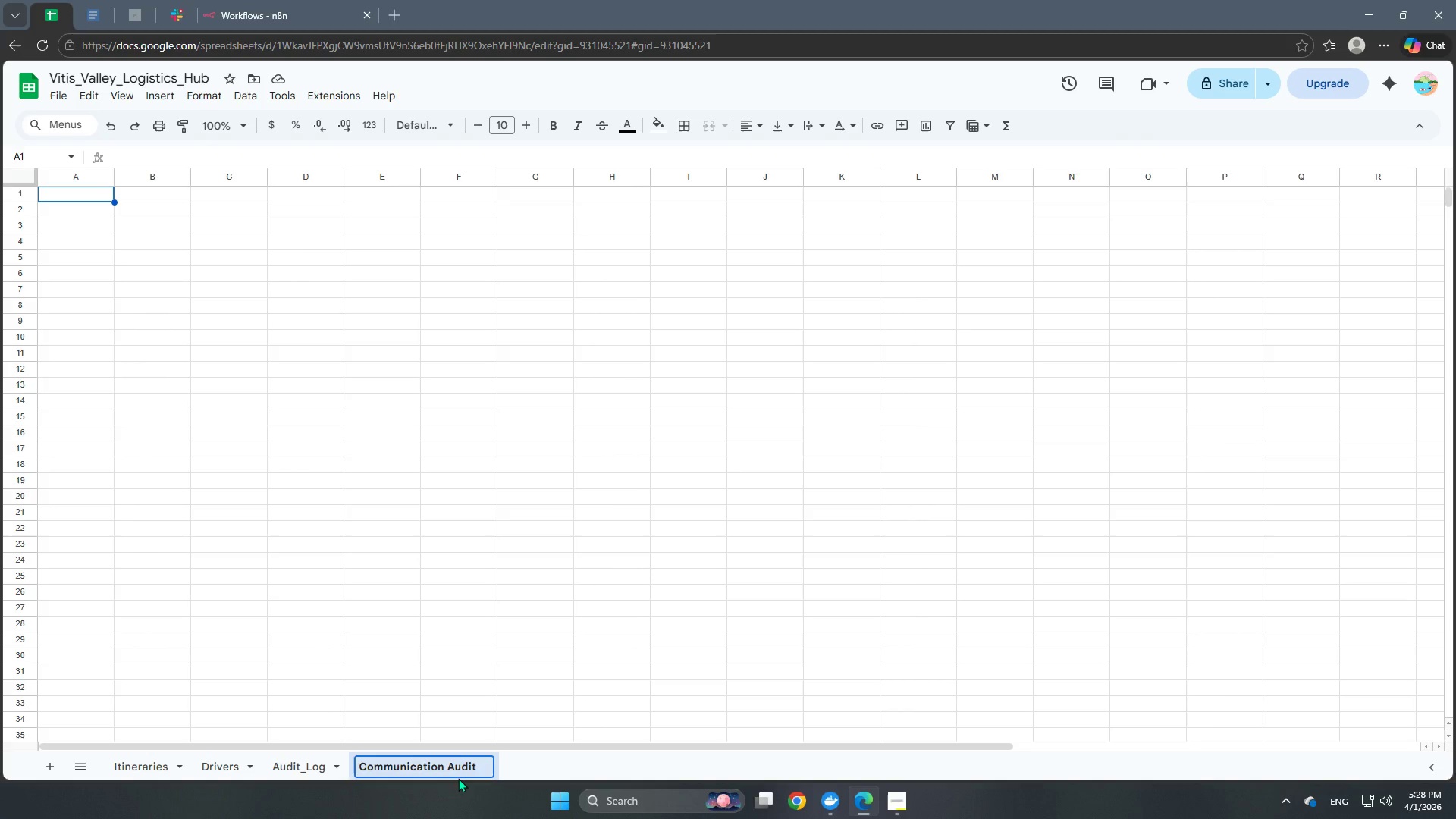 
key(Backspace)
 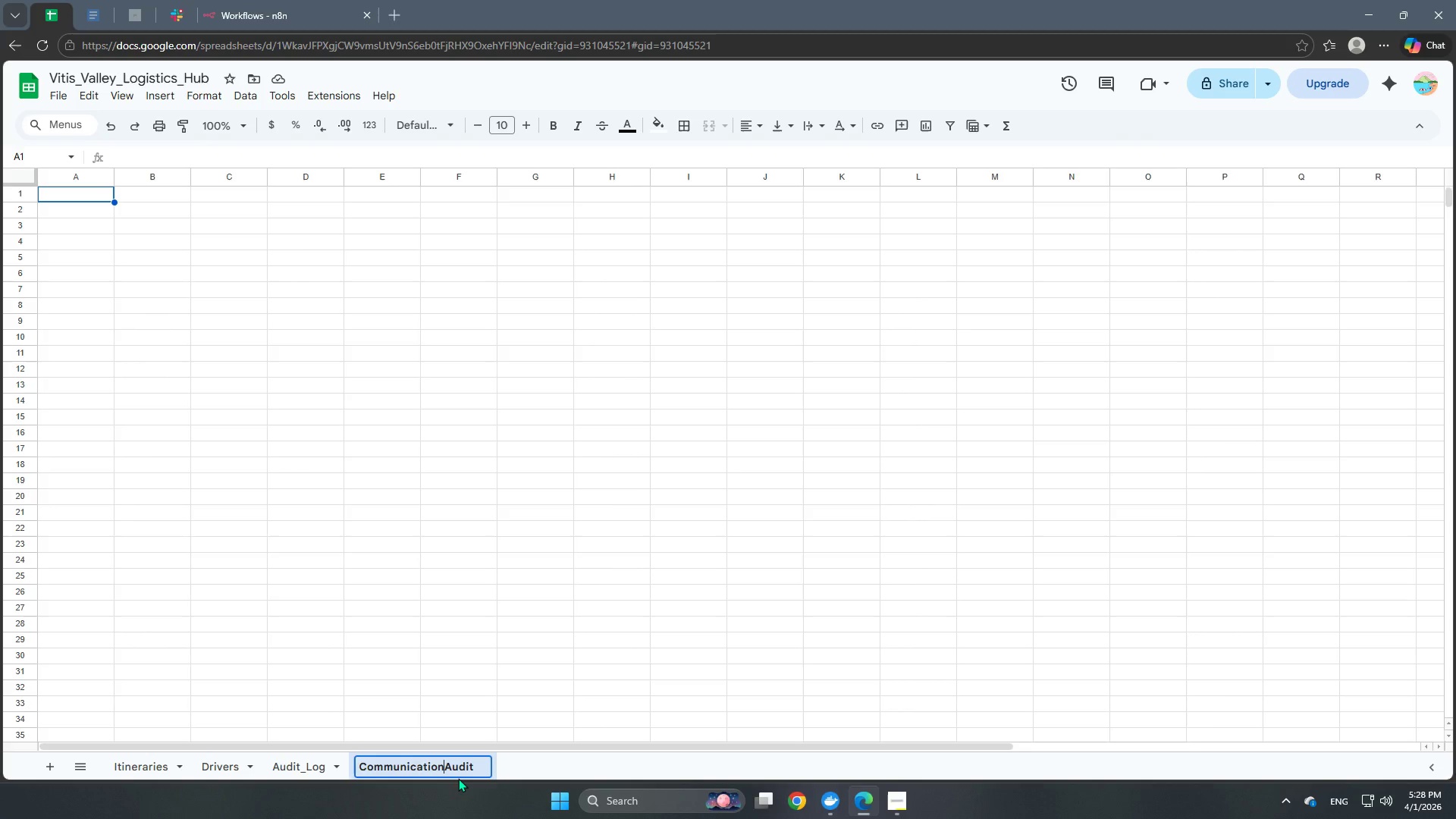 
key(Shift+Minus)
 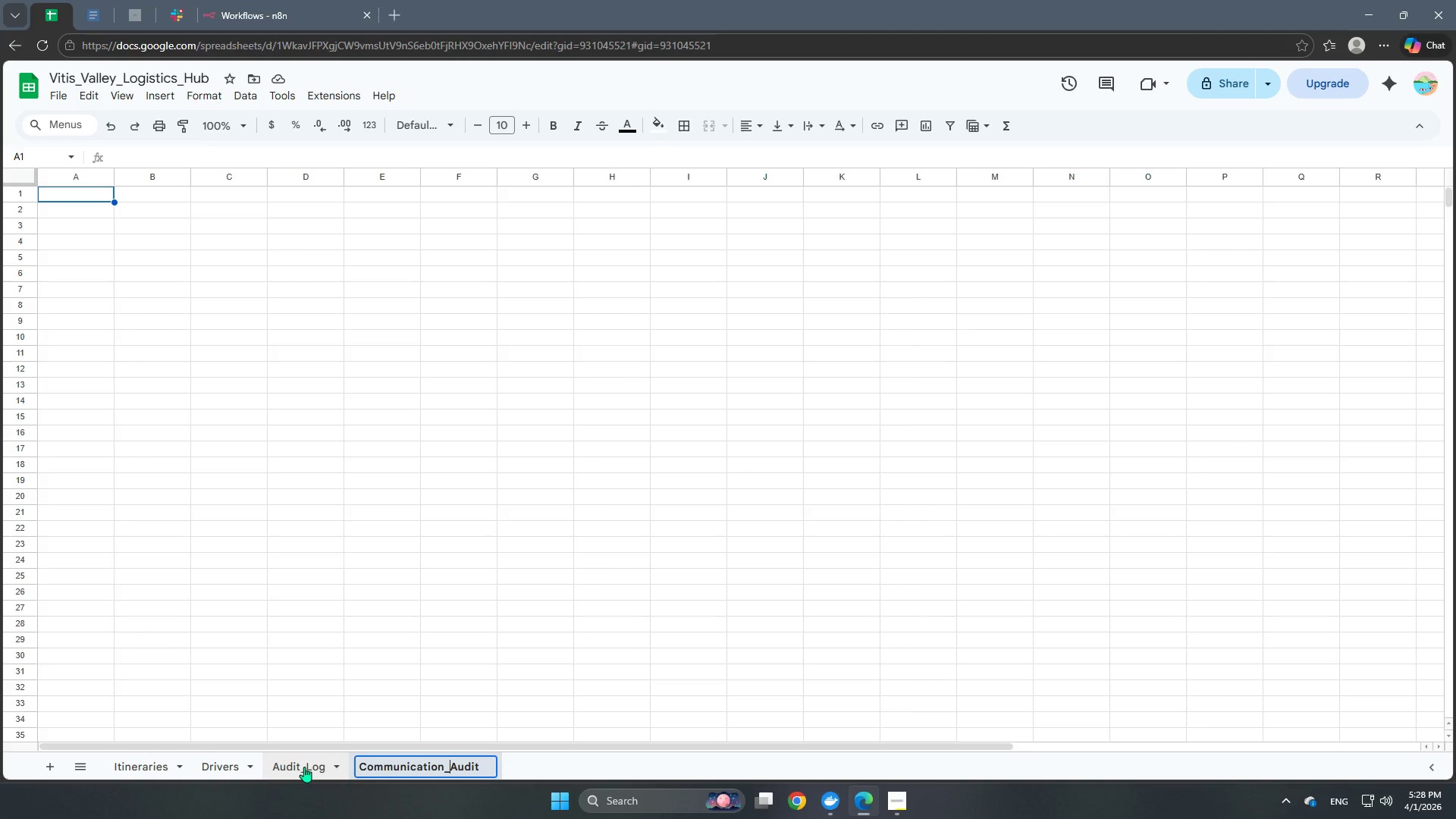 
left_click([595, 778])
 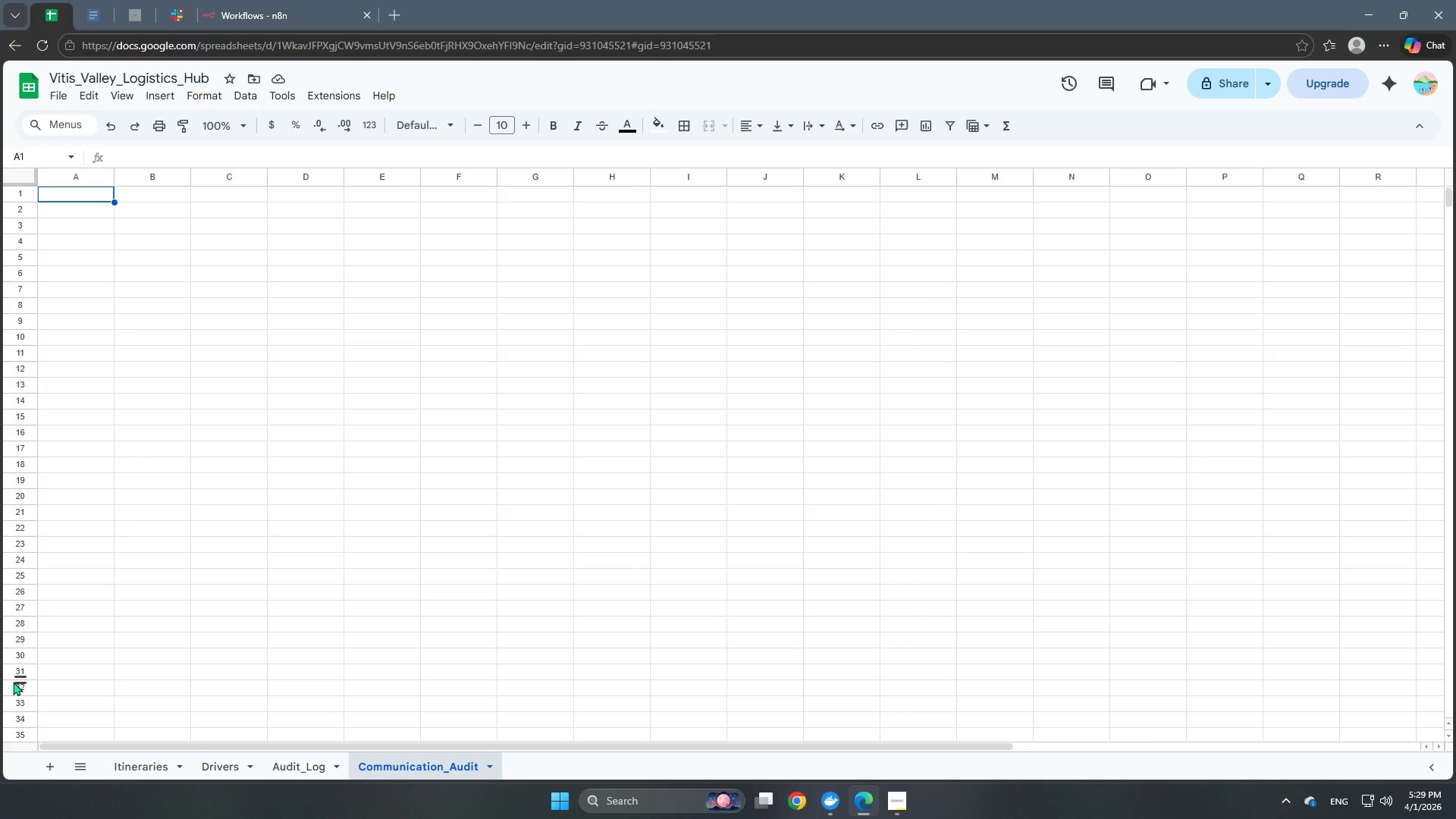 
wait(13.7)
 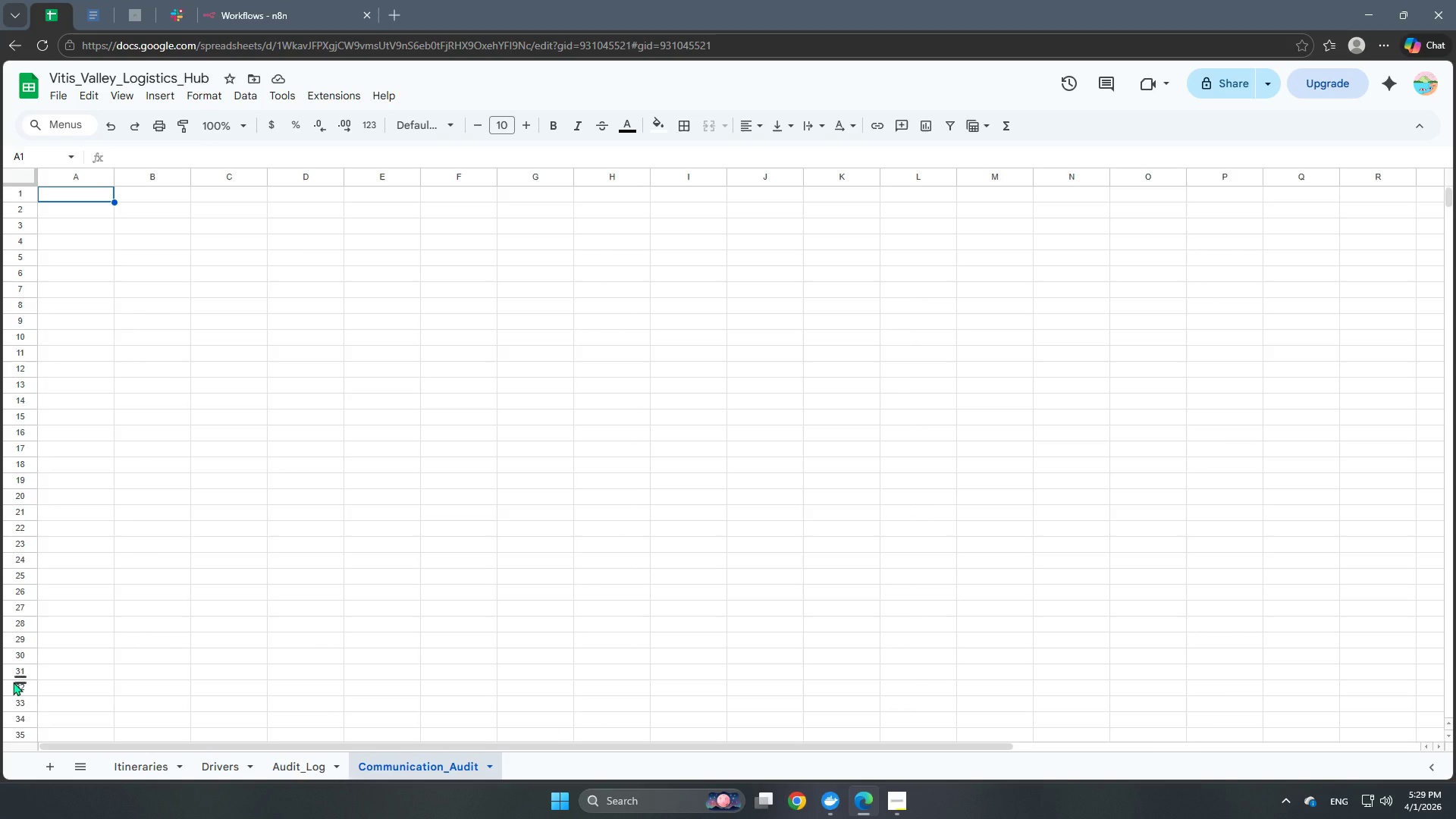 
left_click([530, 178])
 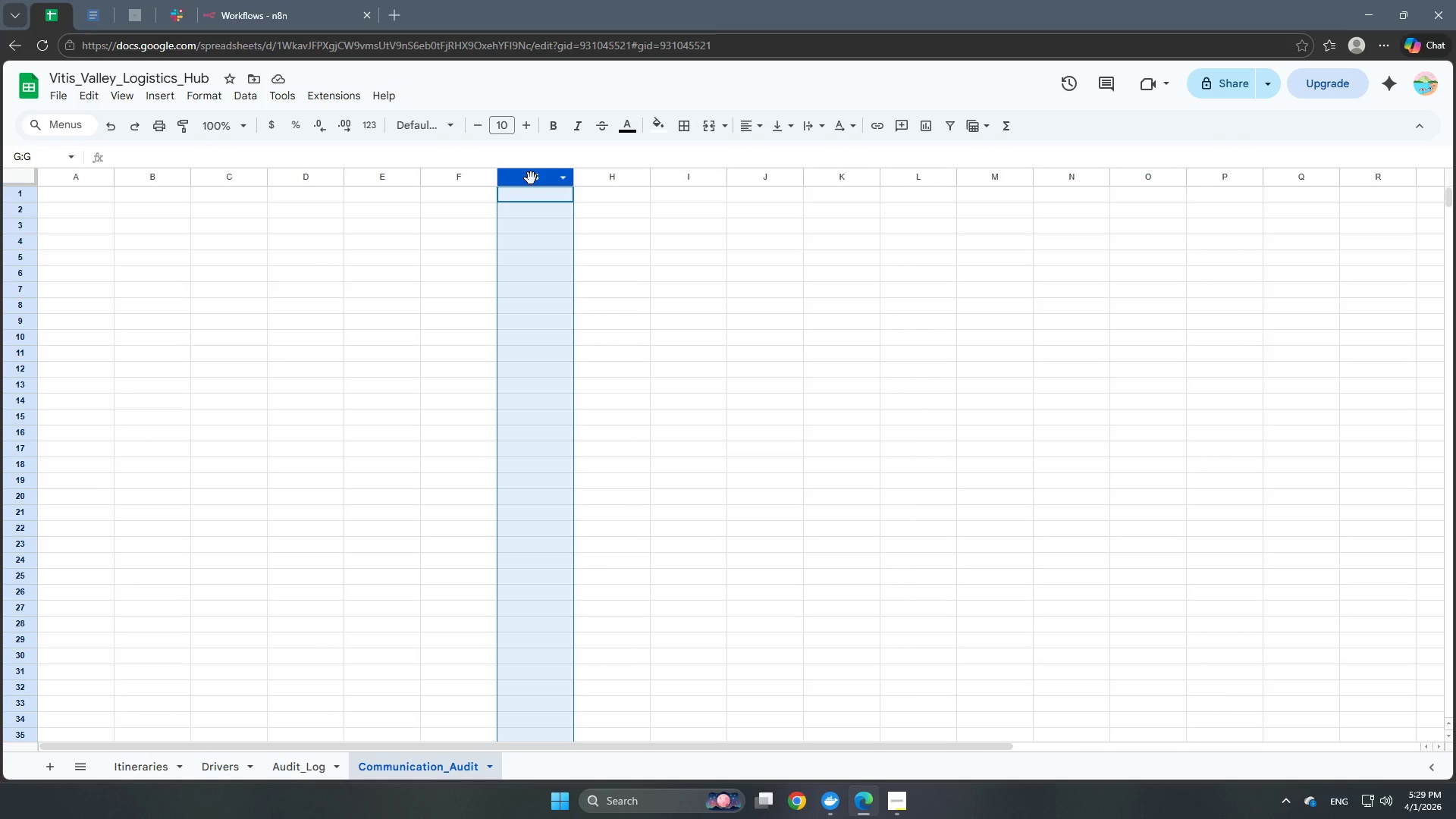 
hold_key(key=ShiftLeft, duration=2.7)
 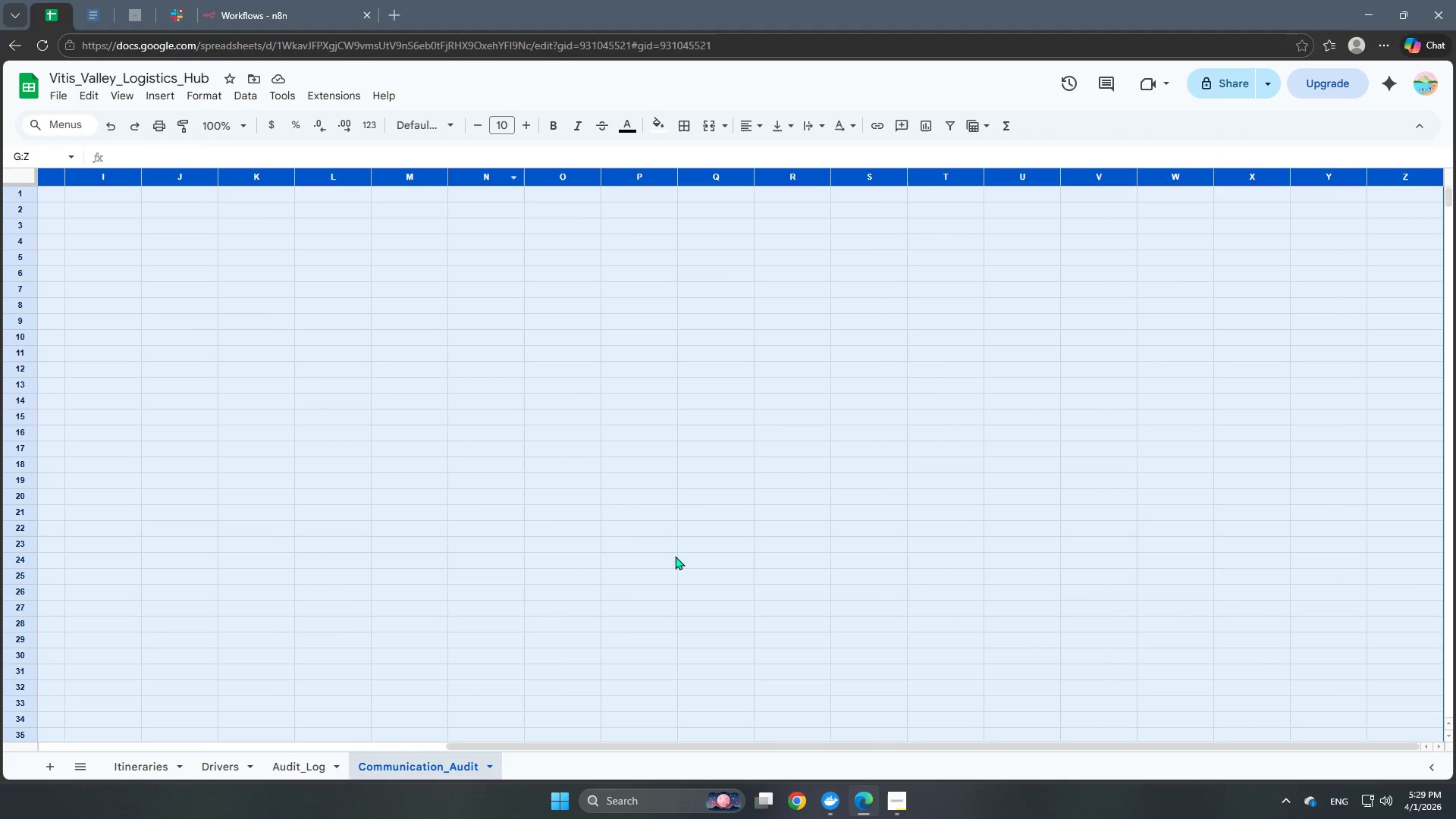 
hold_key(key=ArrowRight, duration=1.5)
 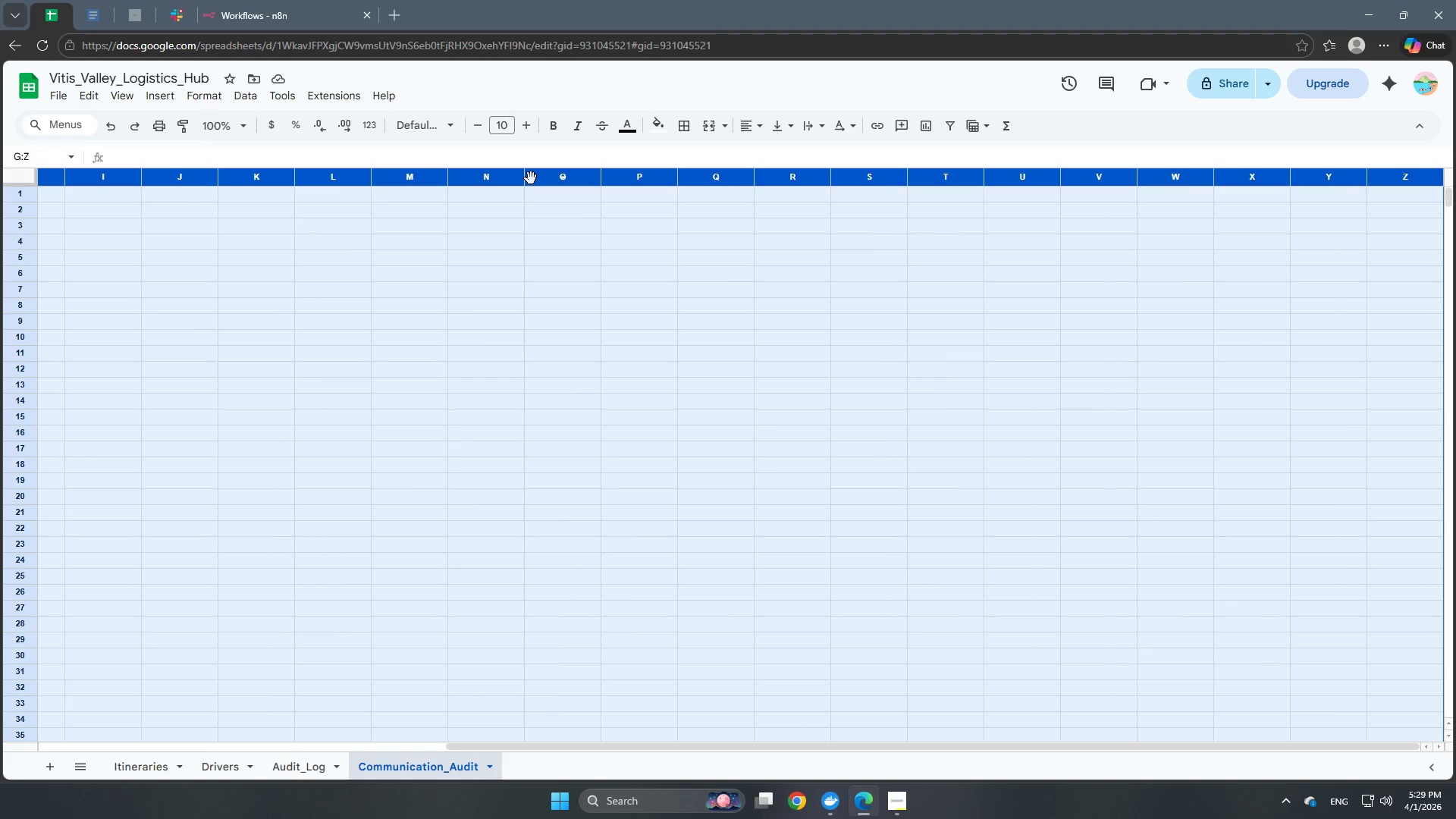 
hold_key(key=ArrowRight, duration=0.86)
 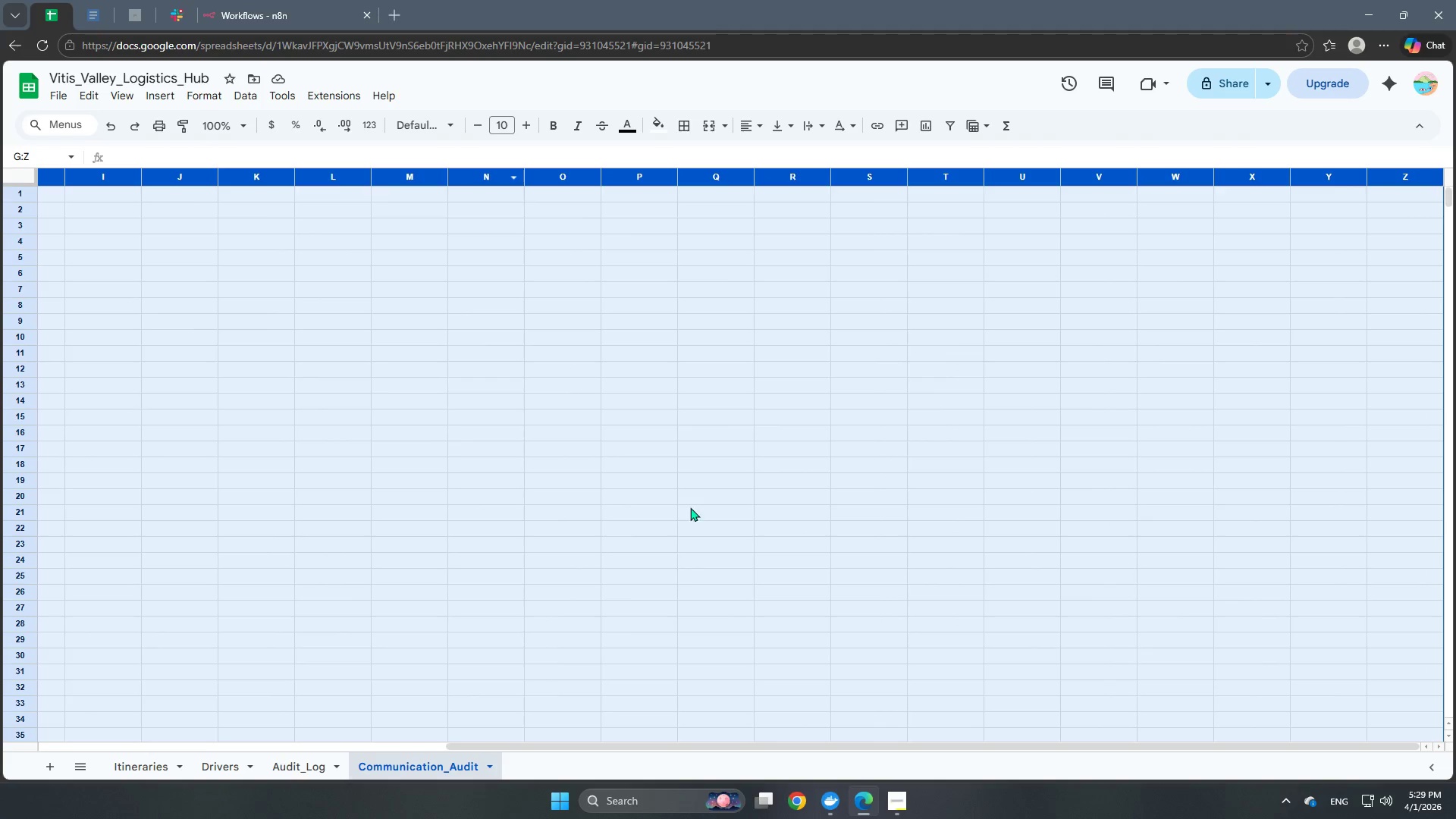 
right_click([692, 438])
 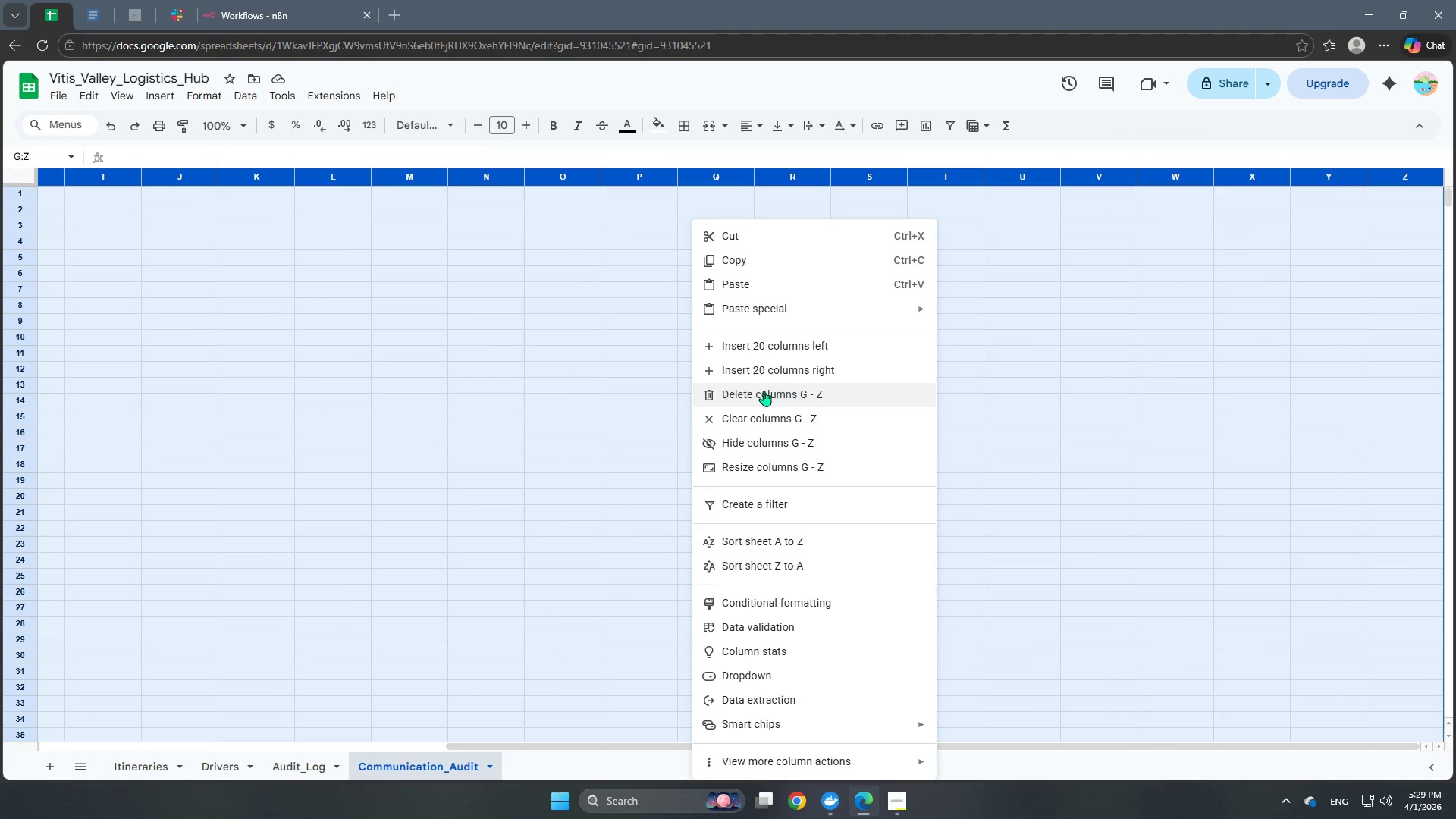 
left_click([764, 391])
 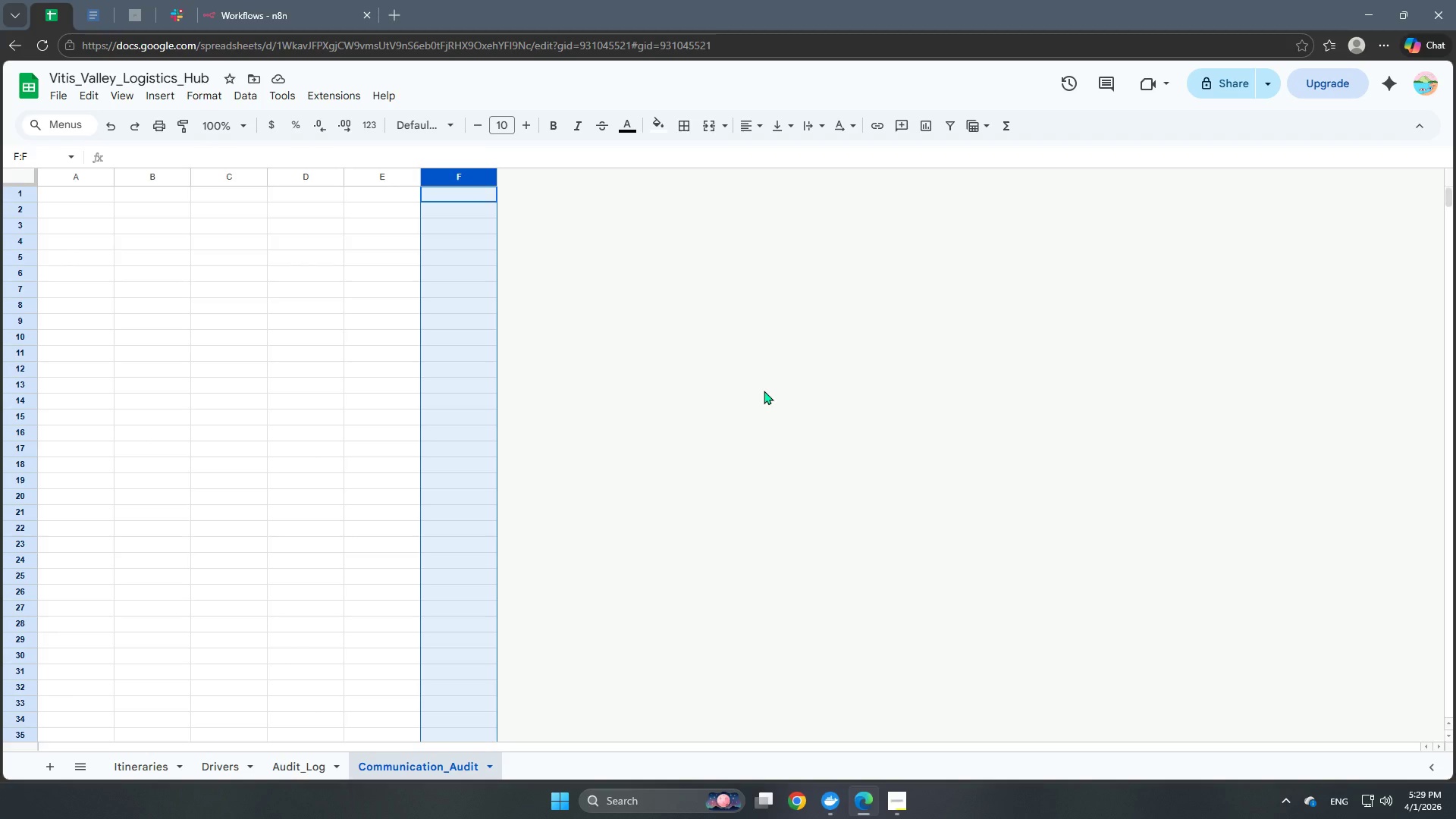 
wait(12.66)
 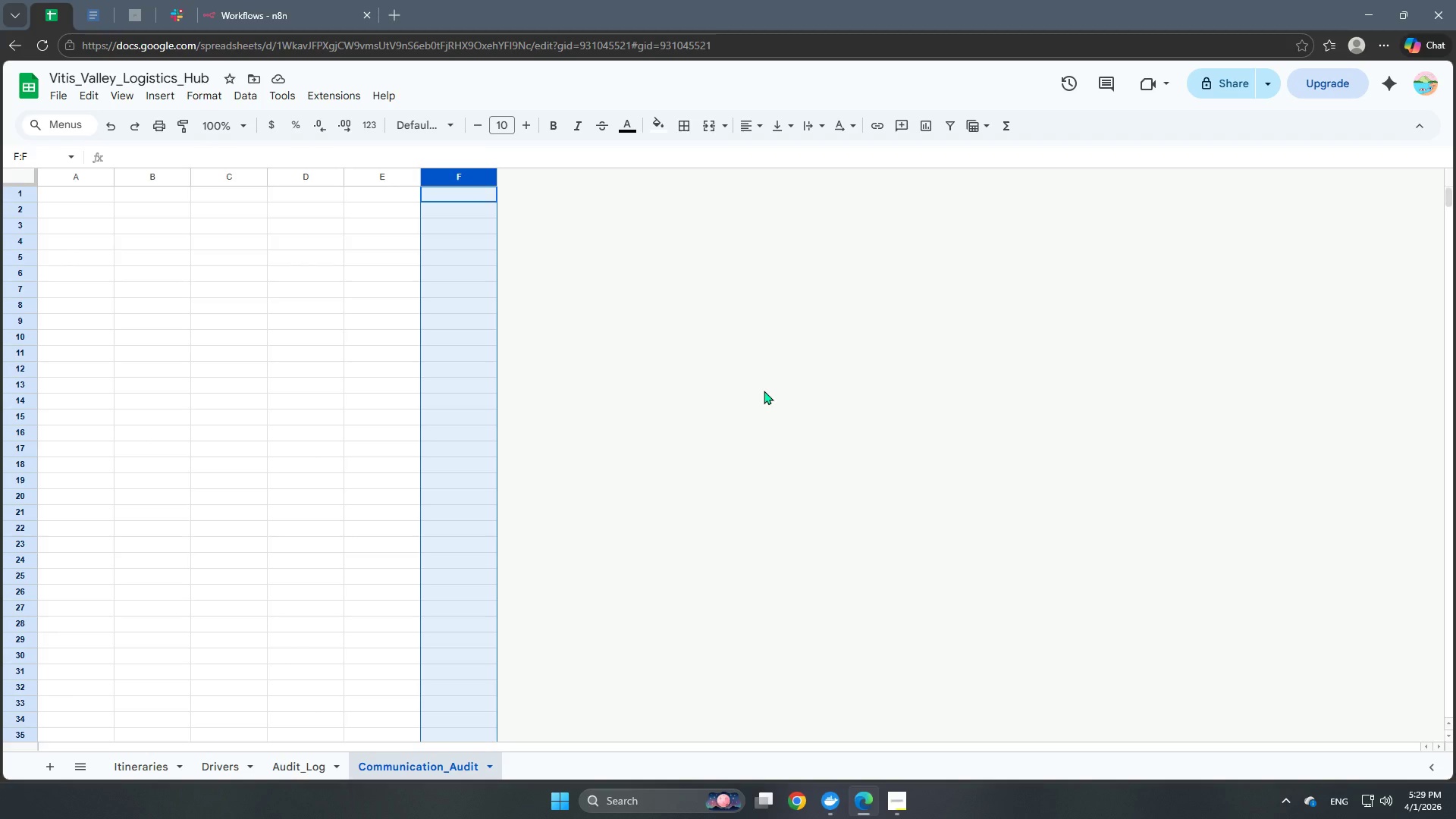 
left_click([604, 318])
 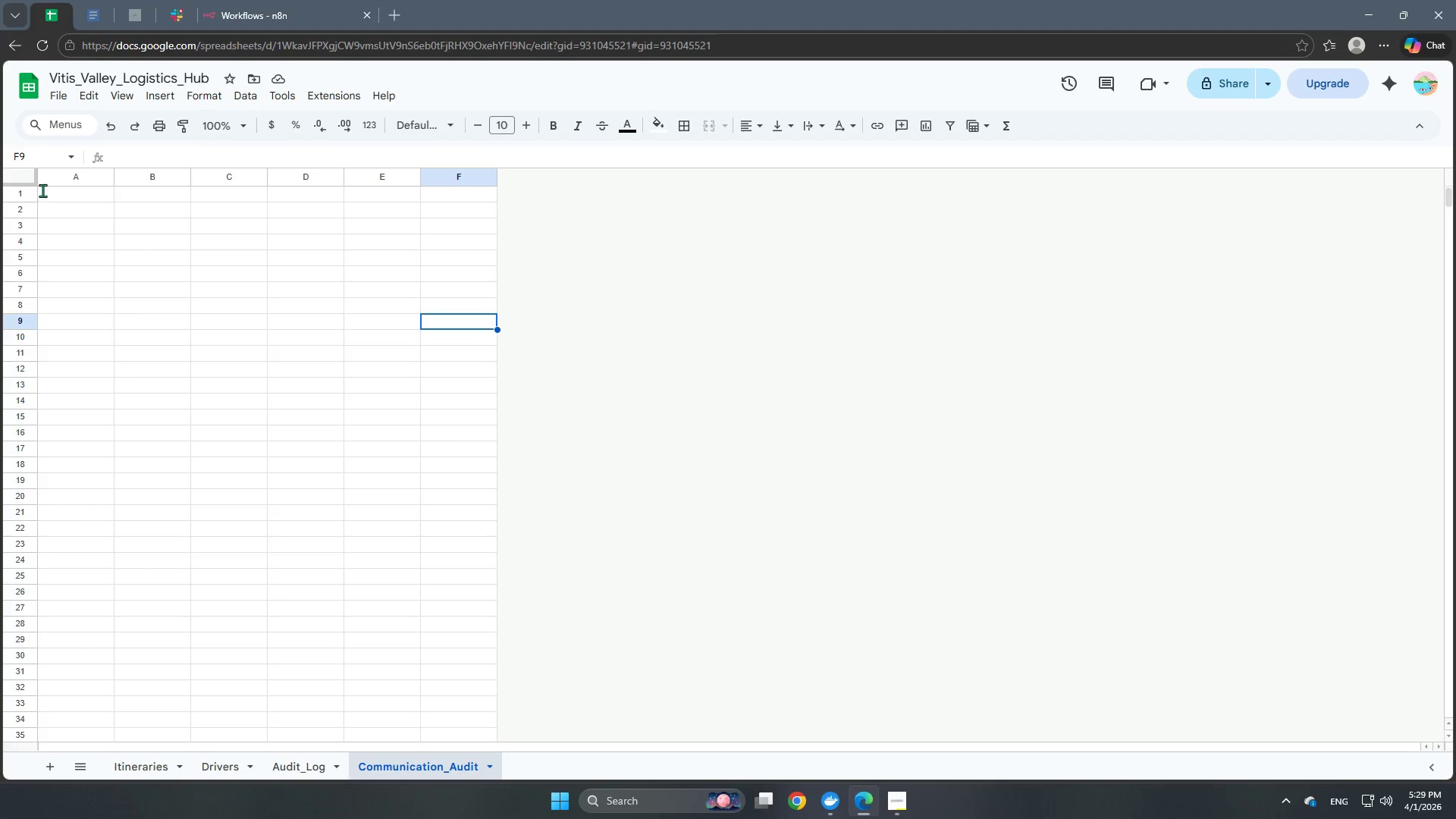 
left_click([59, 173])
 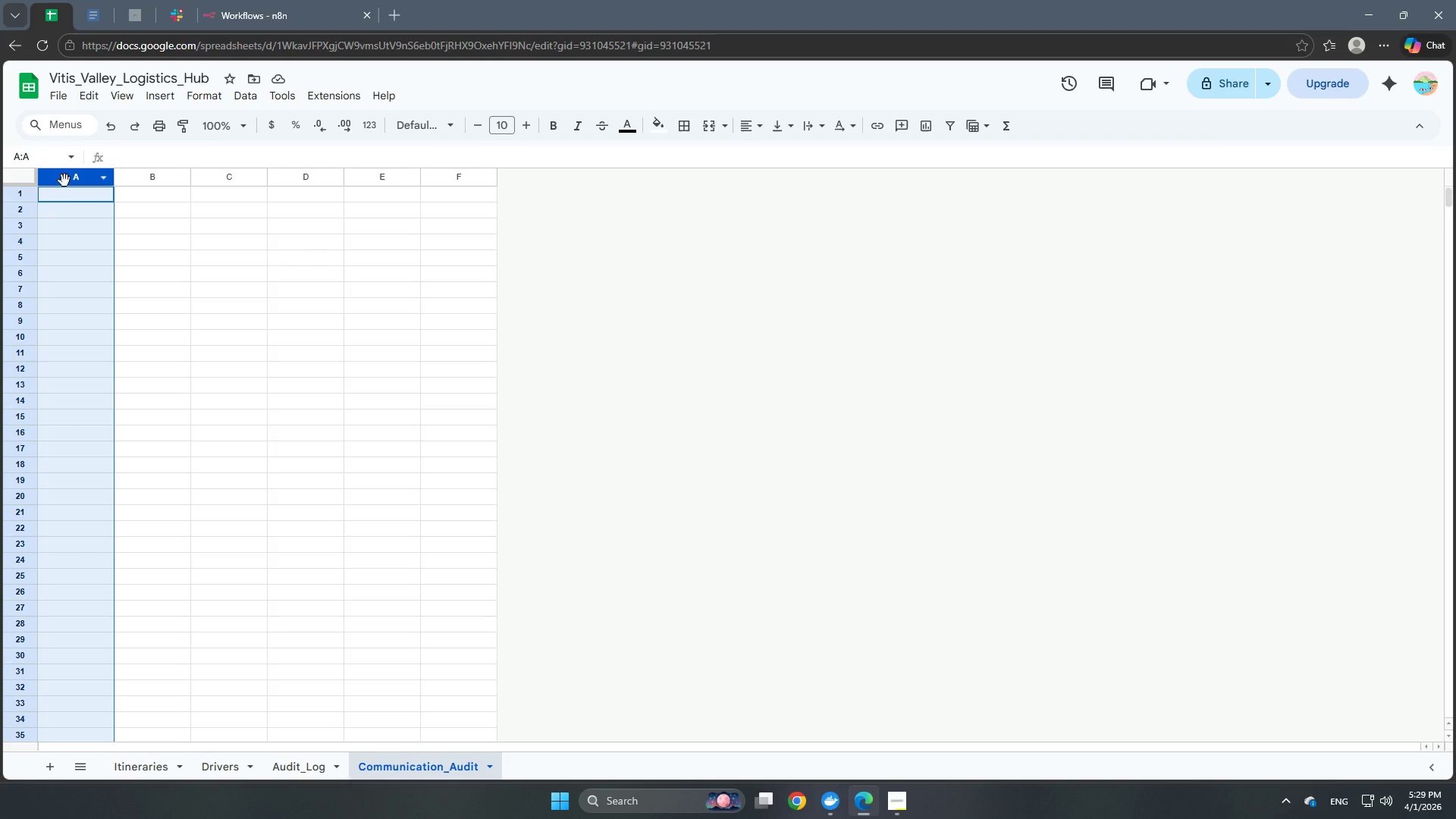 
hold_key(key=ShiftLeft, duration=1.45)
left_click([455, 175])
 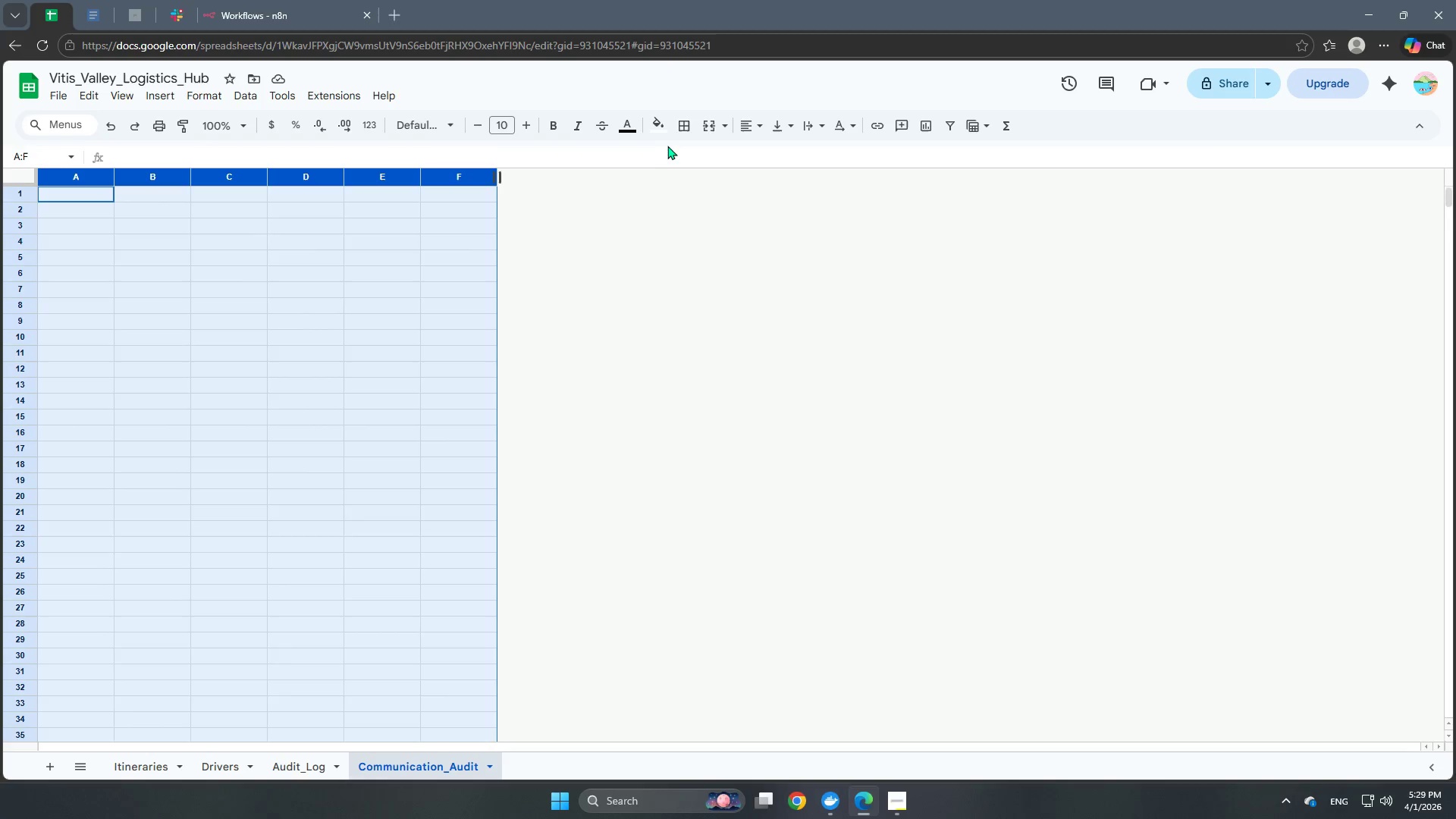 
left_click([428, 119])
 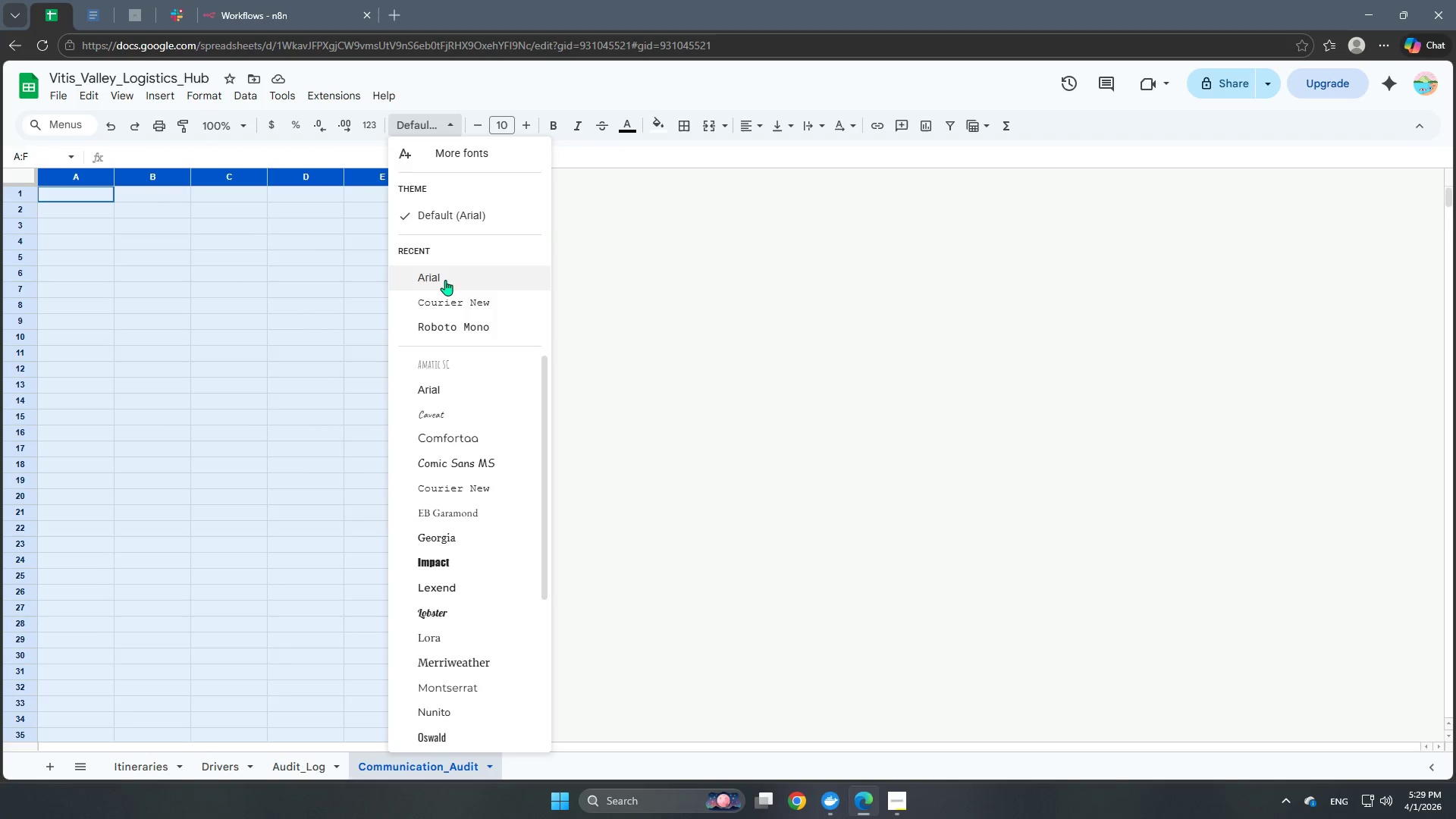 
left_click([444, 280])
 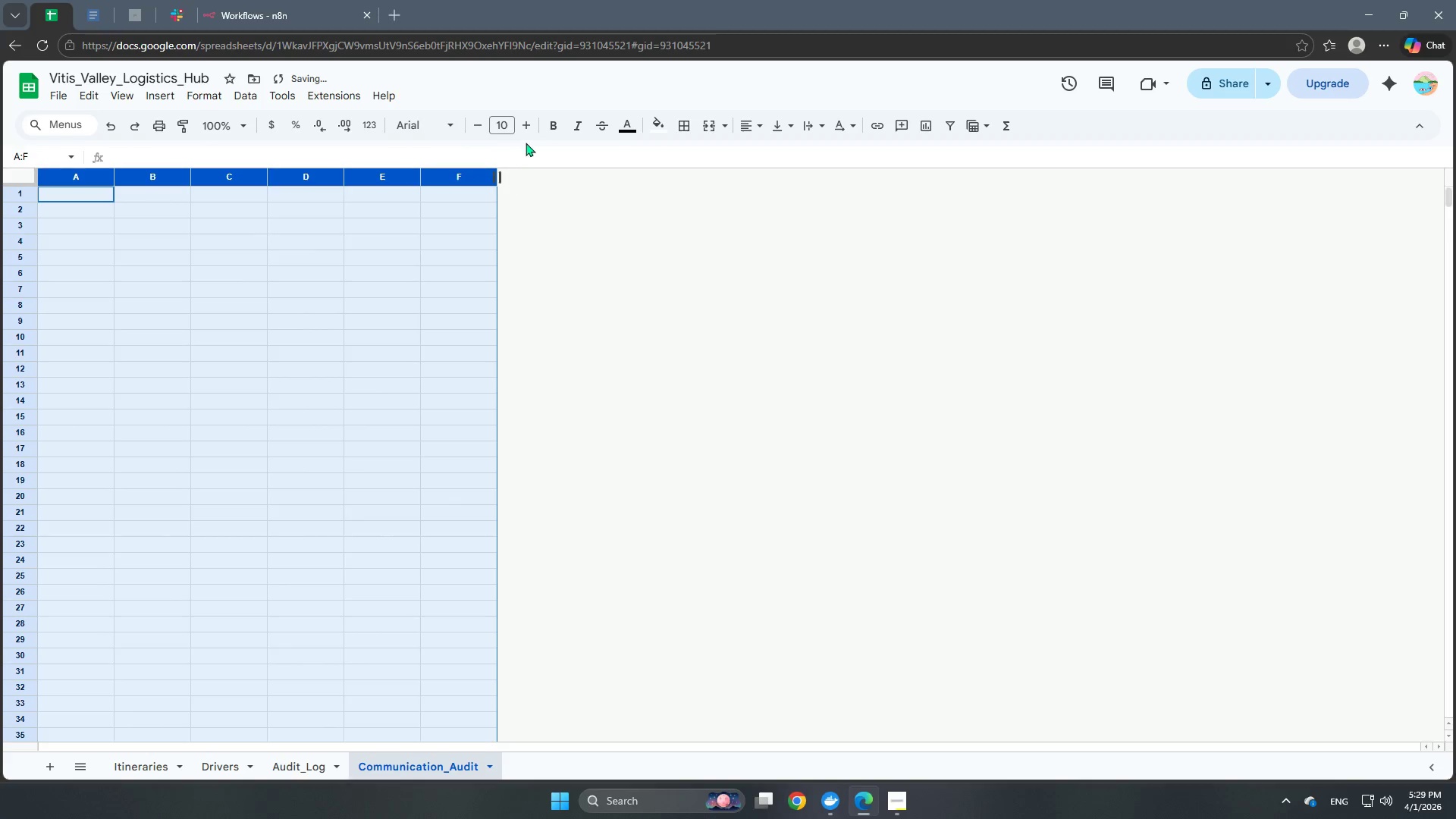 
left_click([527, 131])
 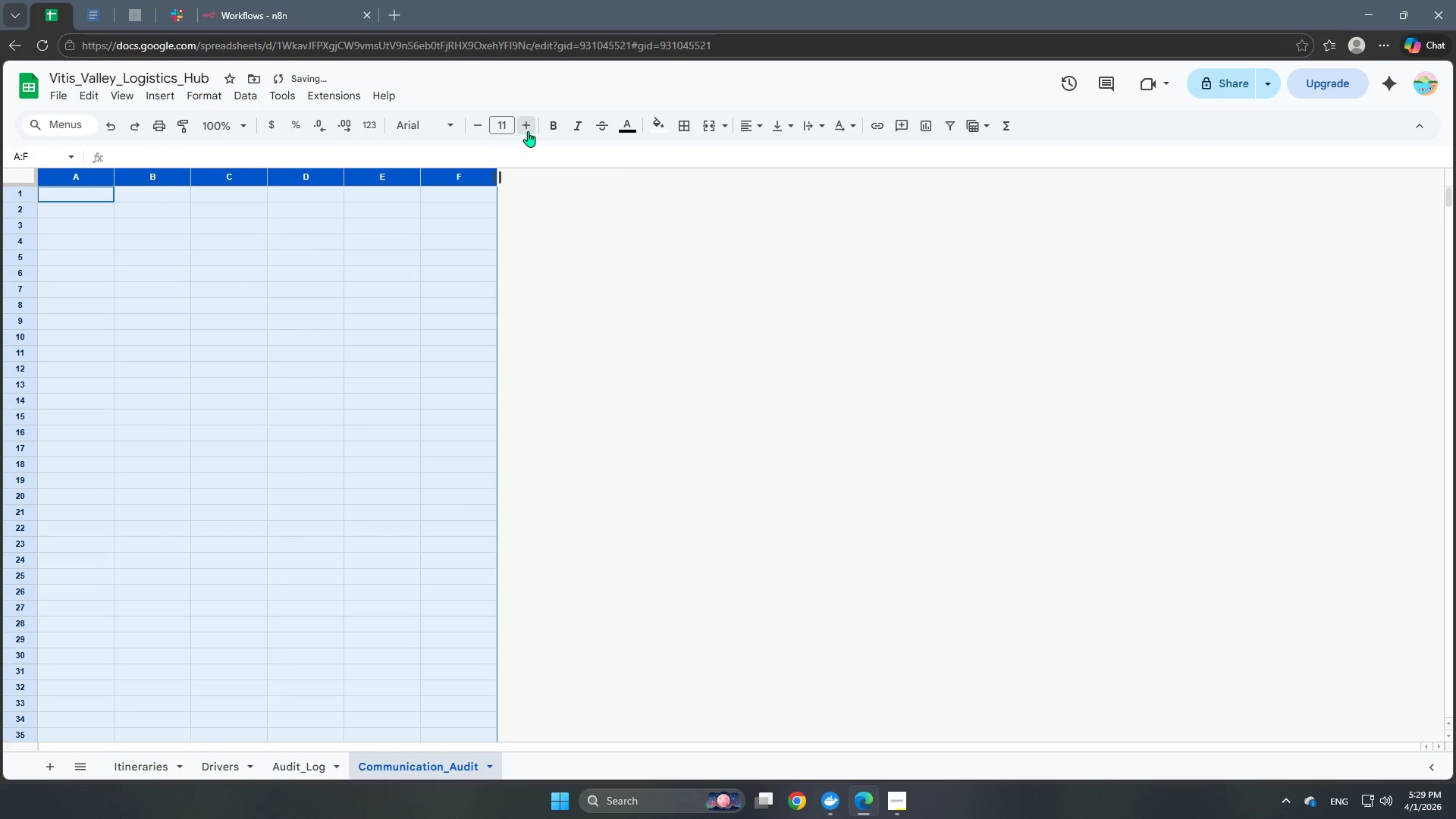 
triple_click([528, 131])
 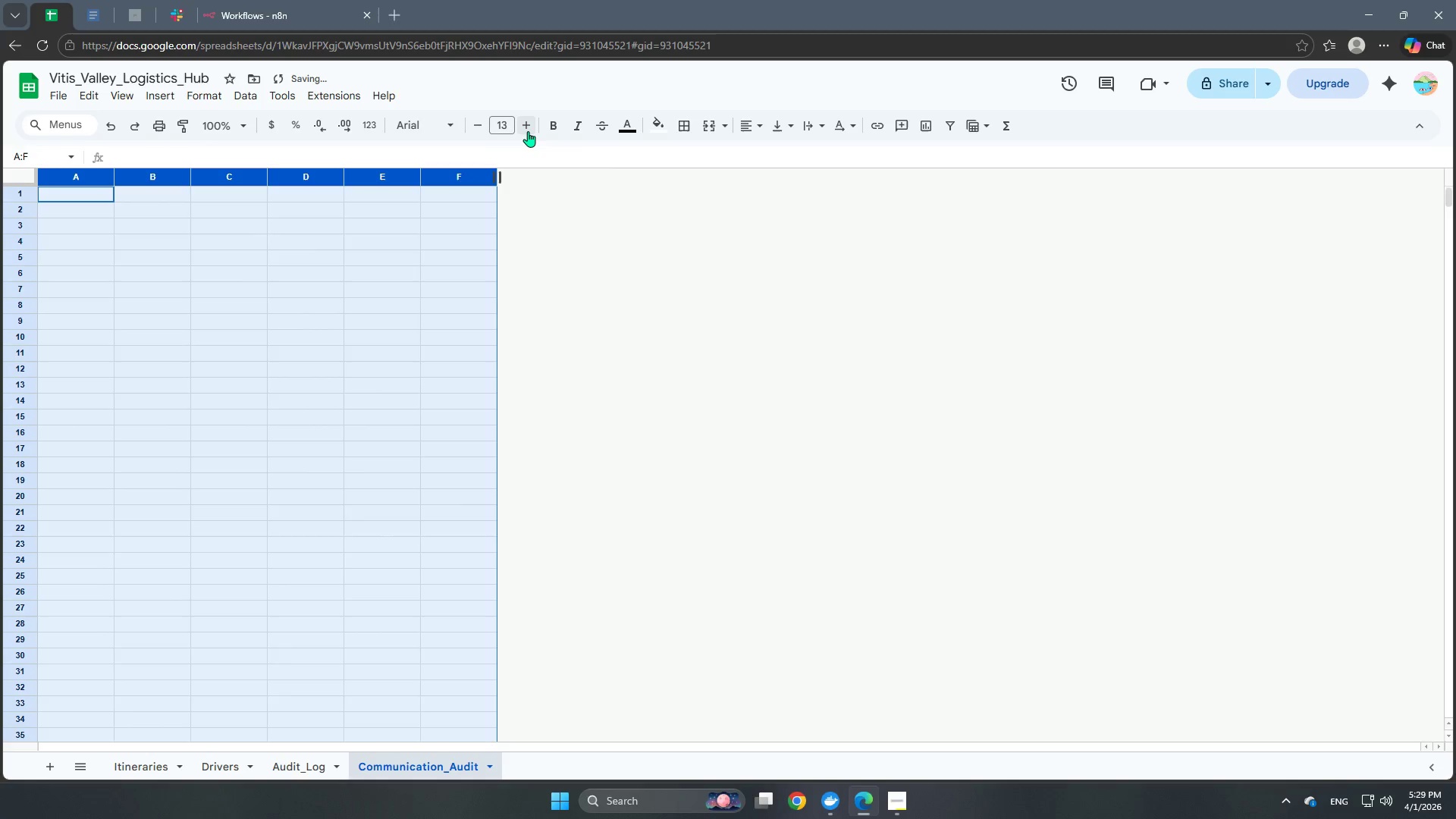 
triple_click([528, 131])
 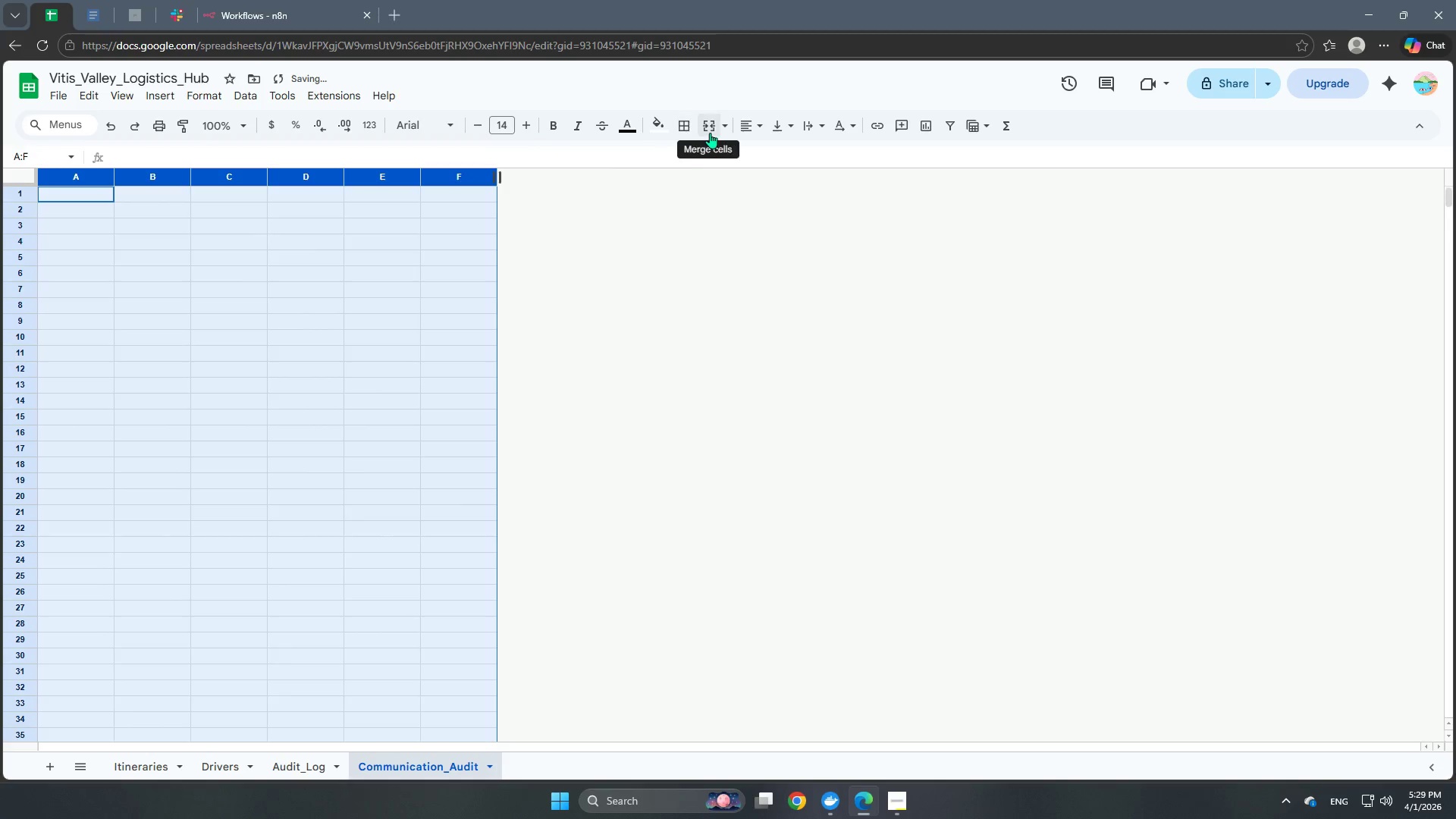 
left_click([752, 125])
 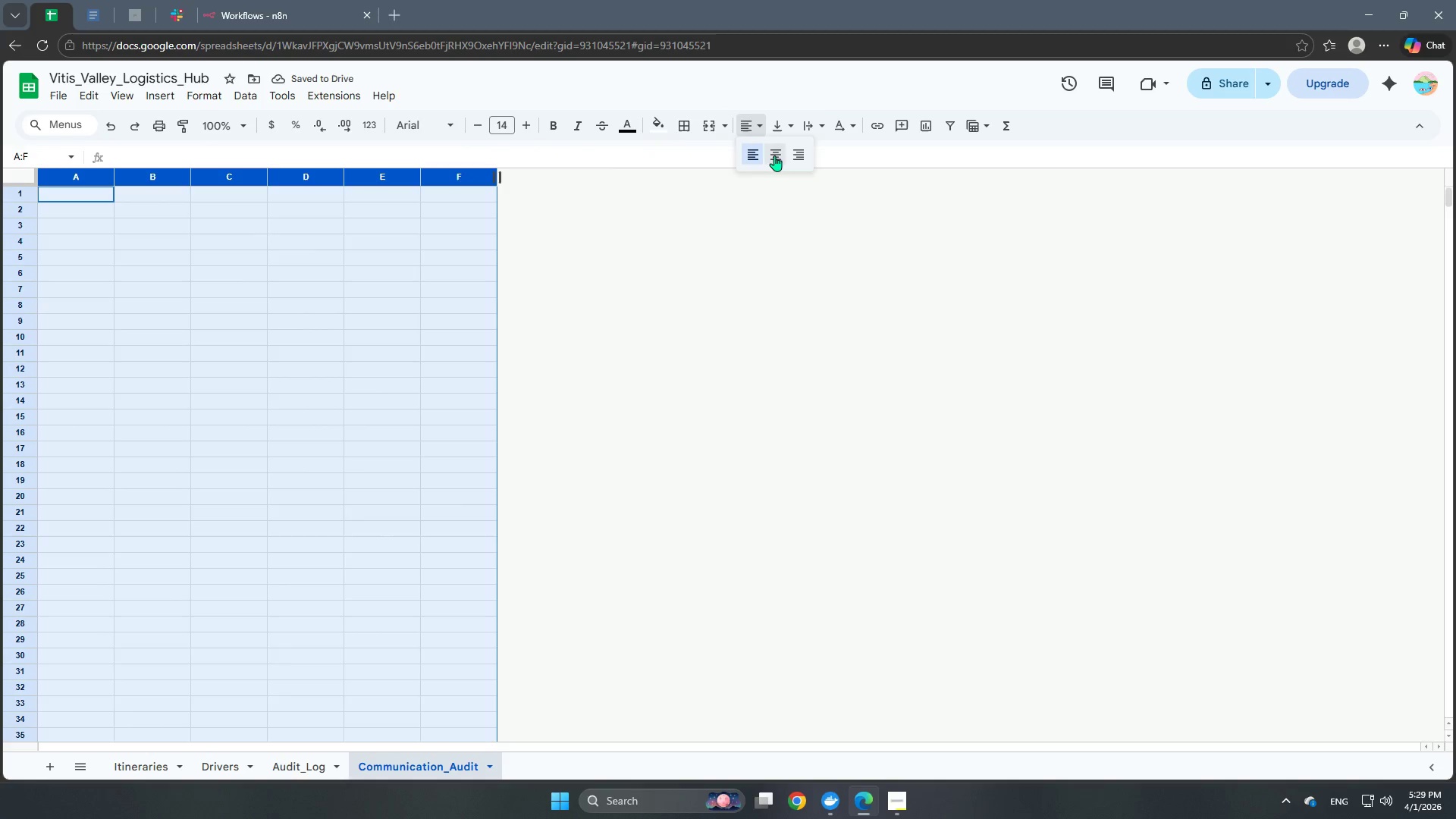 
left_click([775, 155])
 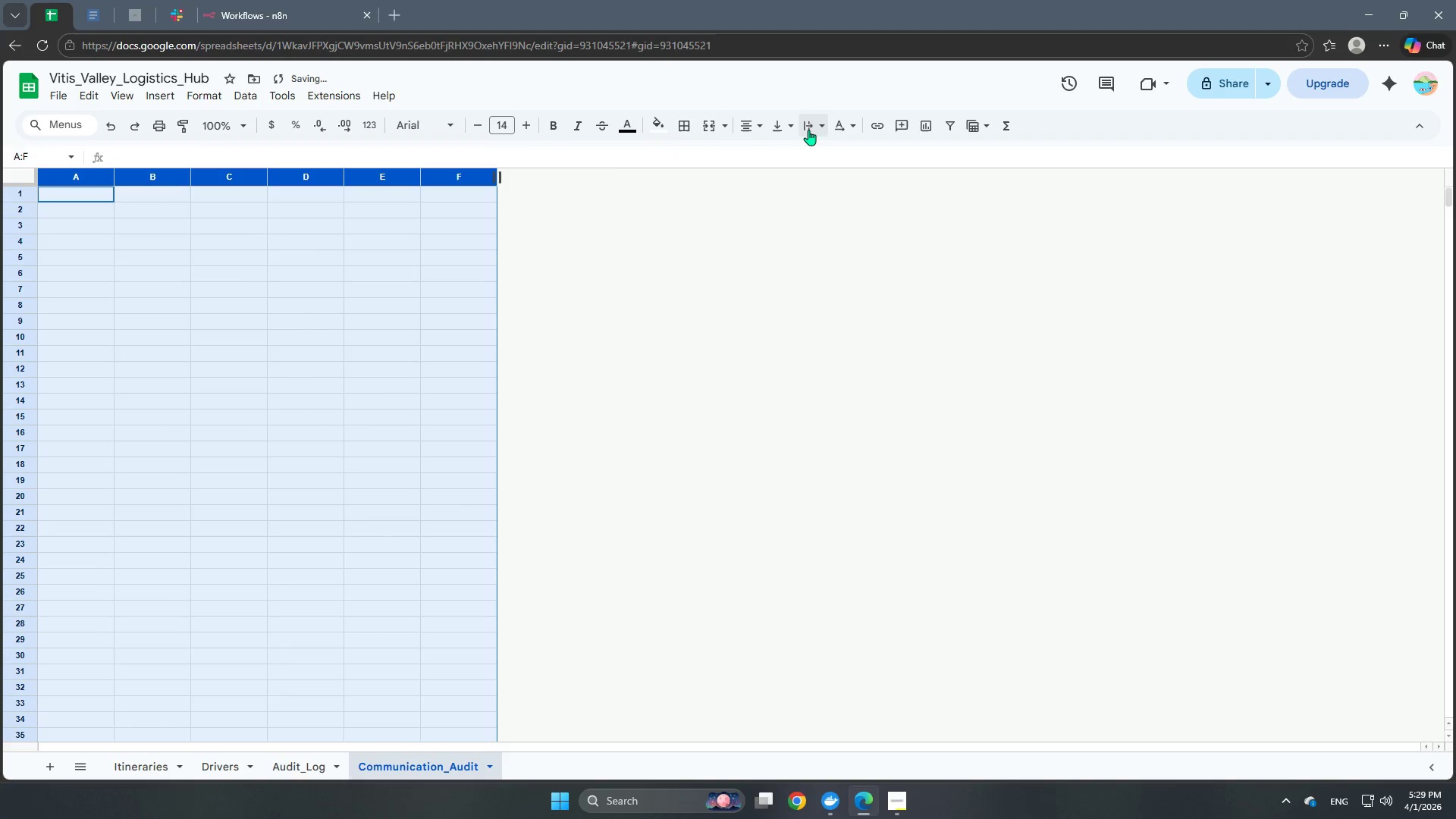 
left_click([809, 130])
 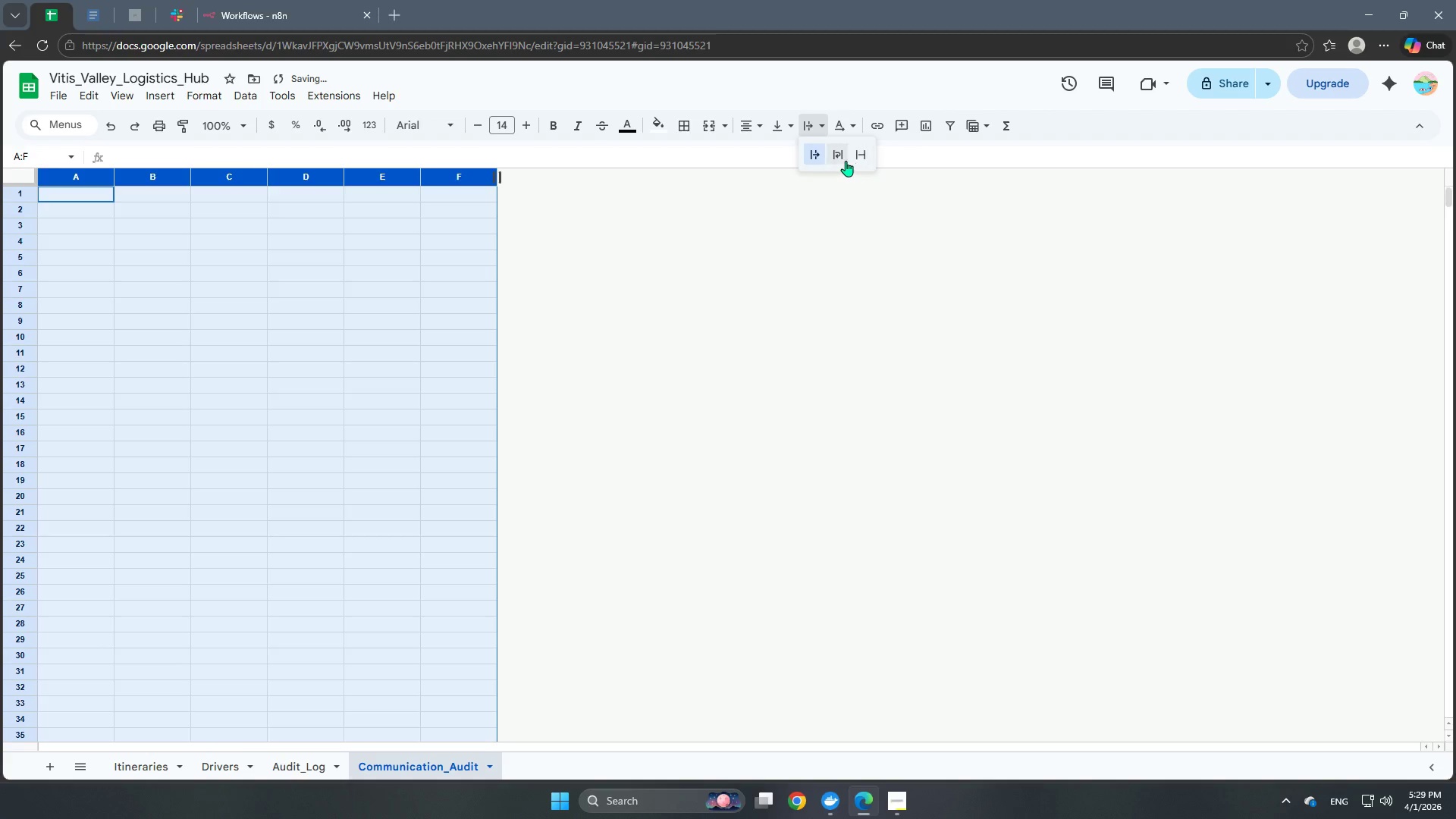 
left_click([842, 158])
 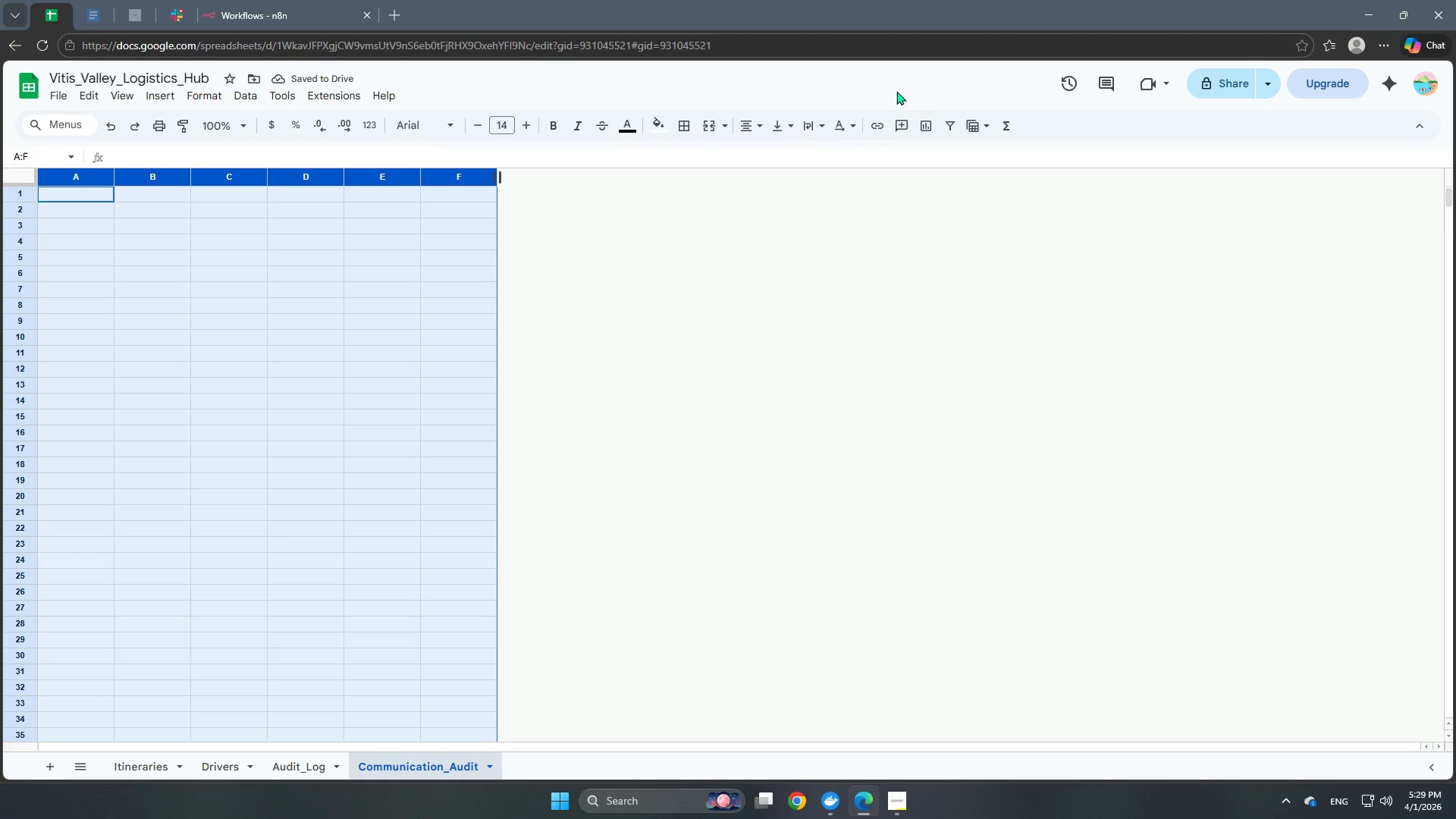 
left_click([739, 306])
 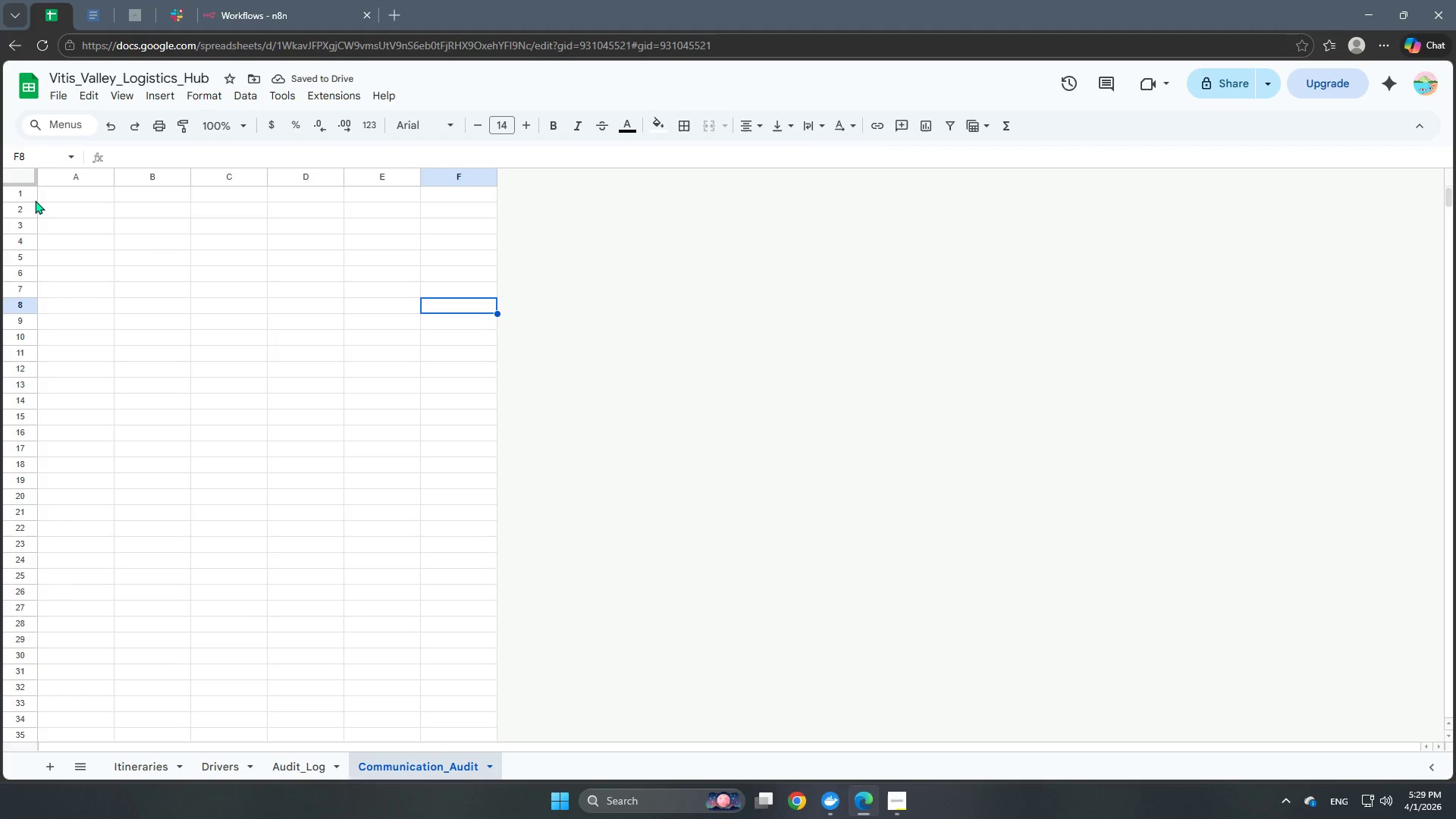 
left_click([20, 197])
 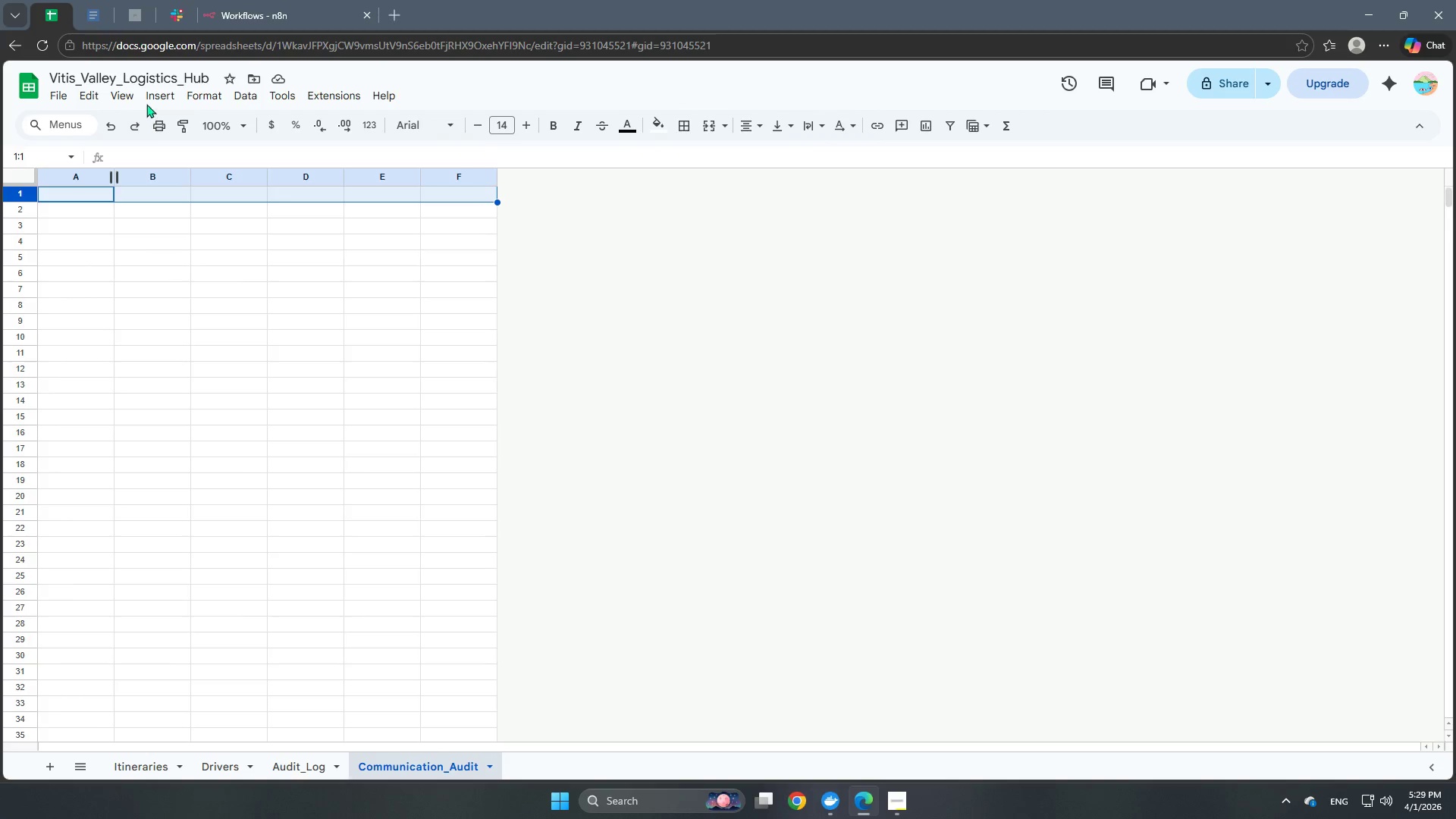 
left_click([153, 96])
 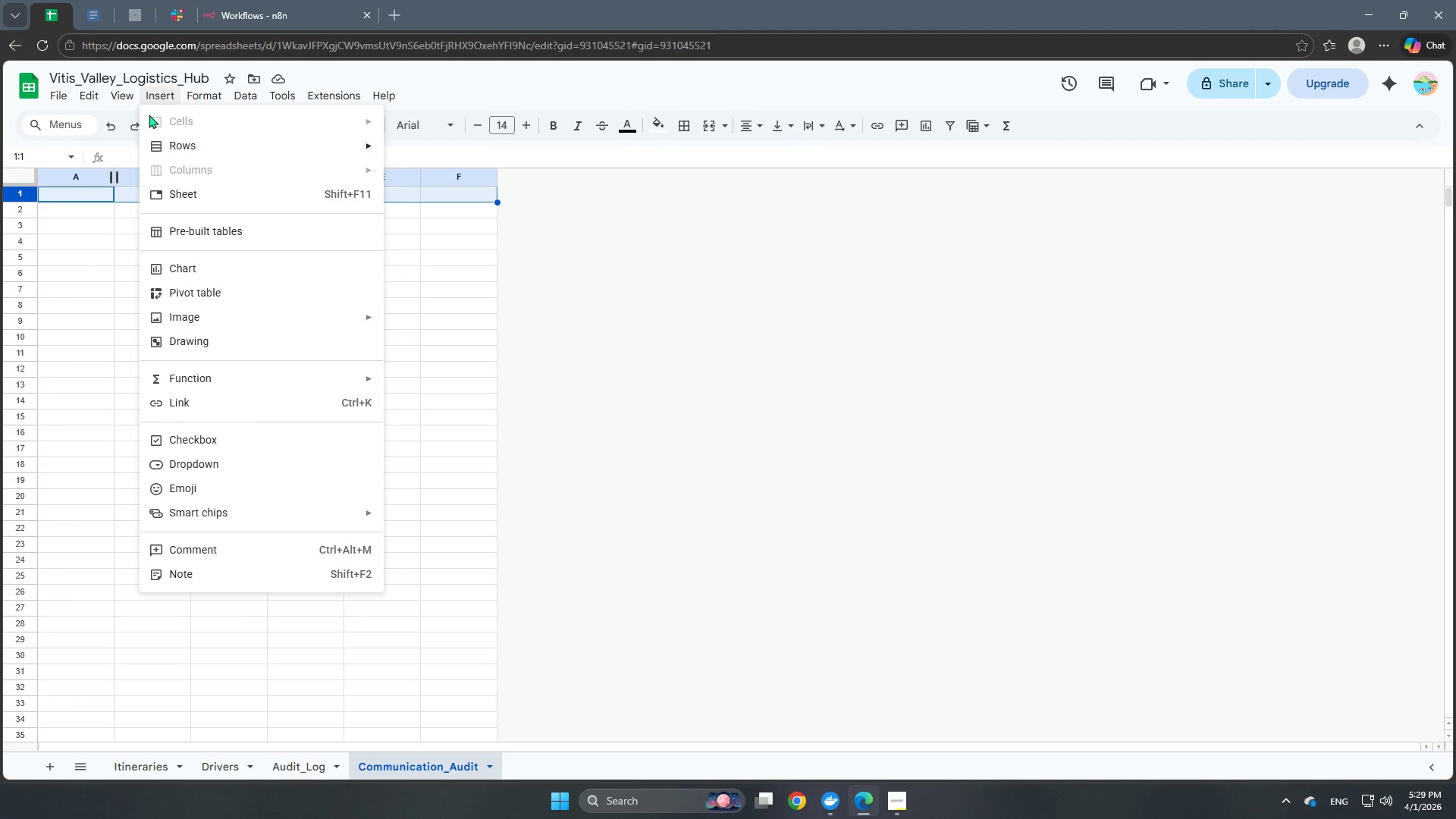 
left_click([130, 95])
 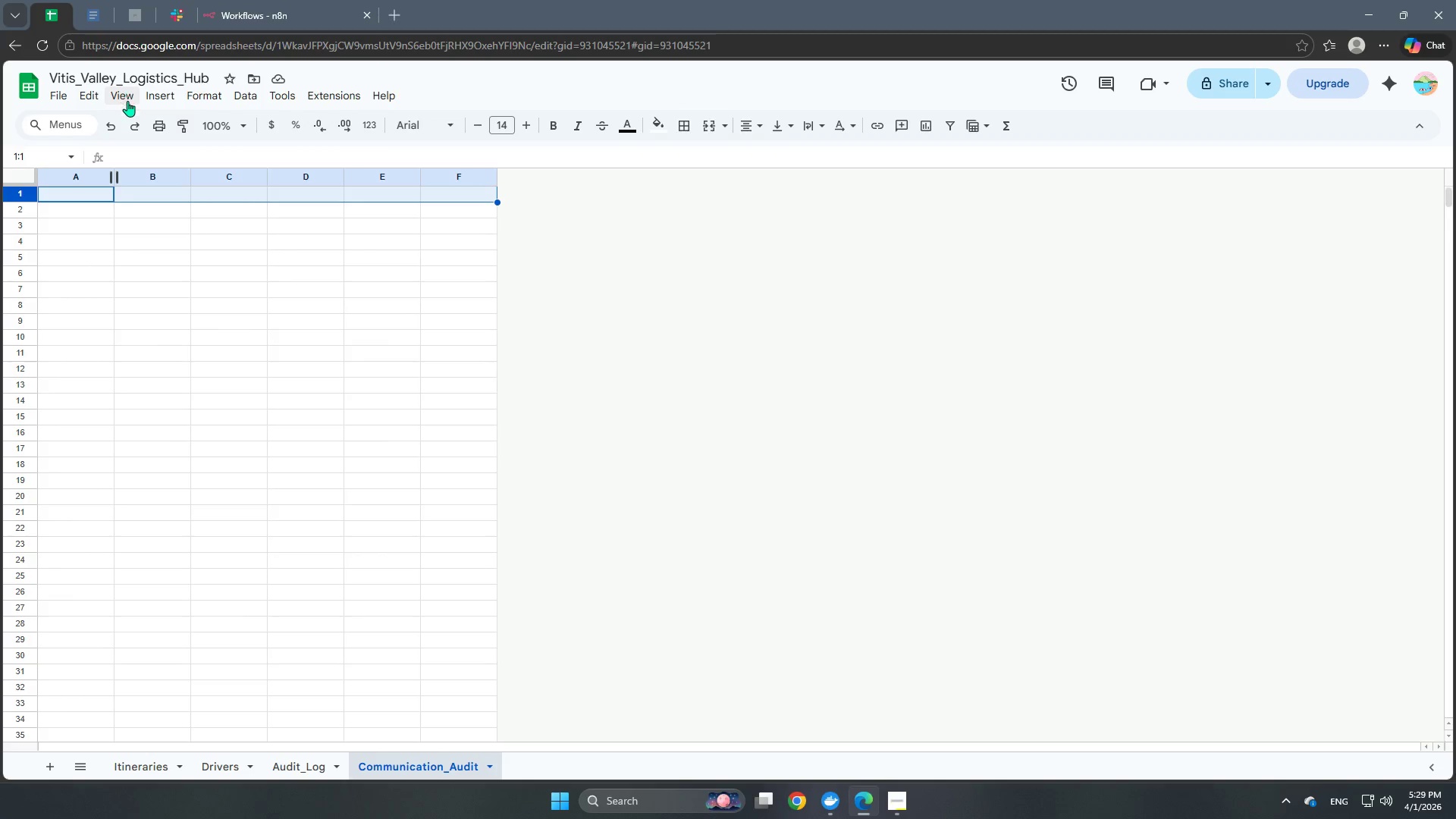 
left_click([128, 100])
 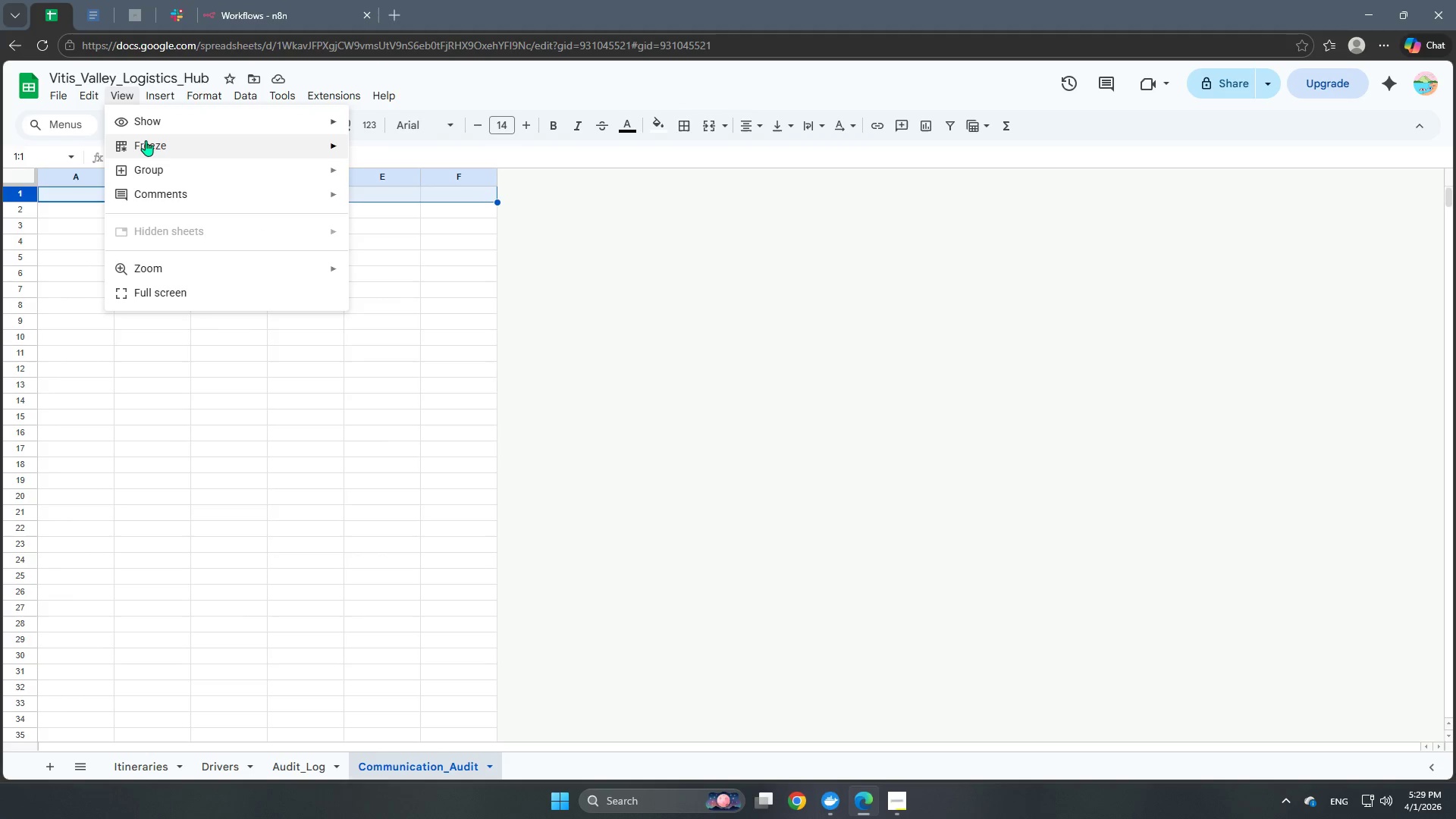 
left_click([146, 140])
 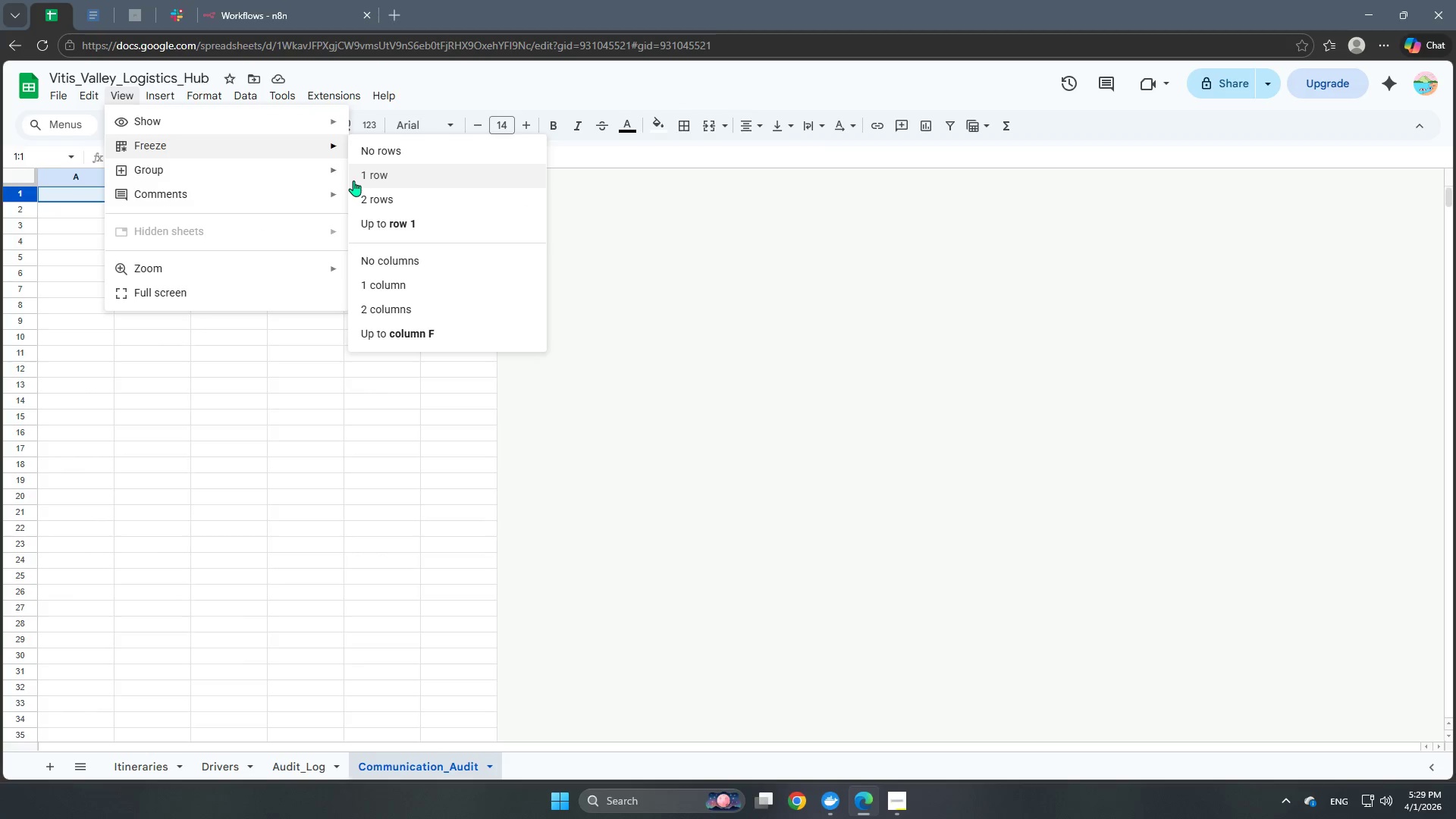 
left_click([362, 180])
 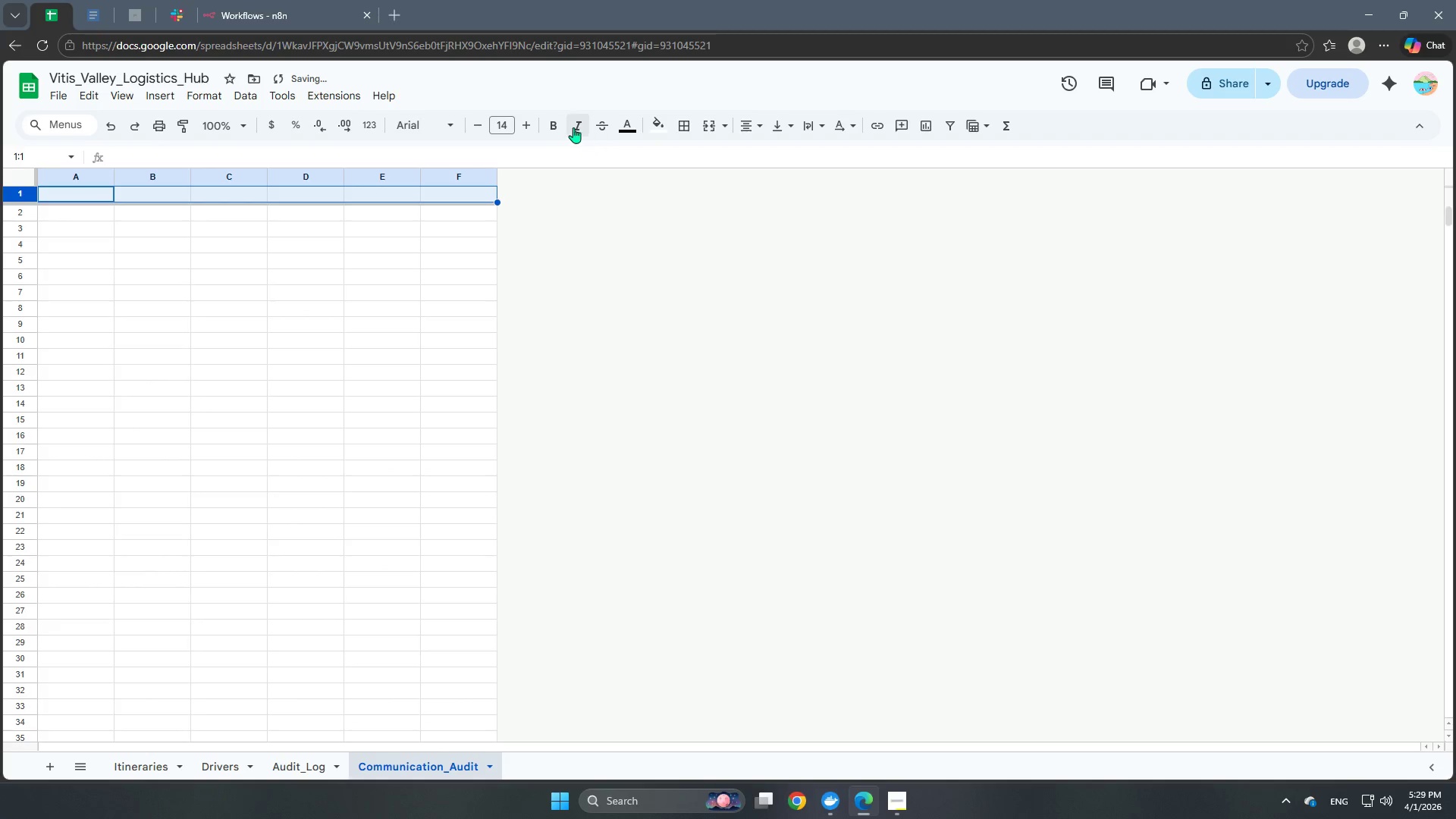 
left_click([560, 121])
 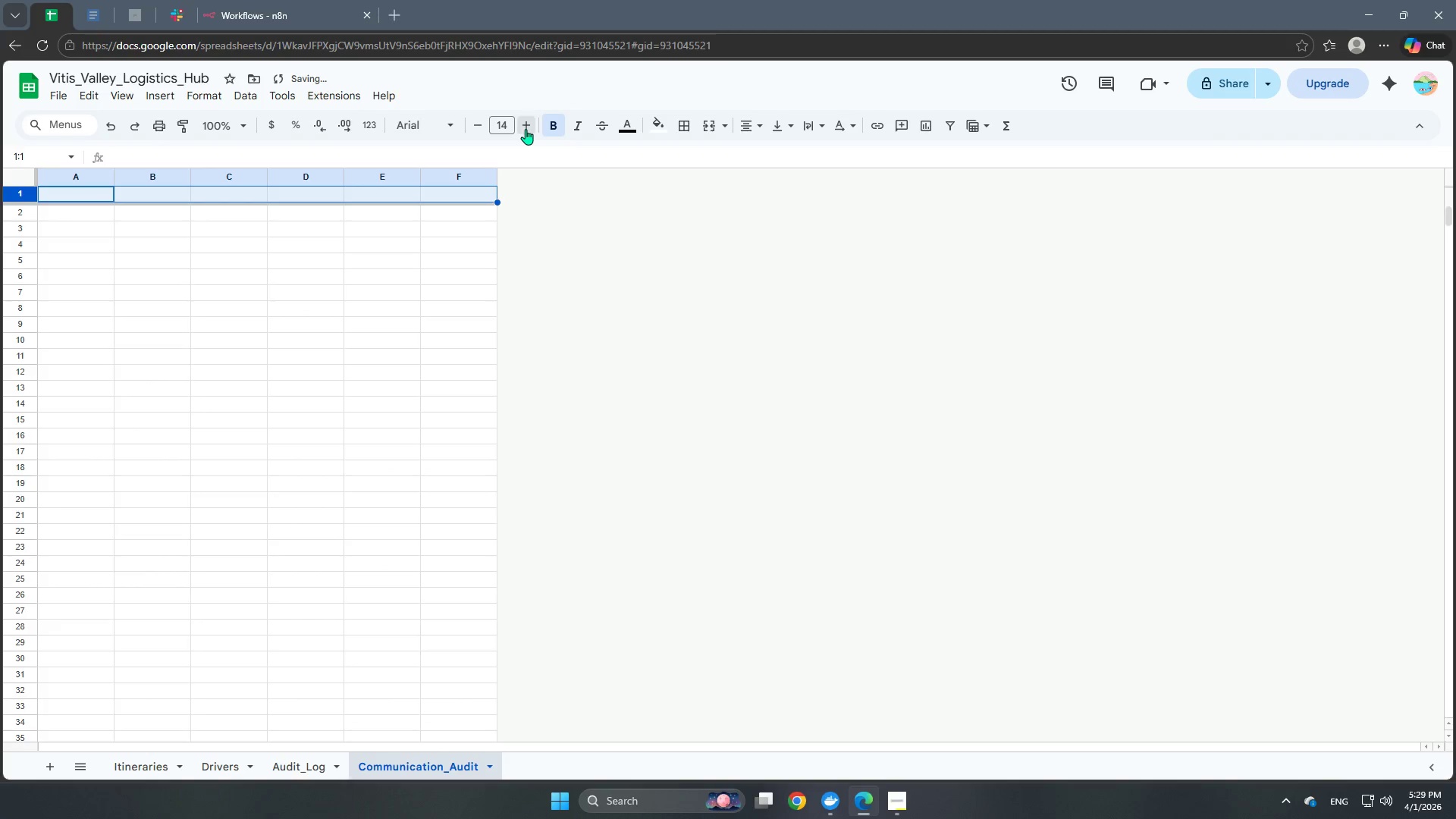 
double_click([526, 129])
 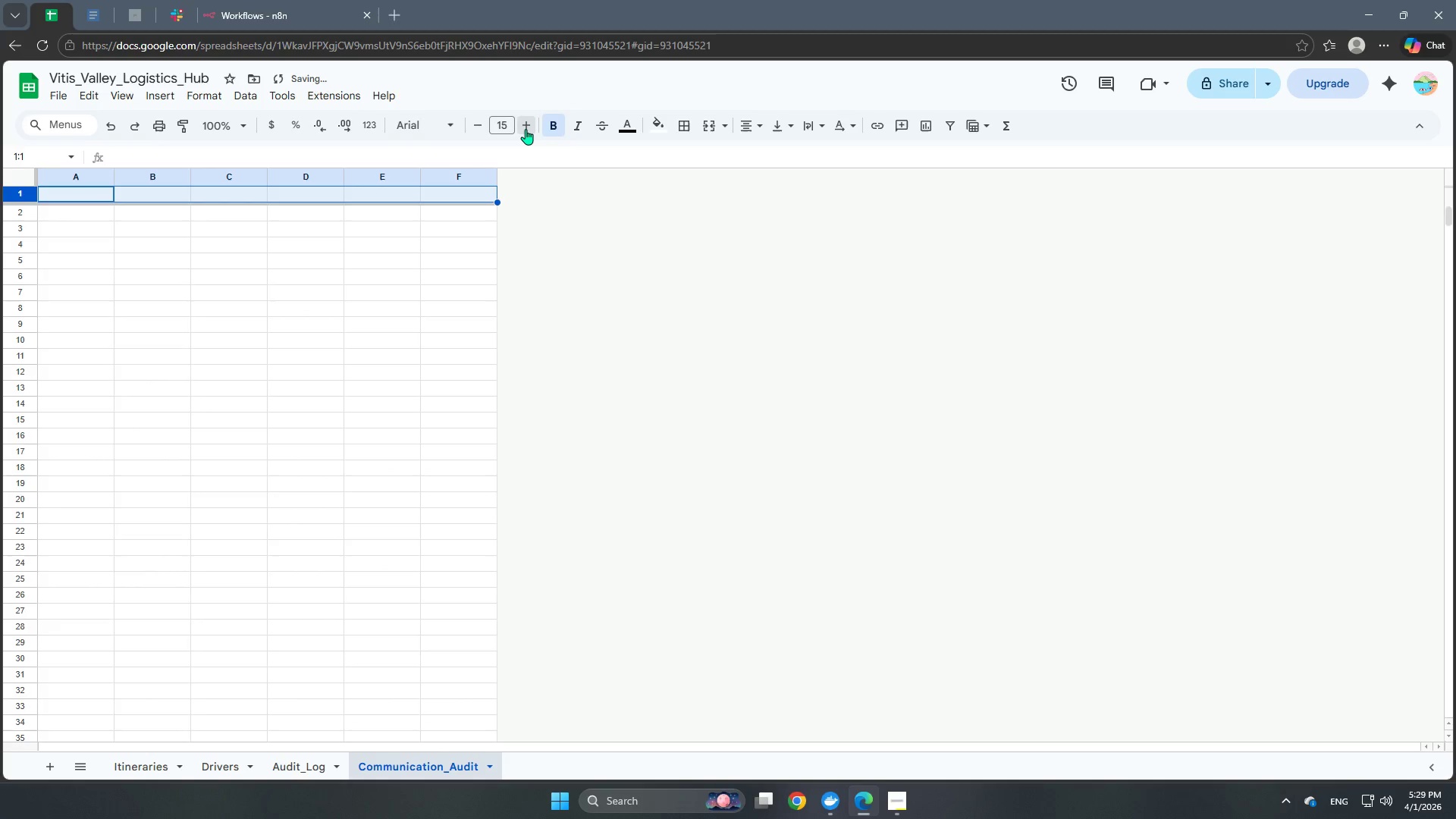 
triple_click([526, 129])
 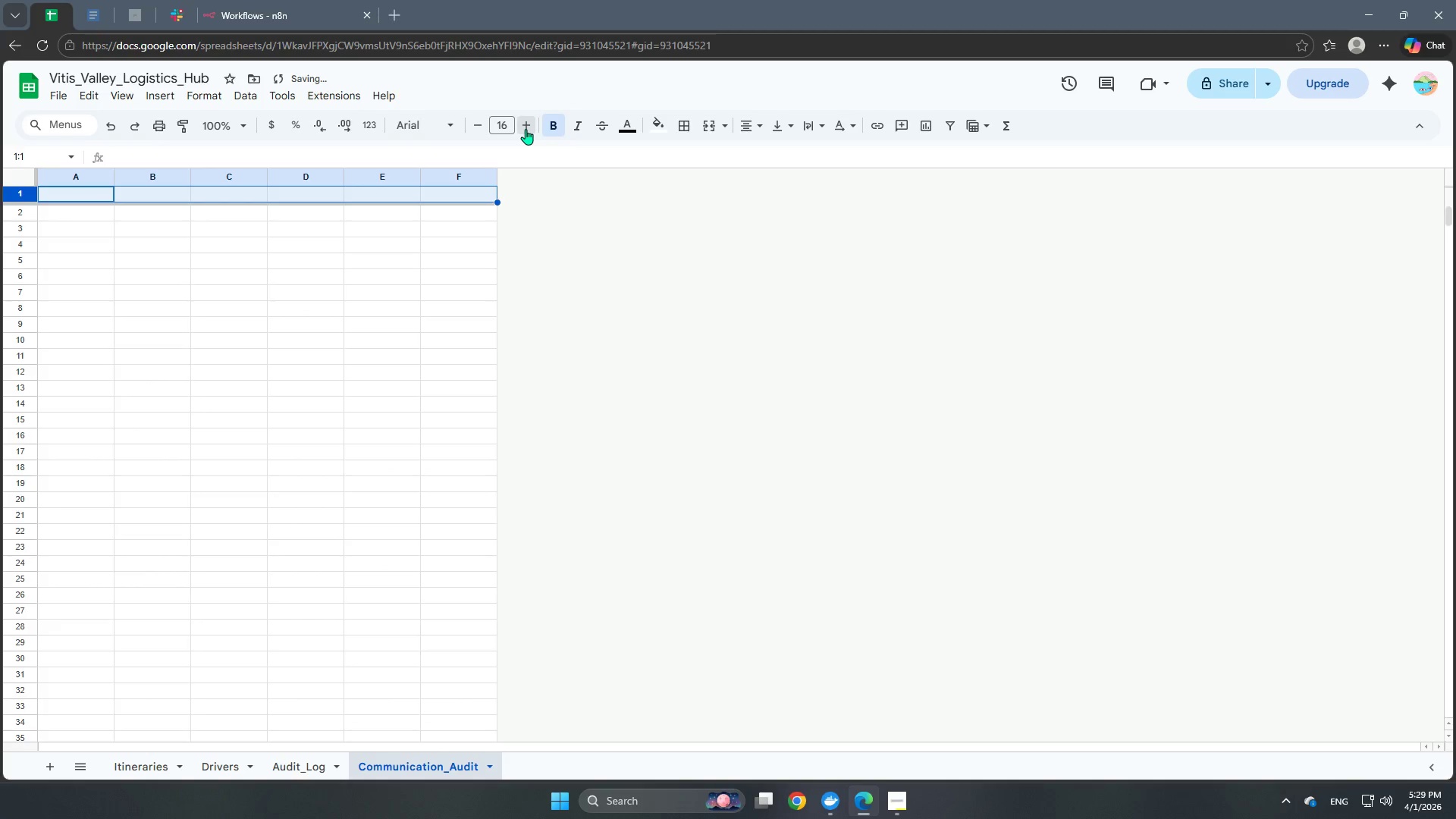 
triple_click([526, 129])
 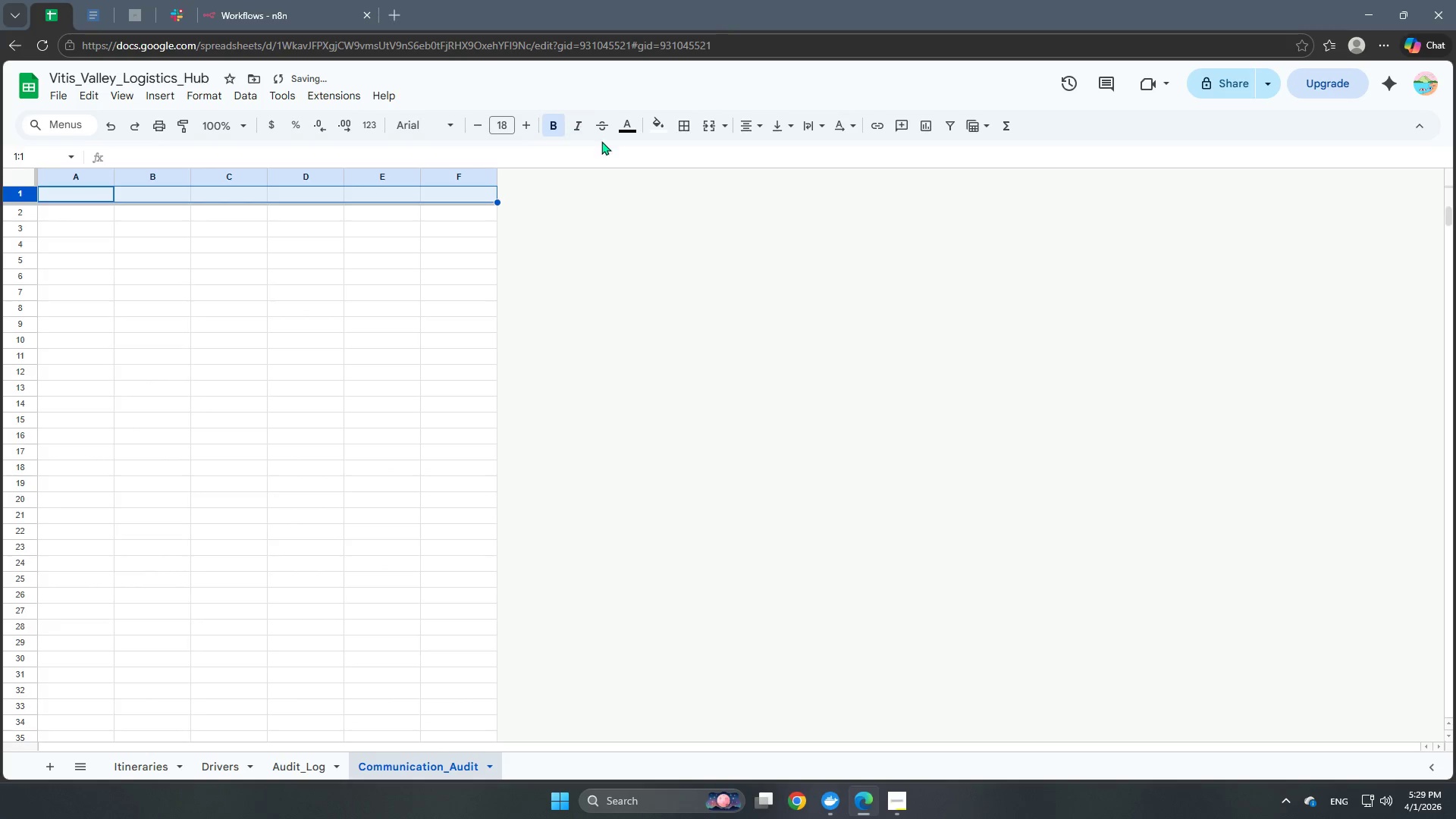 
mouse_move([661, 131])
 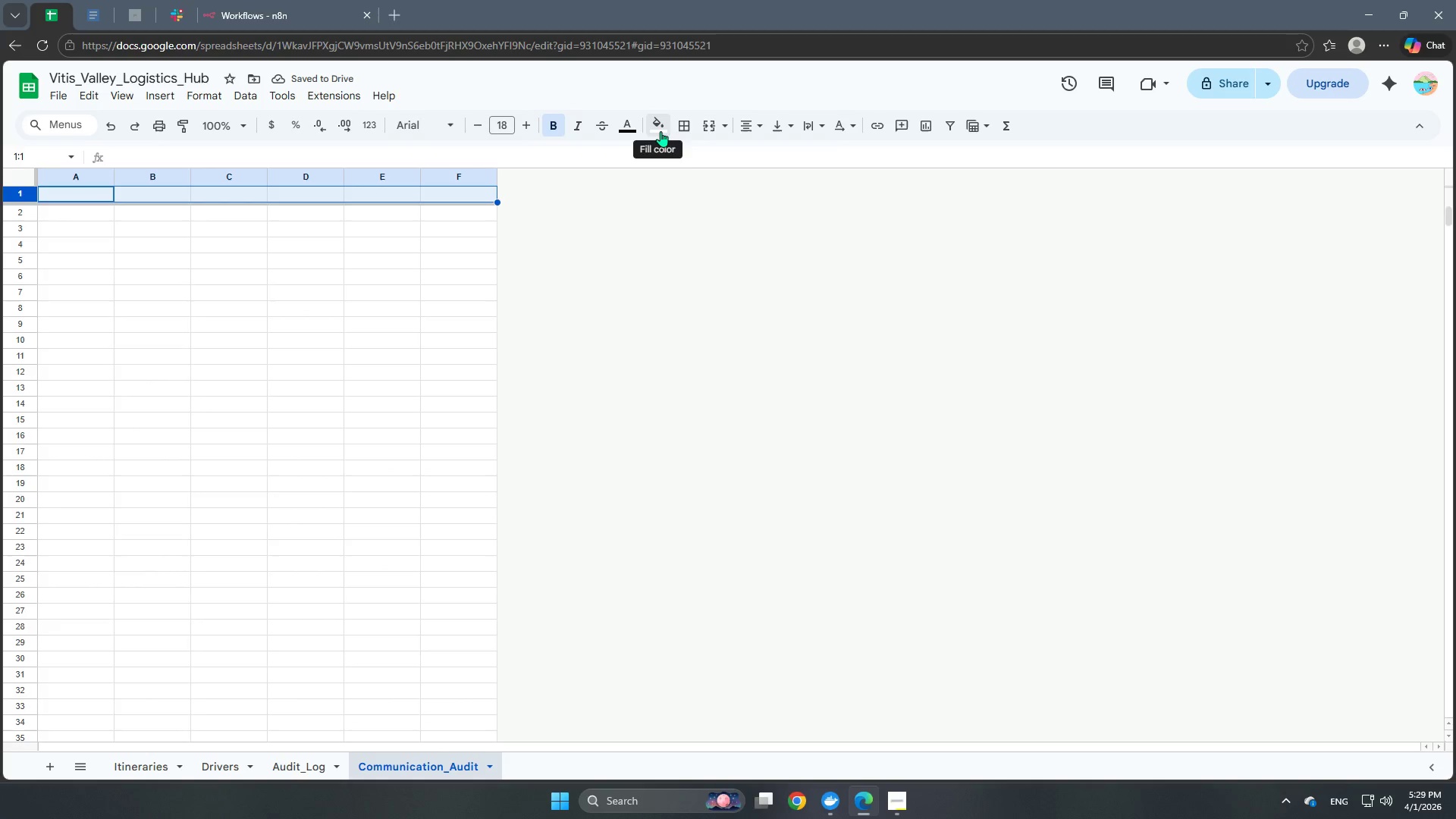 
left_click([661, 131])
 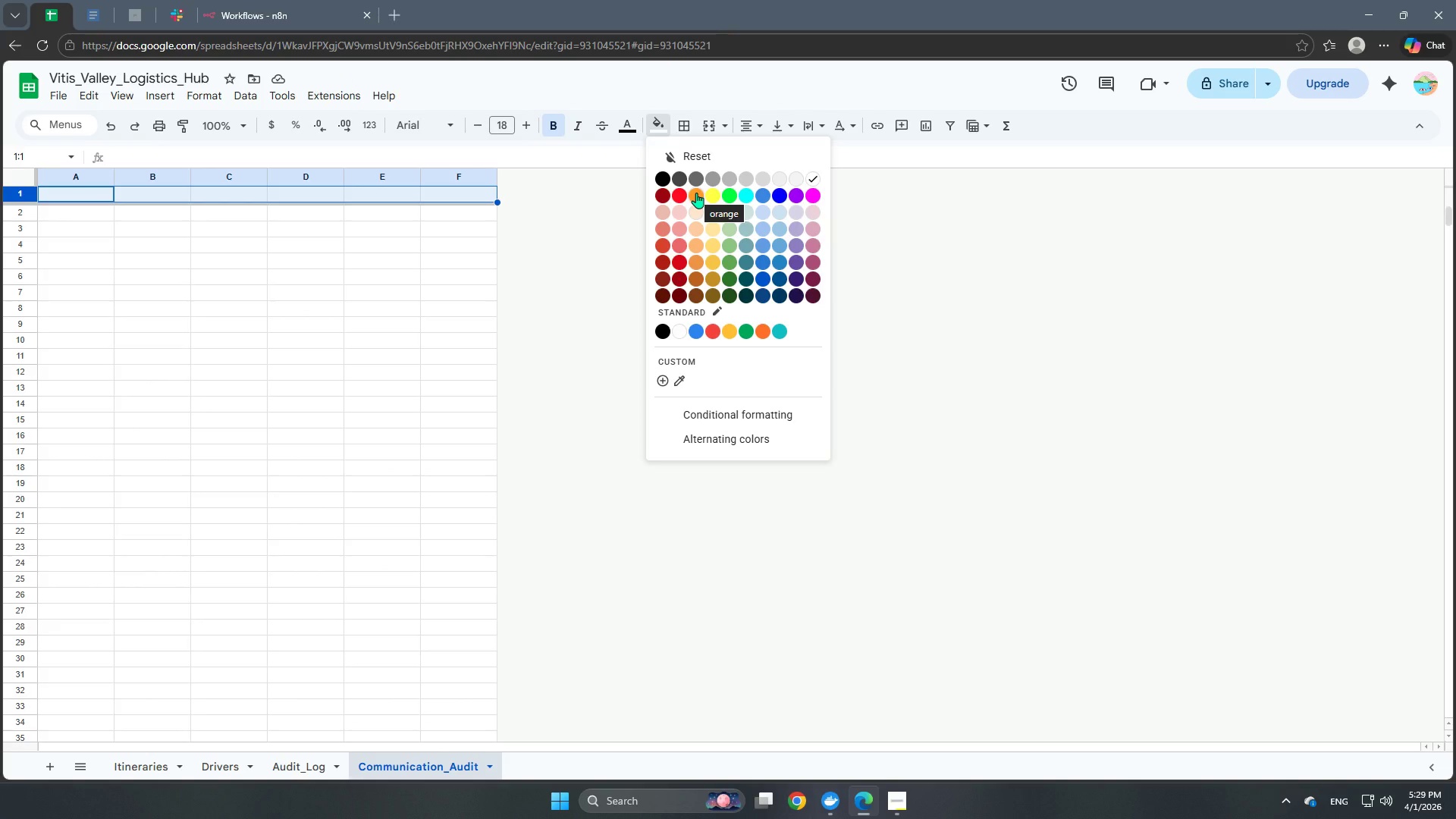 
left_click([693, 214])
 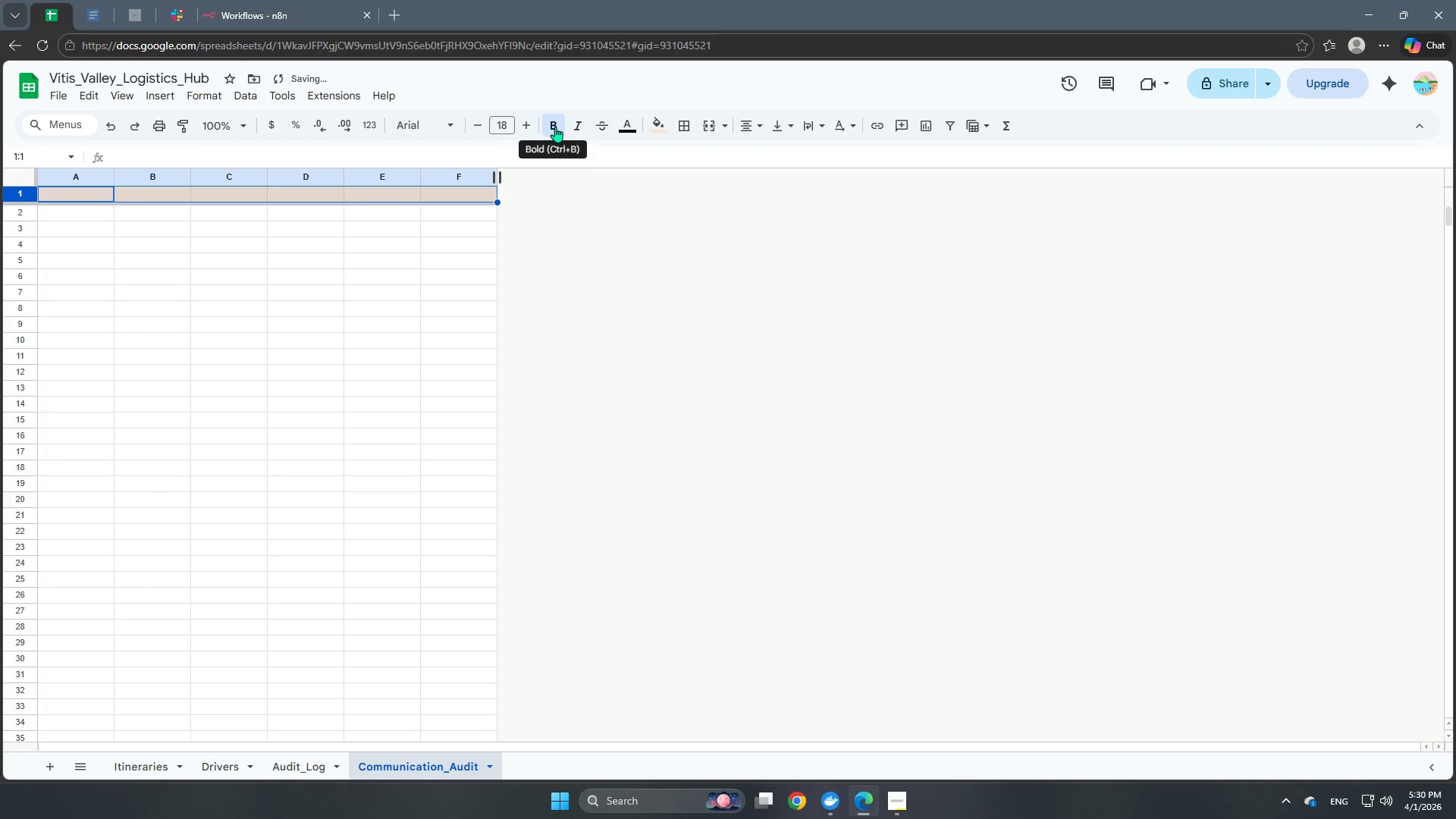 
left_click([556, 126])
 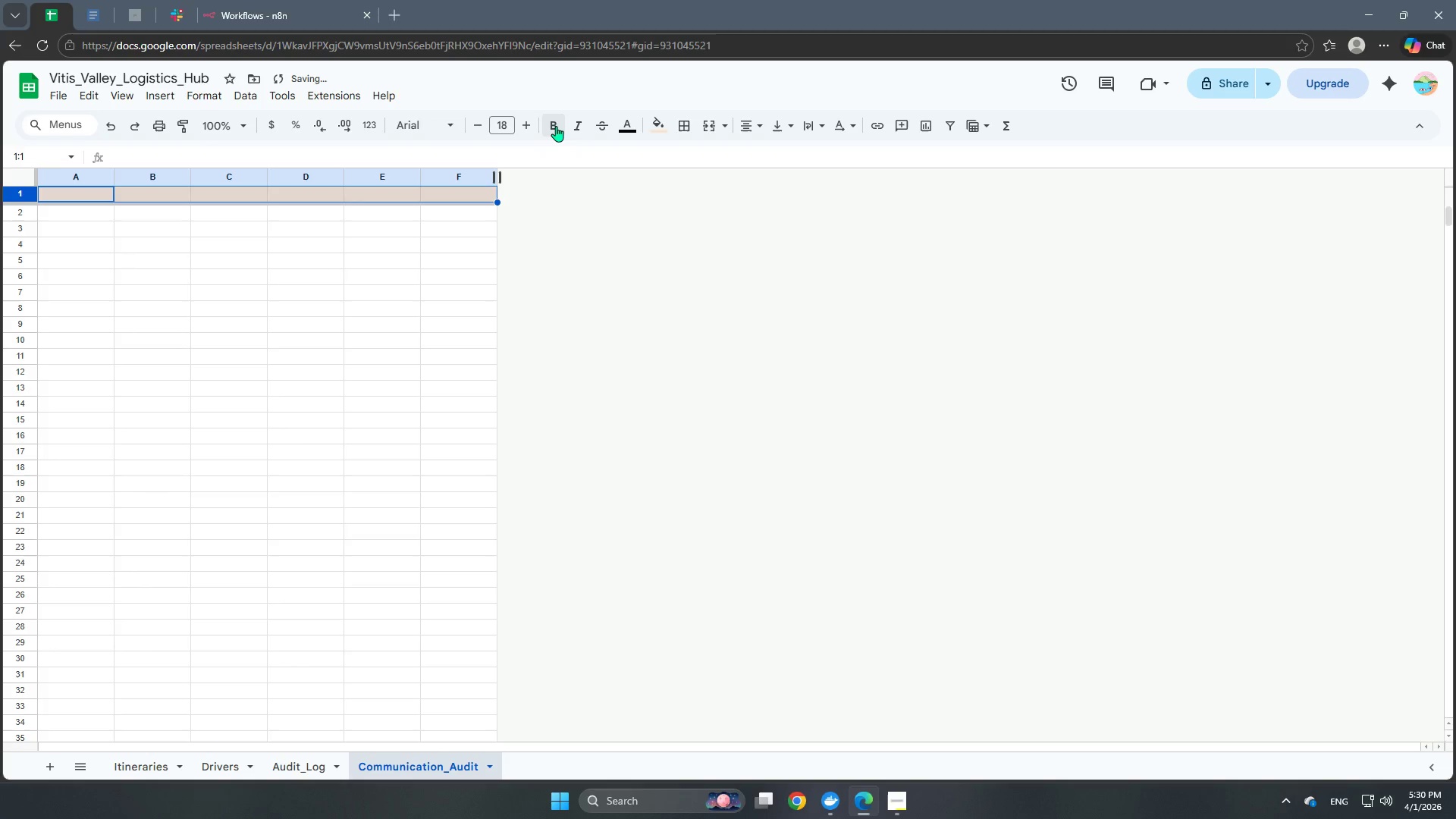 
left_click([556, 126])
 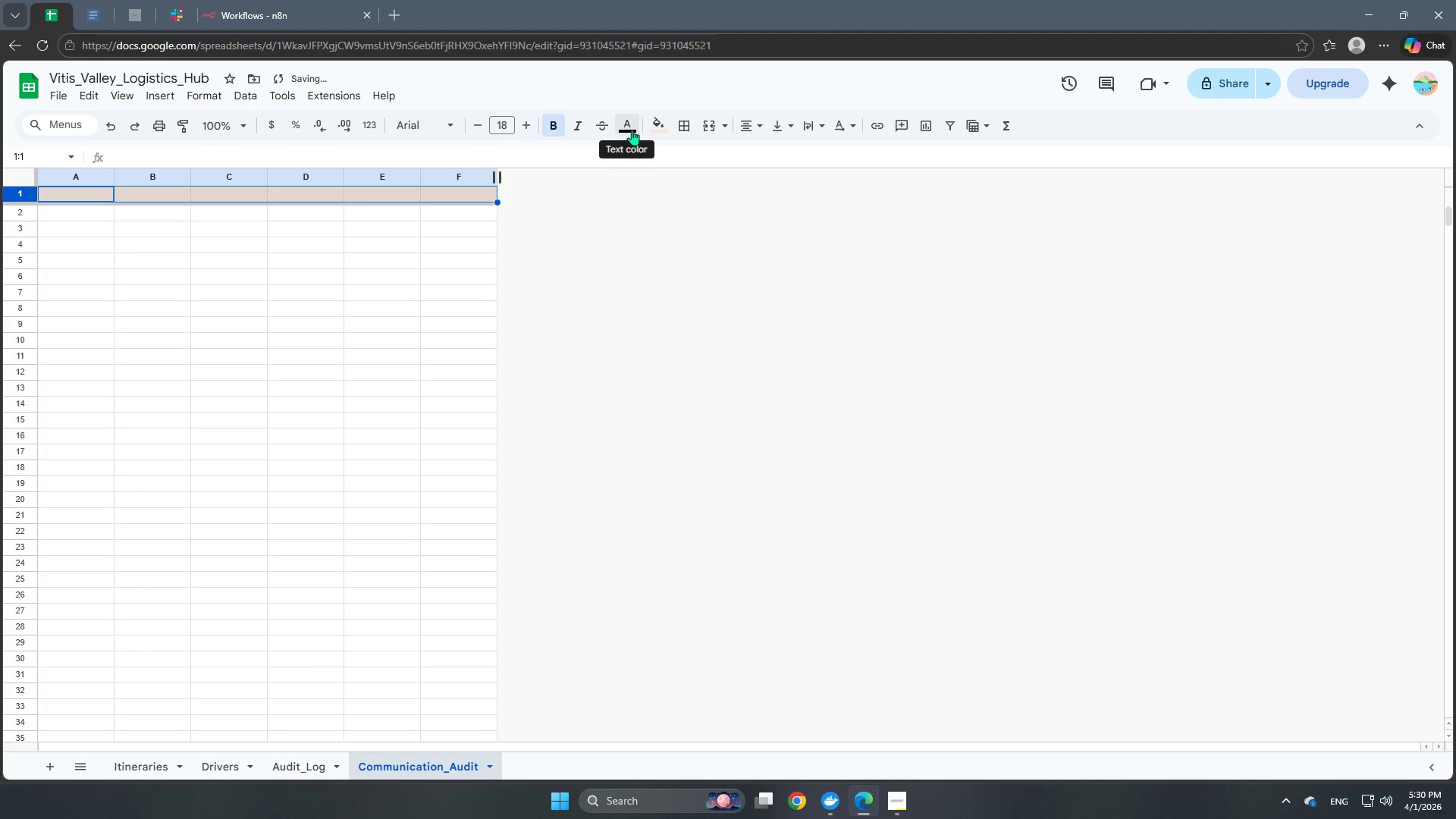 
left_click([626, 128])
 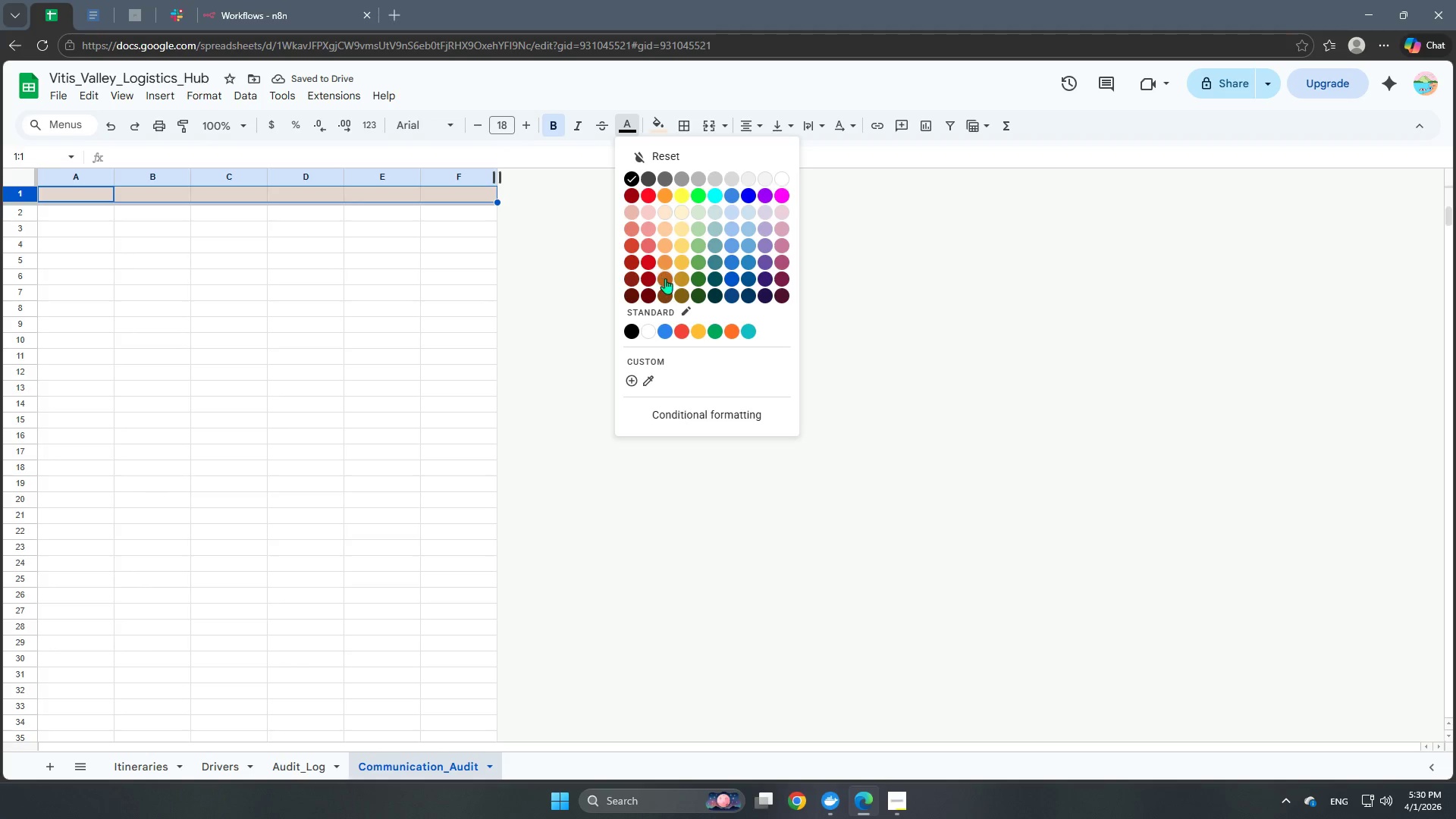 
double_click([803, 298])
 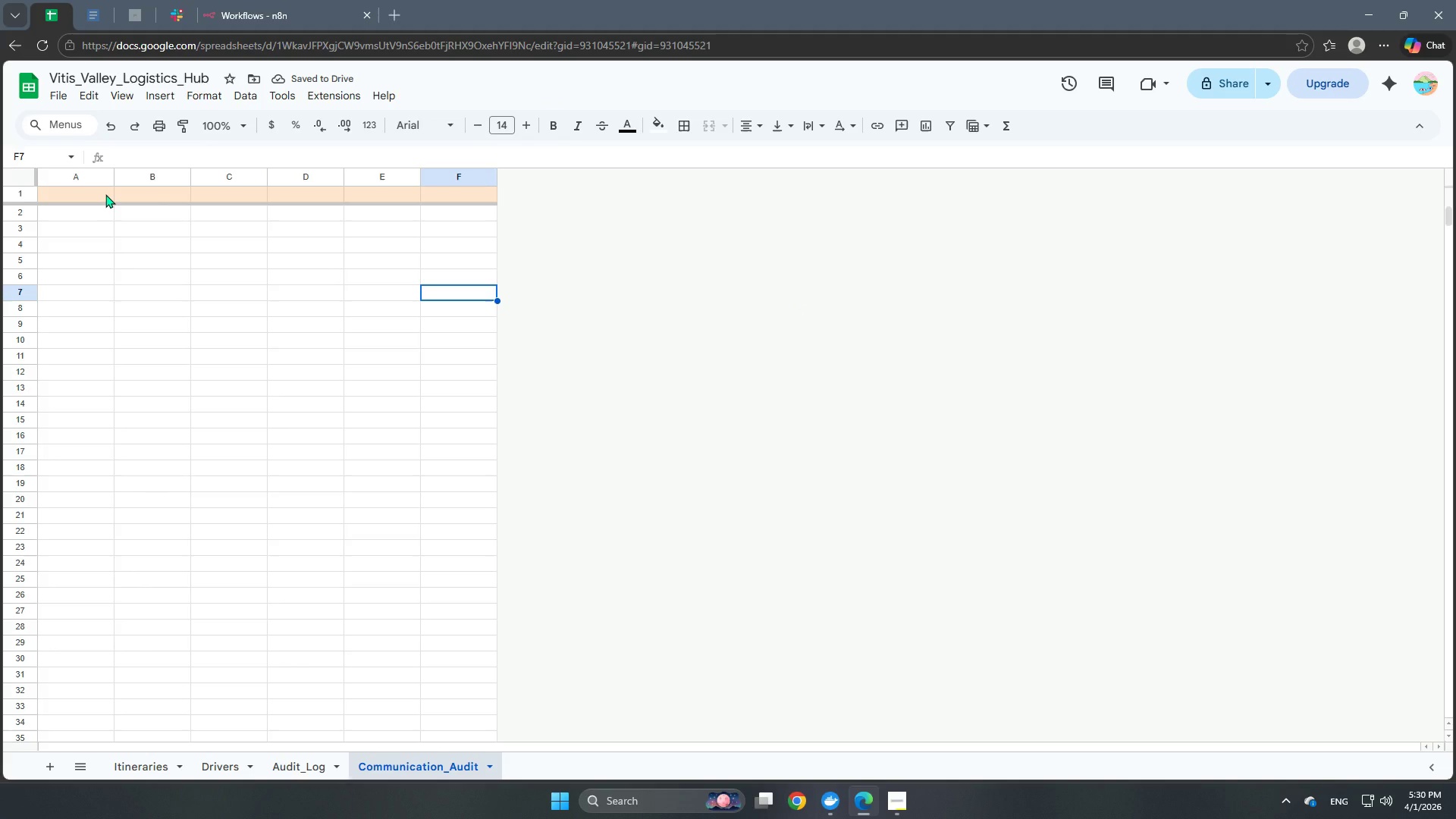 
left_click_drag(start_coordinate=[112, 175], to_coordinate=[176, 174])
 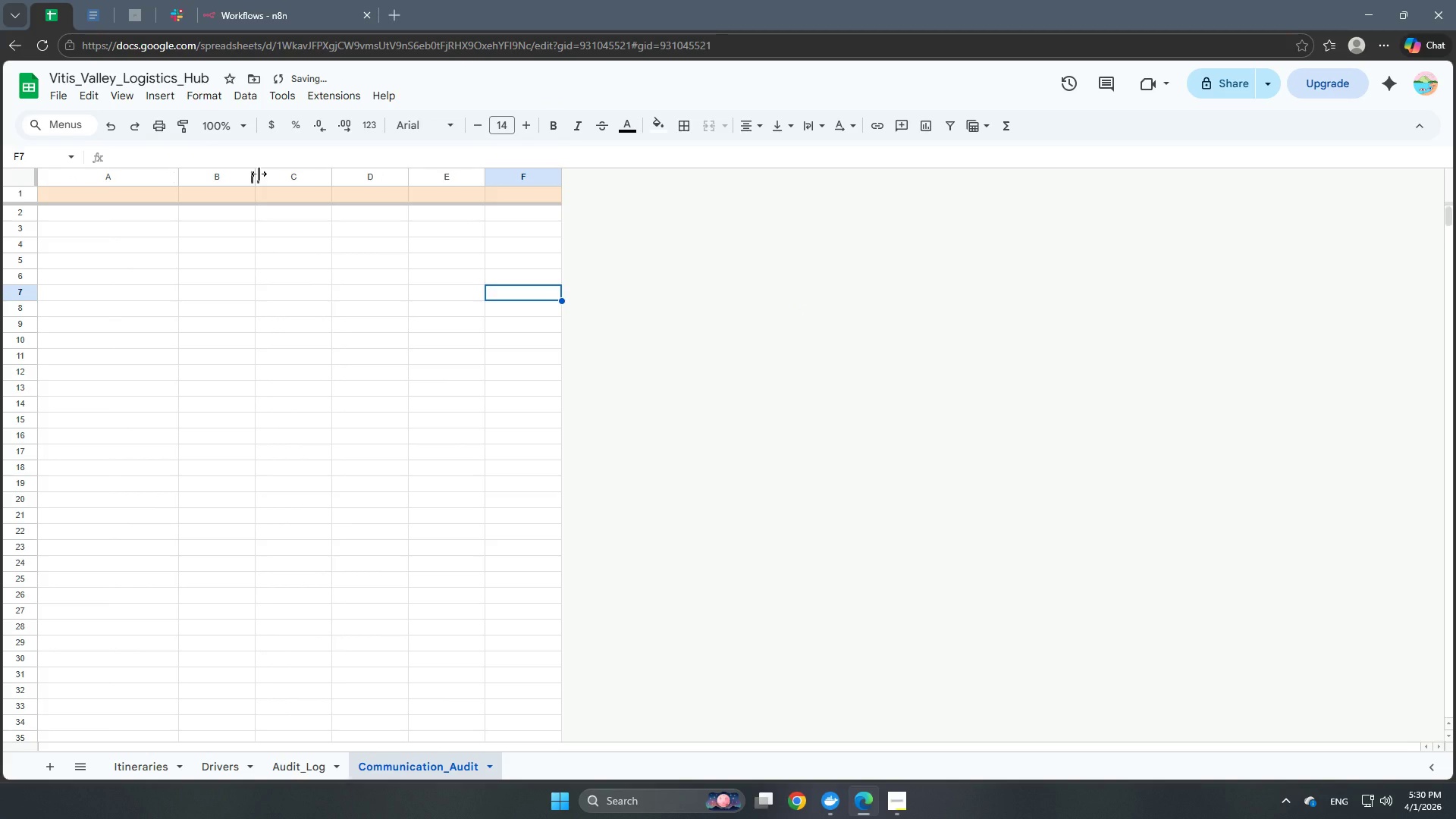 
left_click_drag(start_coordinate=[259, 174], to_coordinate=[315, 173])
 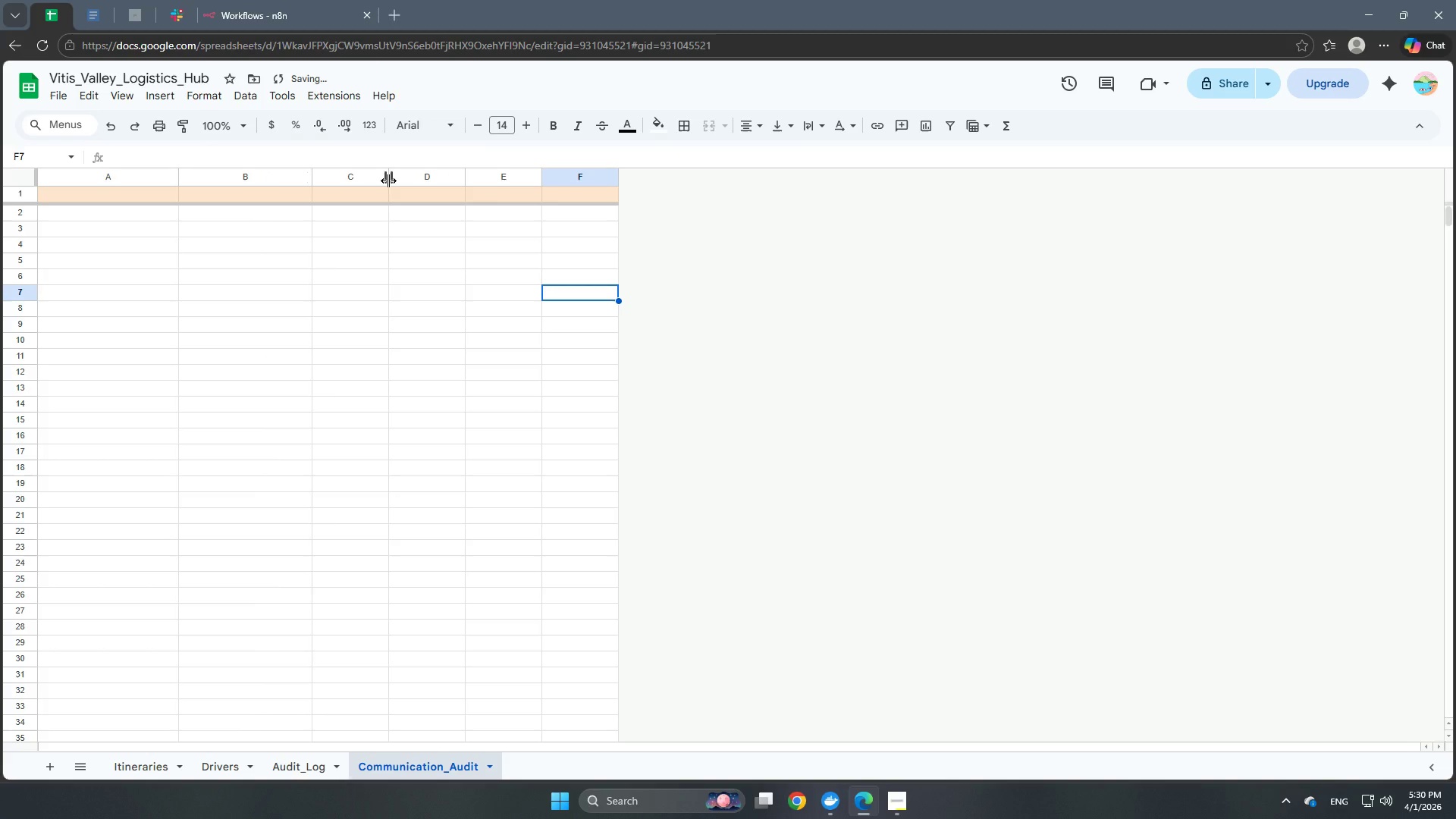 
left_click_drag(start_coordinate=[388, 180], to_coordinate=[450, 180])
 